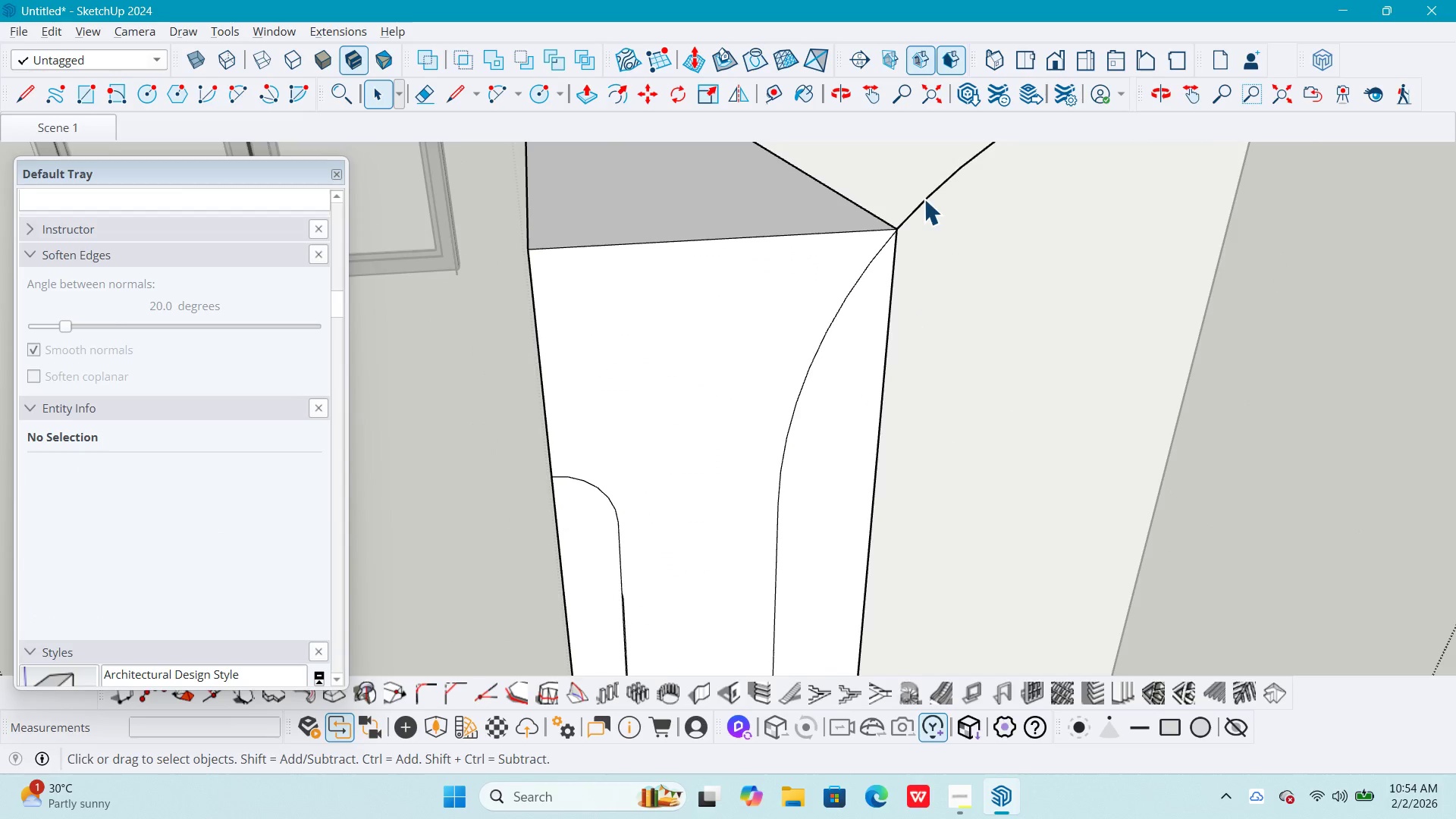 
left_click([924, 199])
 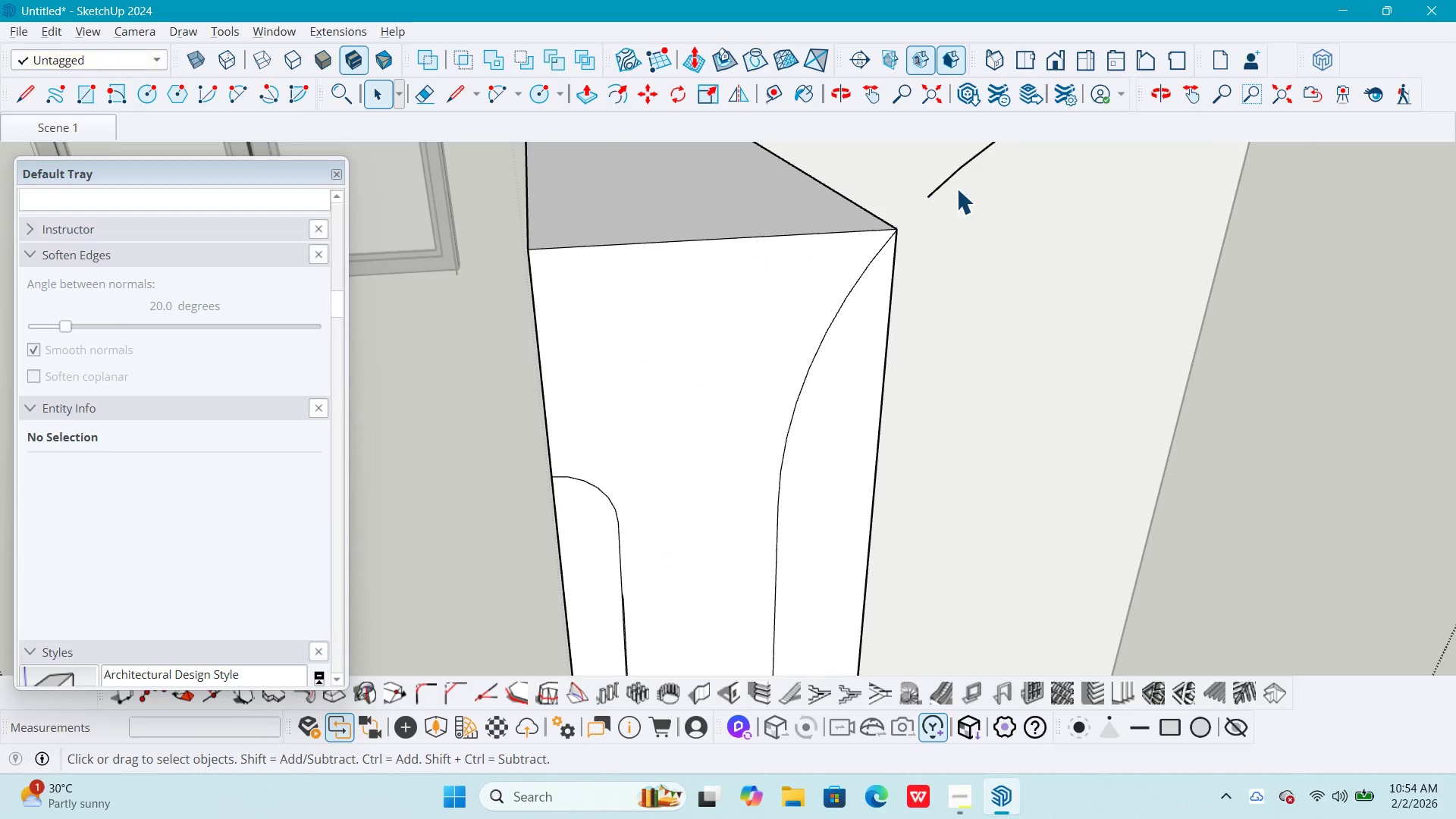 
key(Delete)
 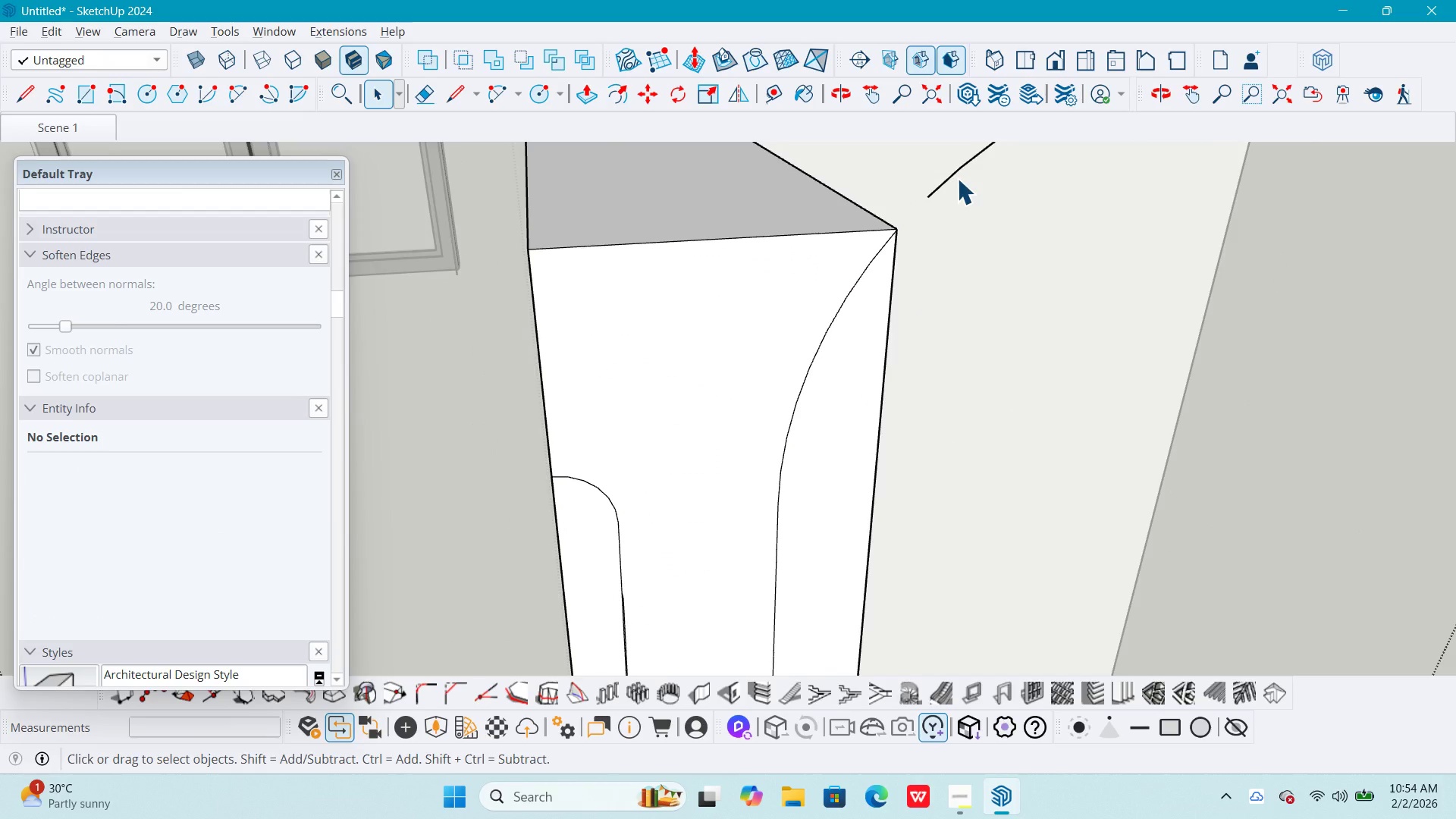 
left_click([956, 178])
 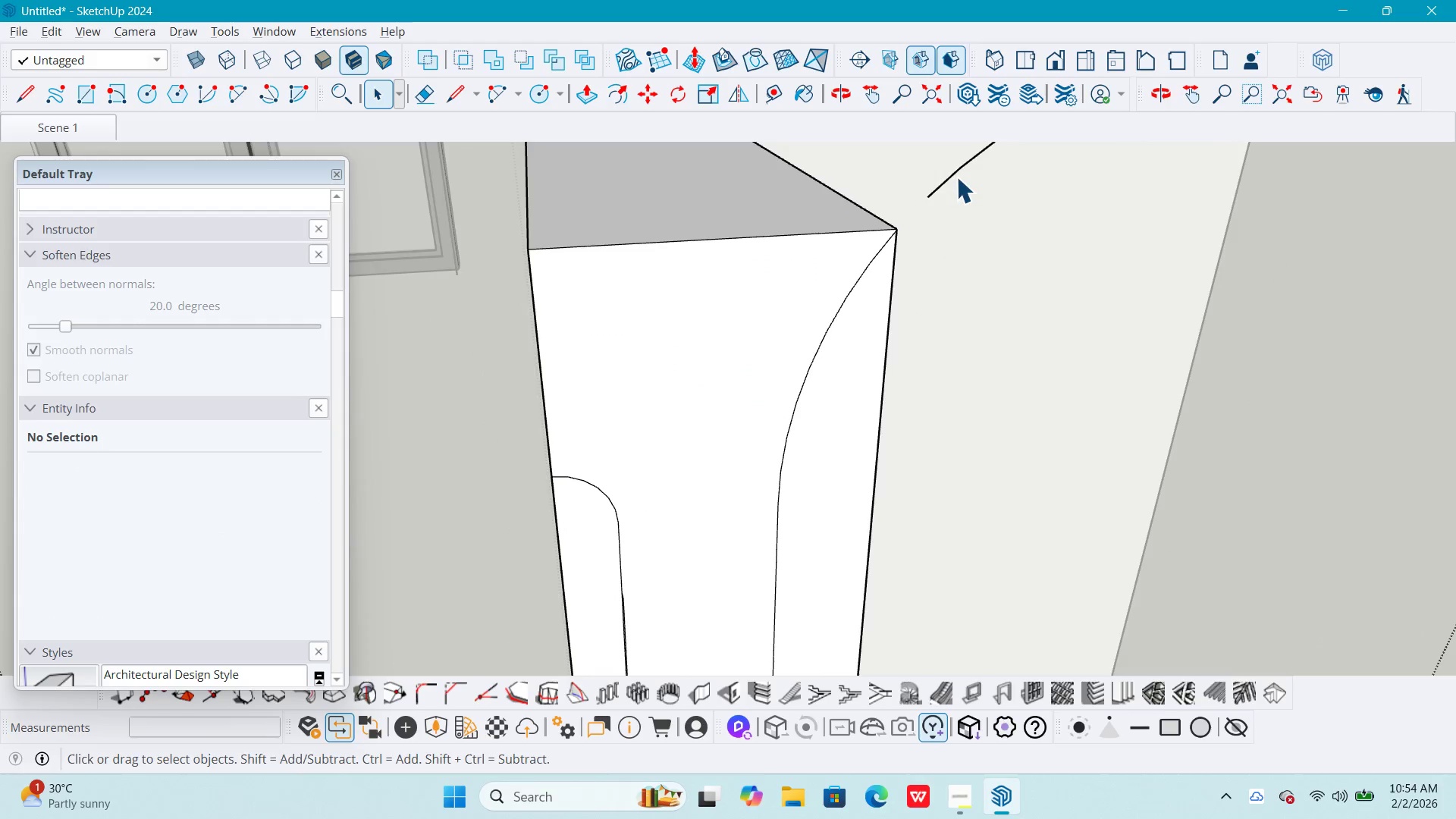 
key(Delete)
 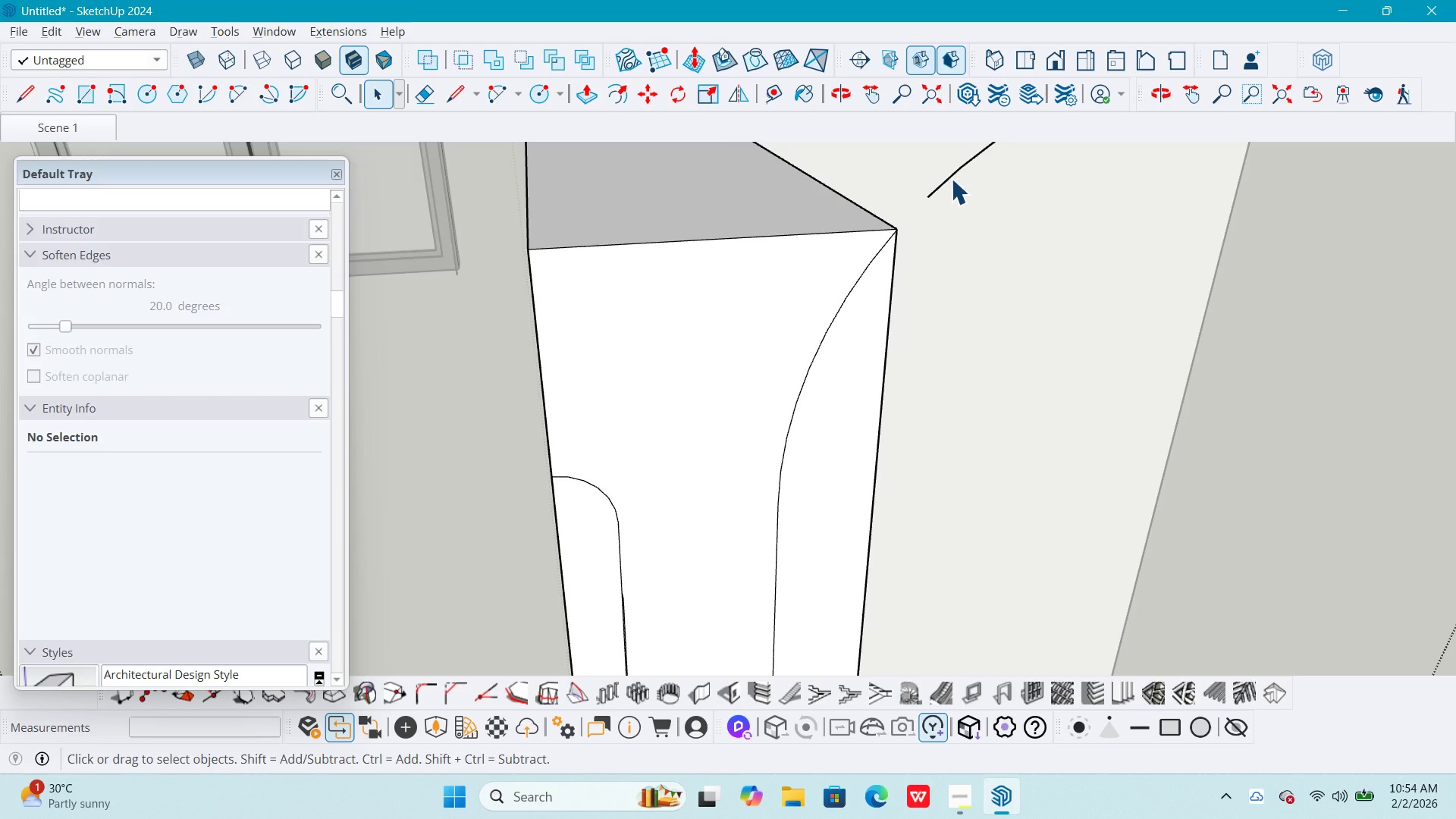 
left_click([949, 178])
 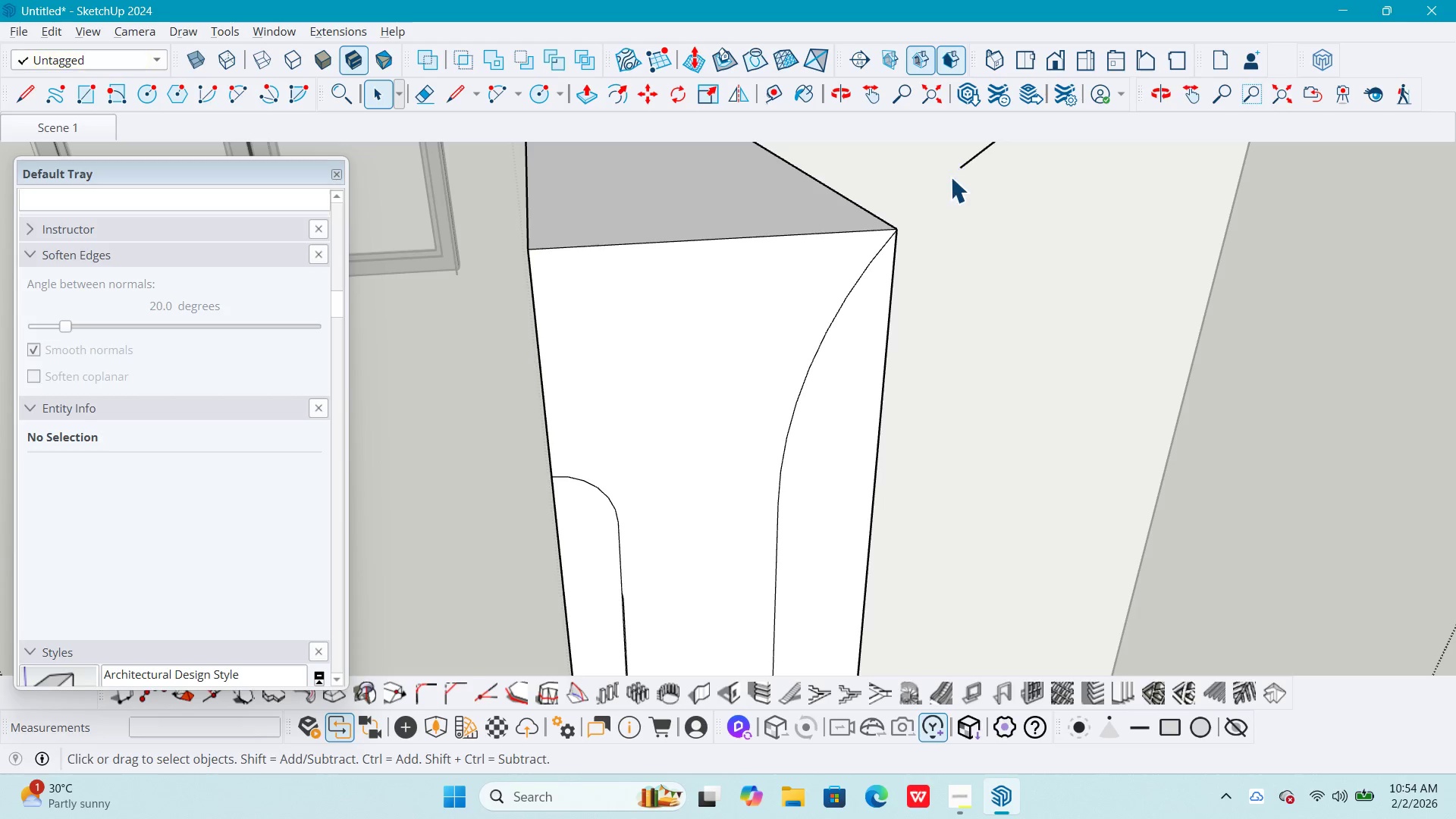 
key(Delete)
 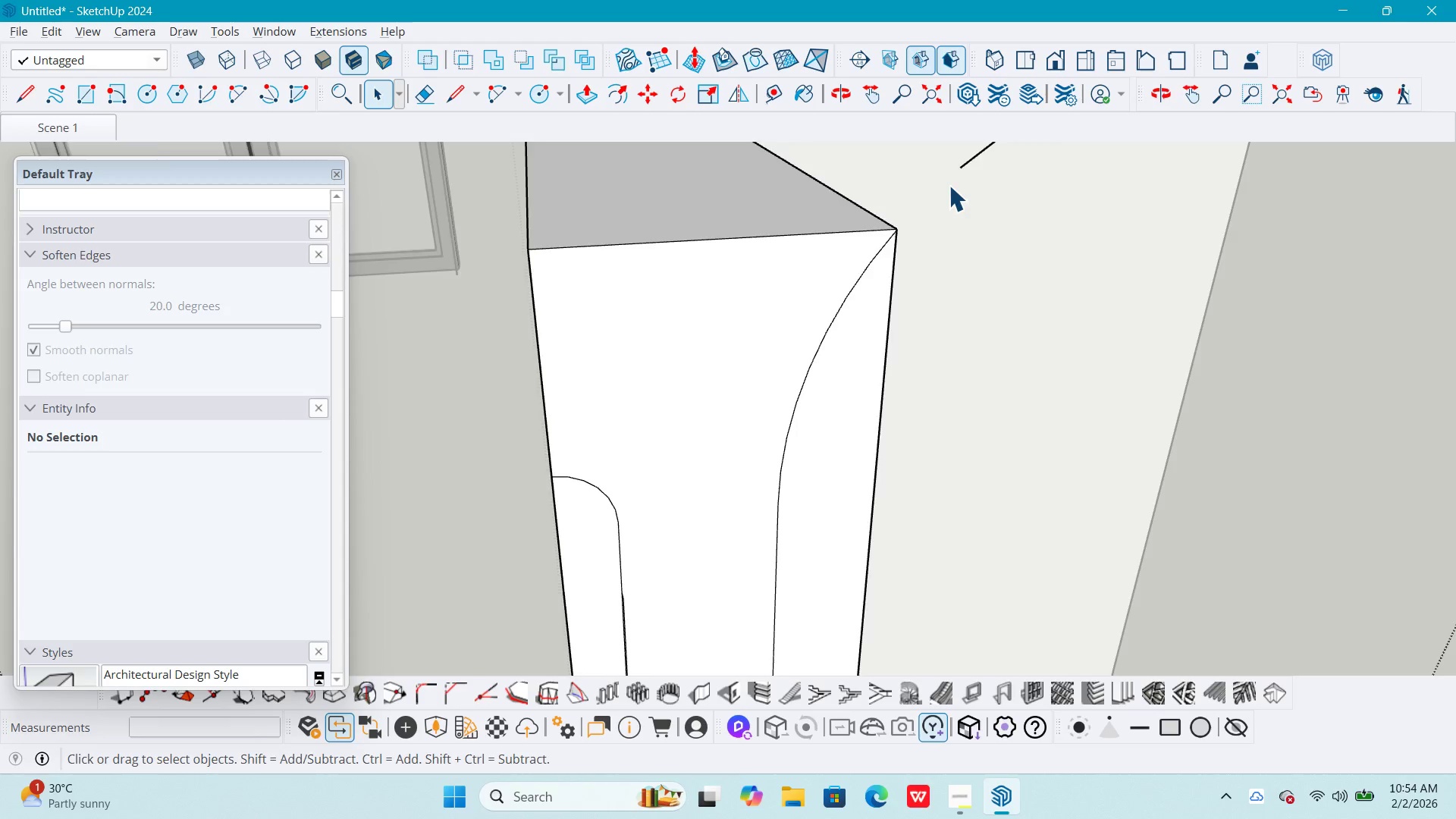 
scroll: coordinate [947, 190], scroll_direction: down, amount: 4.0
 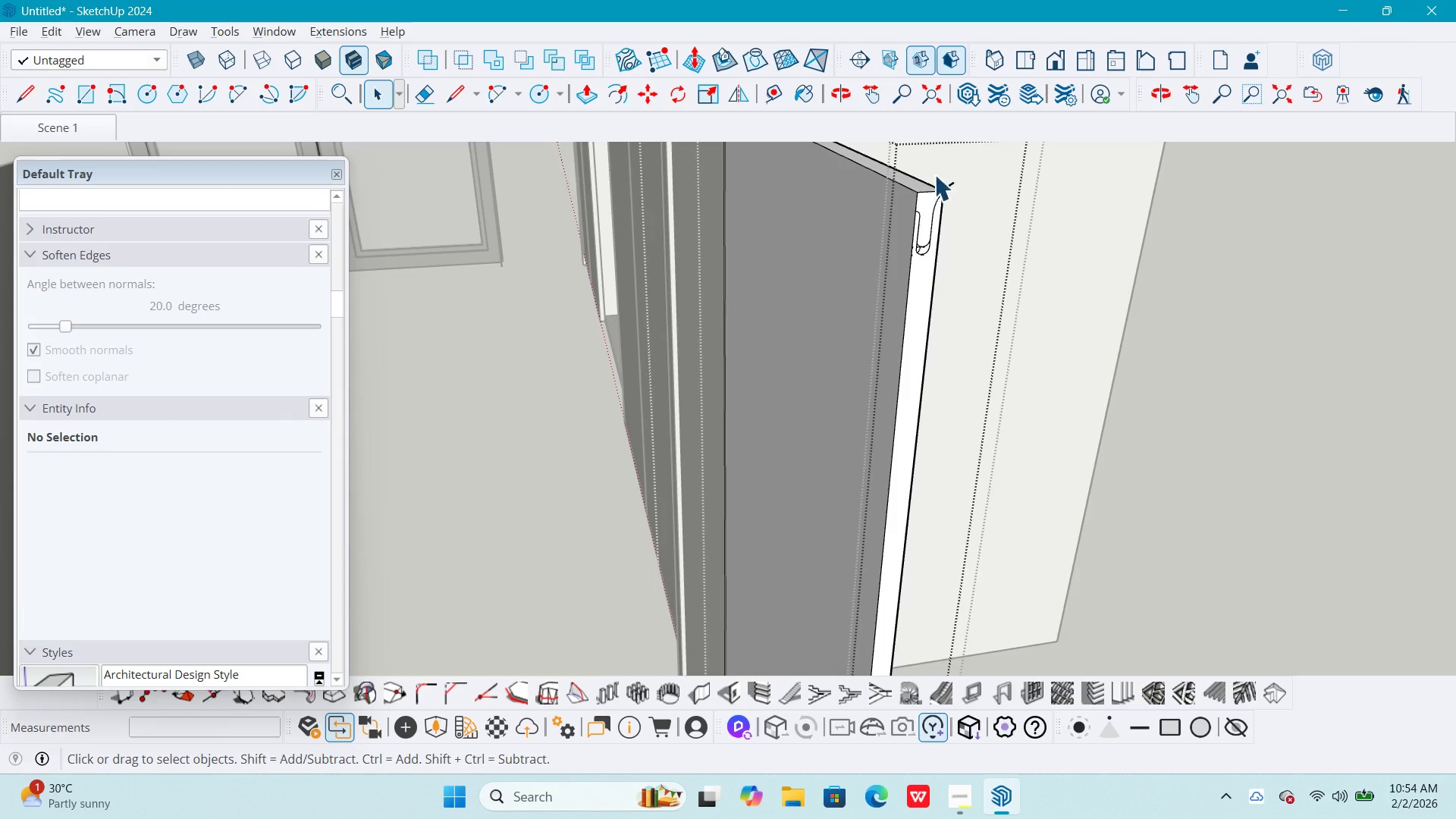 
hold_key(key=ShiftLeft, duration=0.55)
 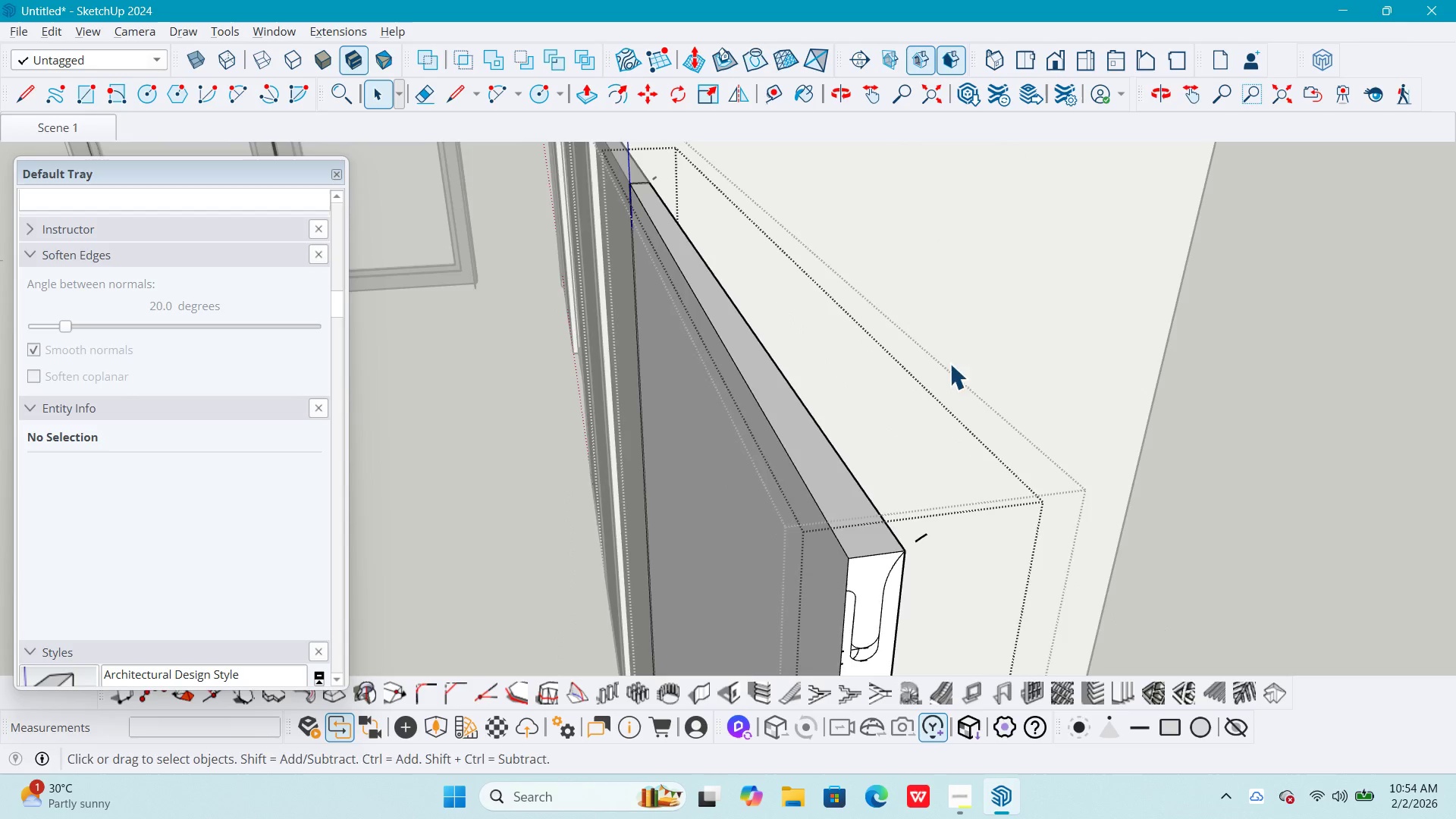 
scroll: coordinate [962, 160], scroll_direction: up, amount: 3.0
 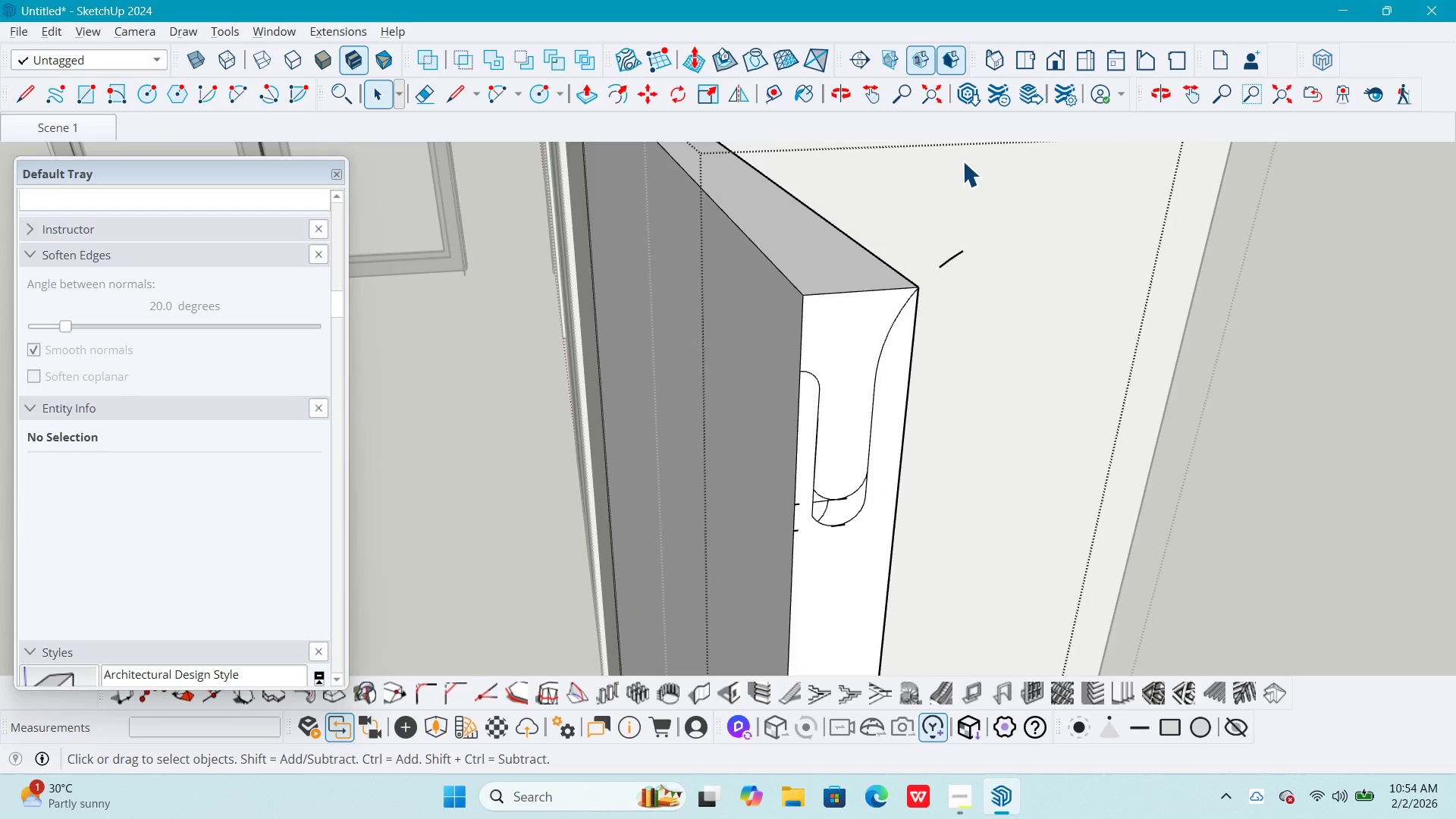 
hold_key(key=ShiftLeft, duration=1.5)
scroll: coordinate [944, 363], scroll_direction: none, amount: 0.0
 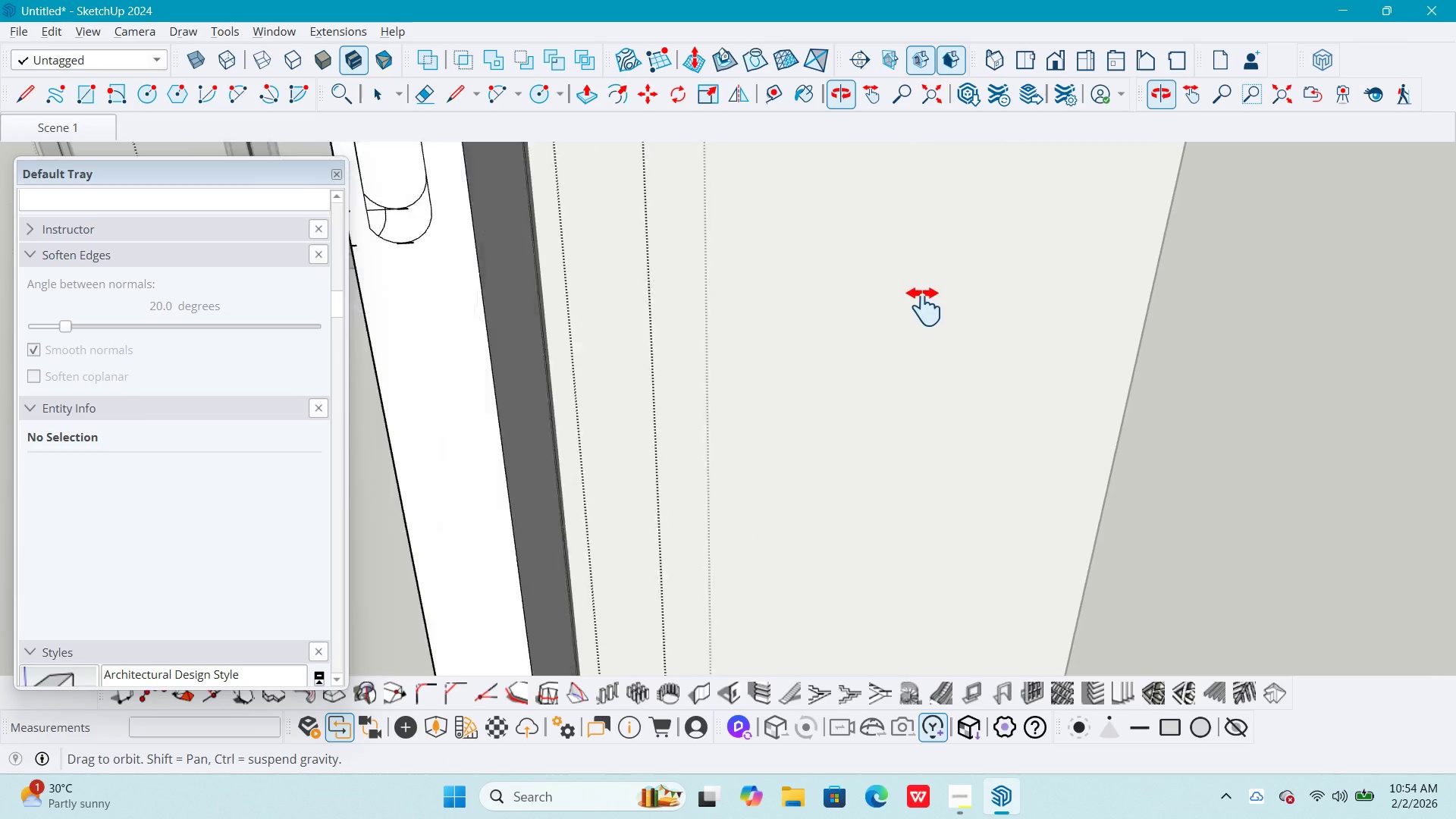 
key(Shift+ShiftLeft)
 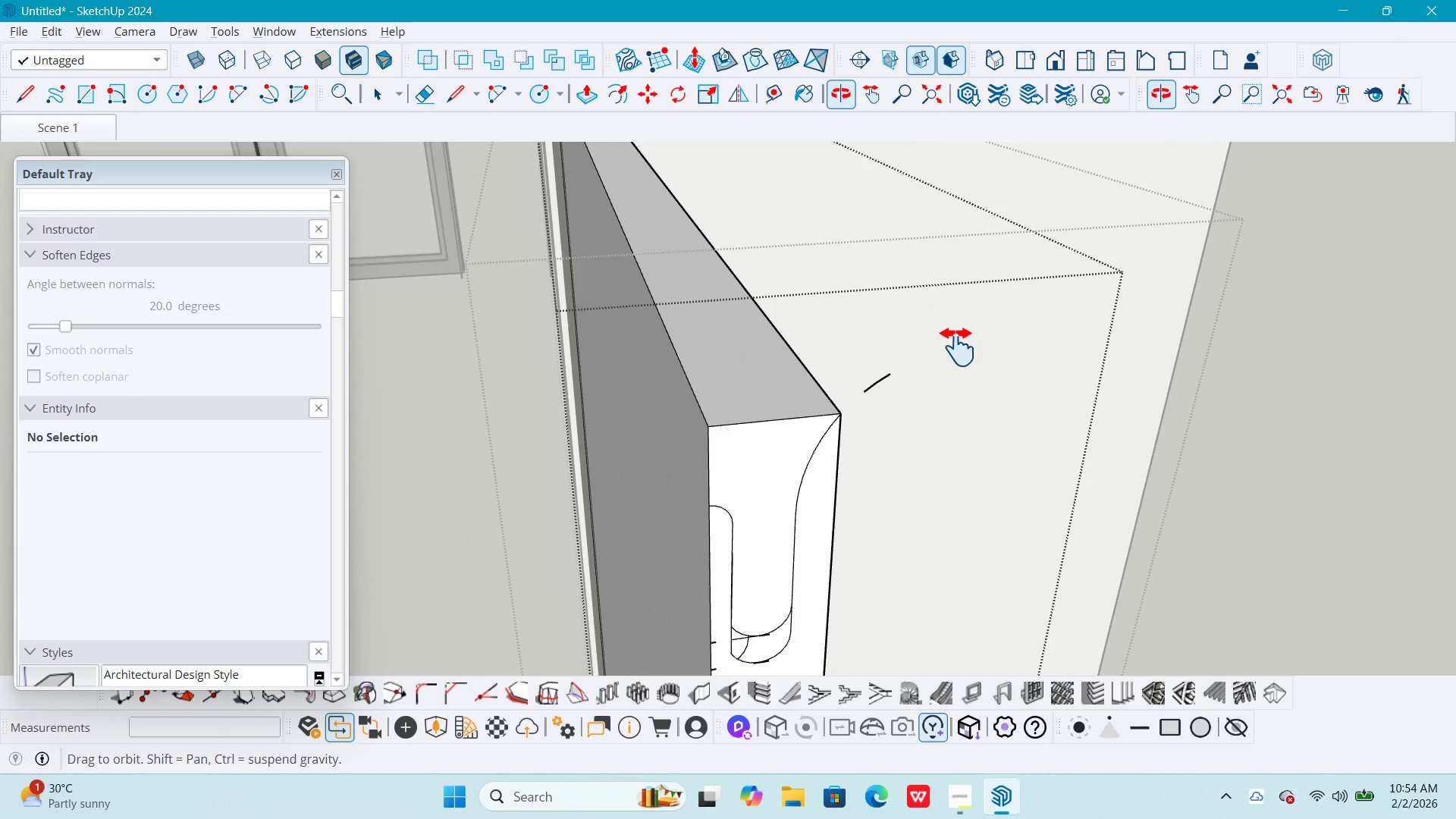 
key(Shift+ShiftLeft)
 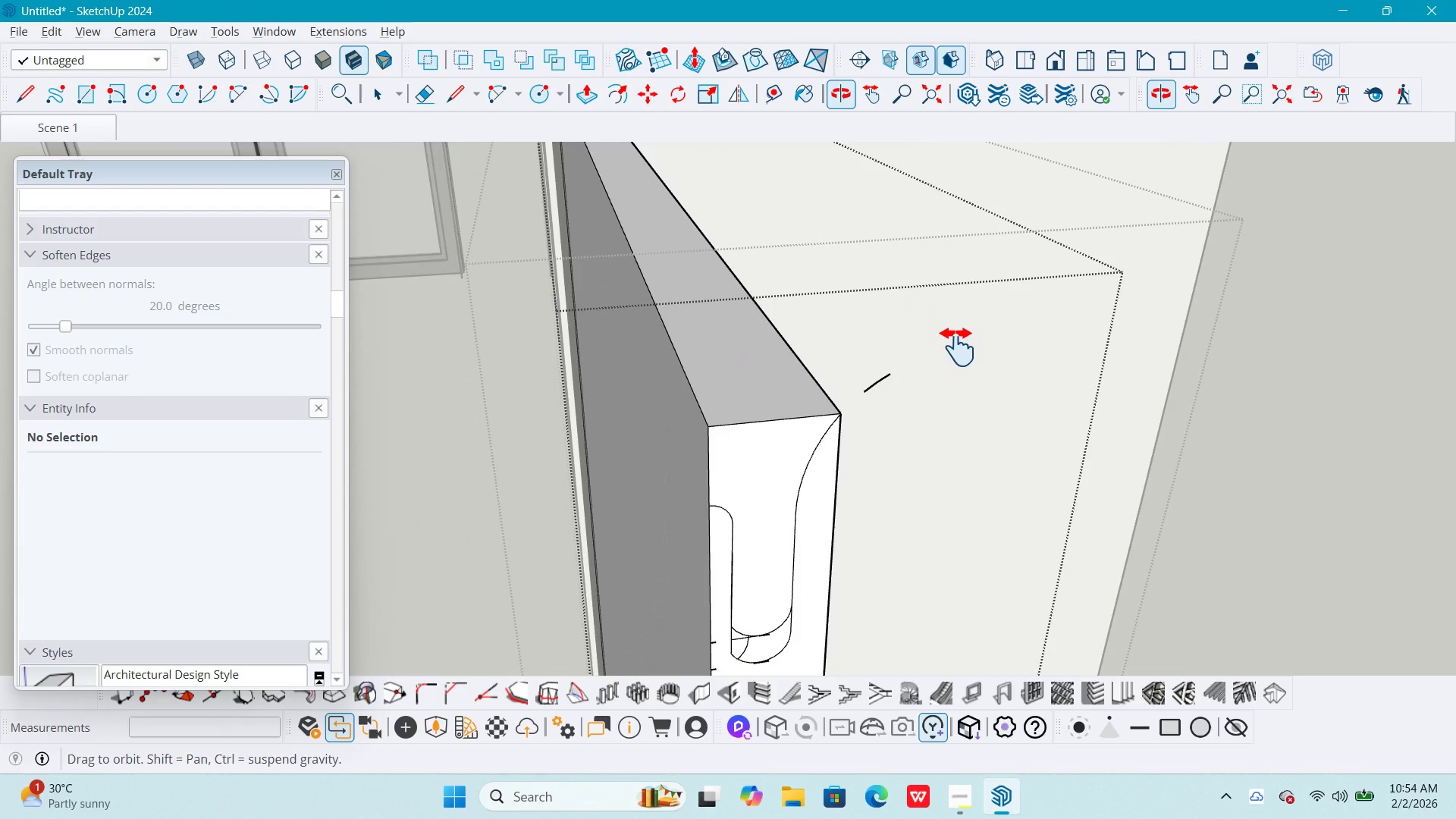 
key(Shift+ShiftLeft)
 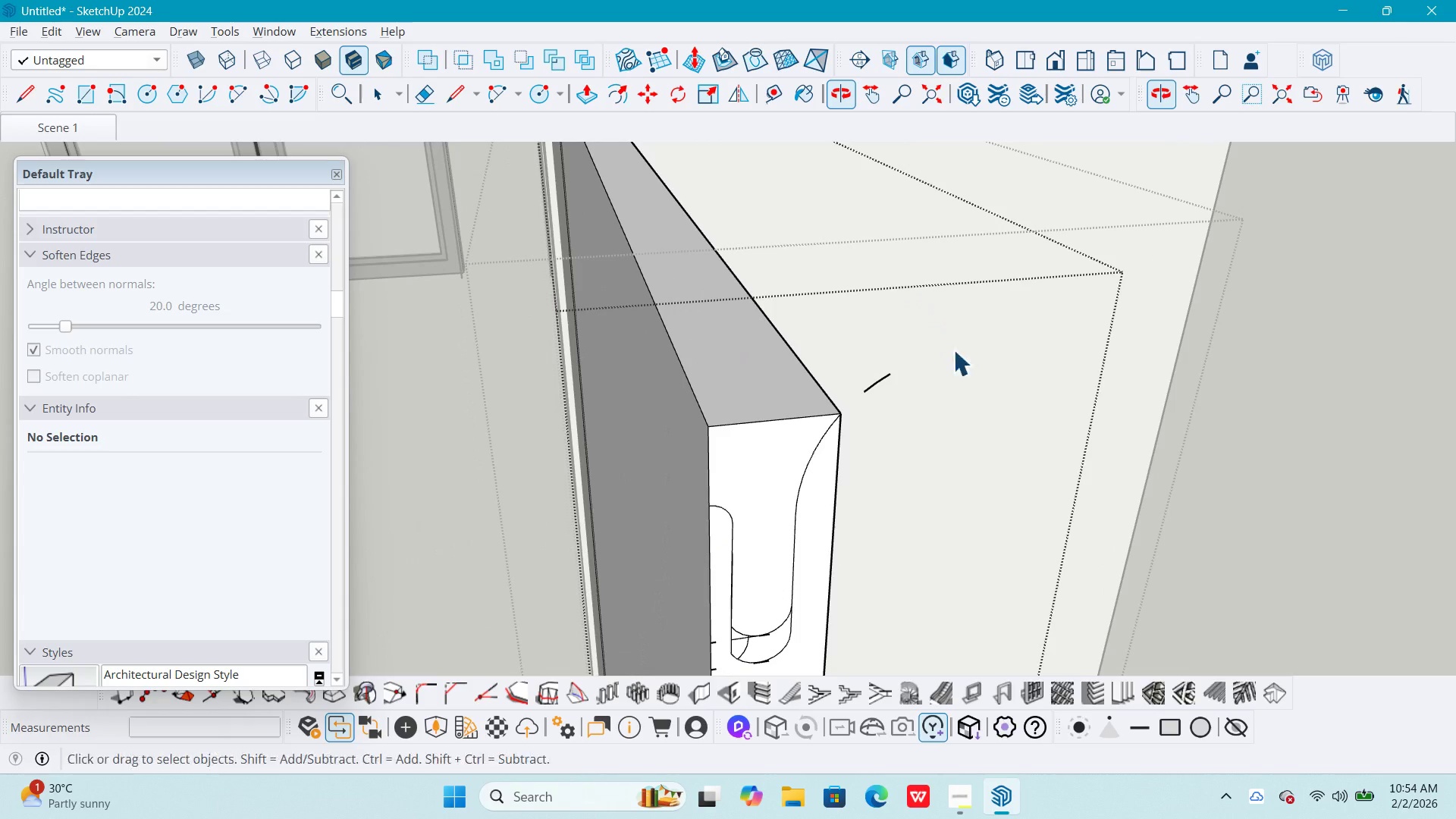 
key(Shift+ShiftLeft)
 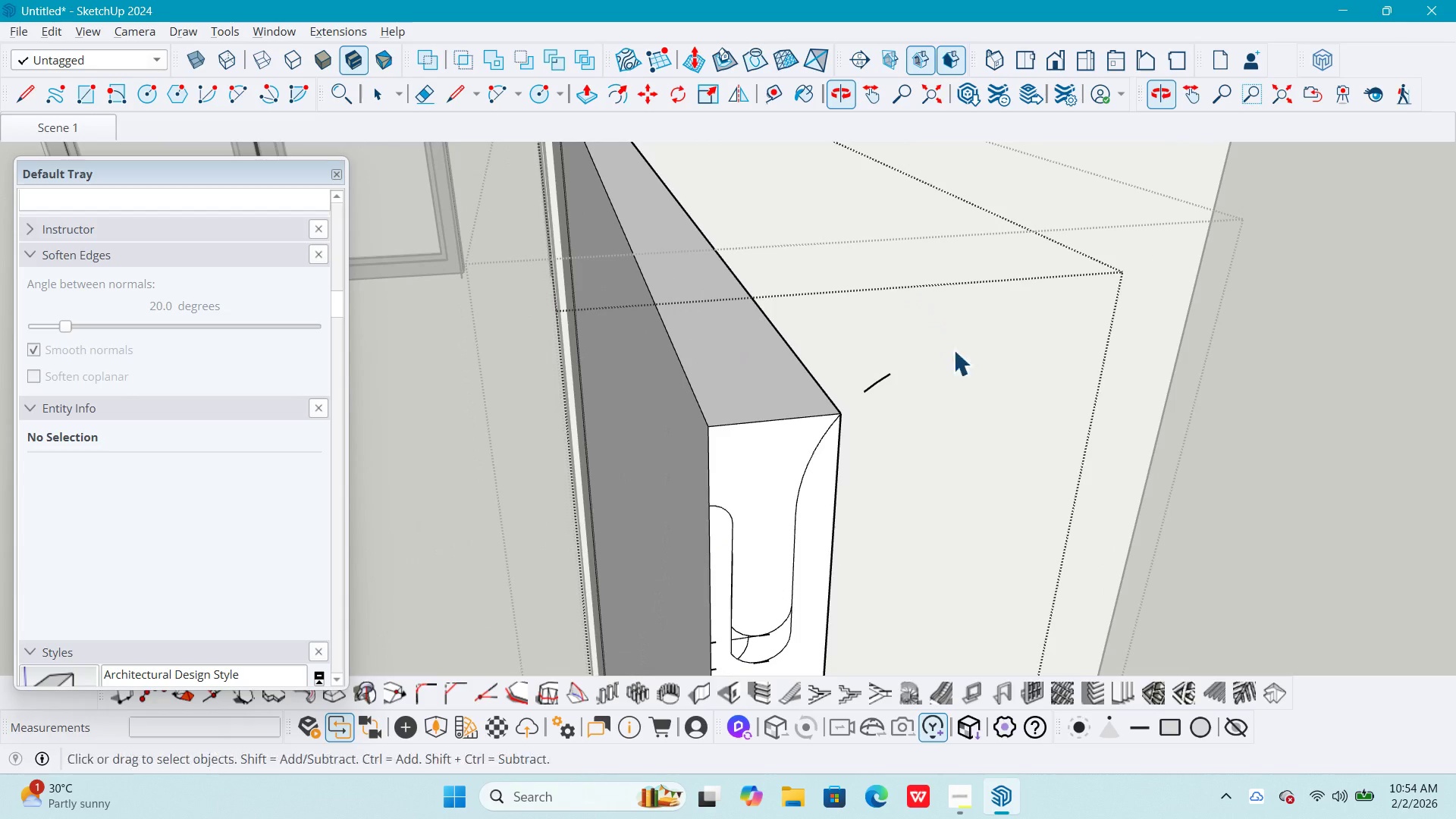 
key(Shift+ShiftLeft)
 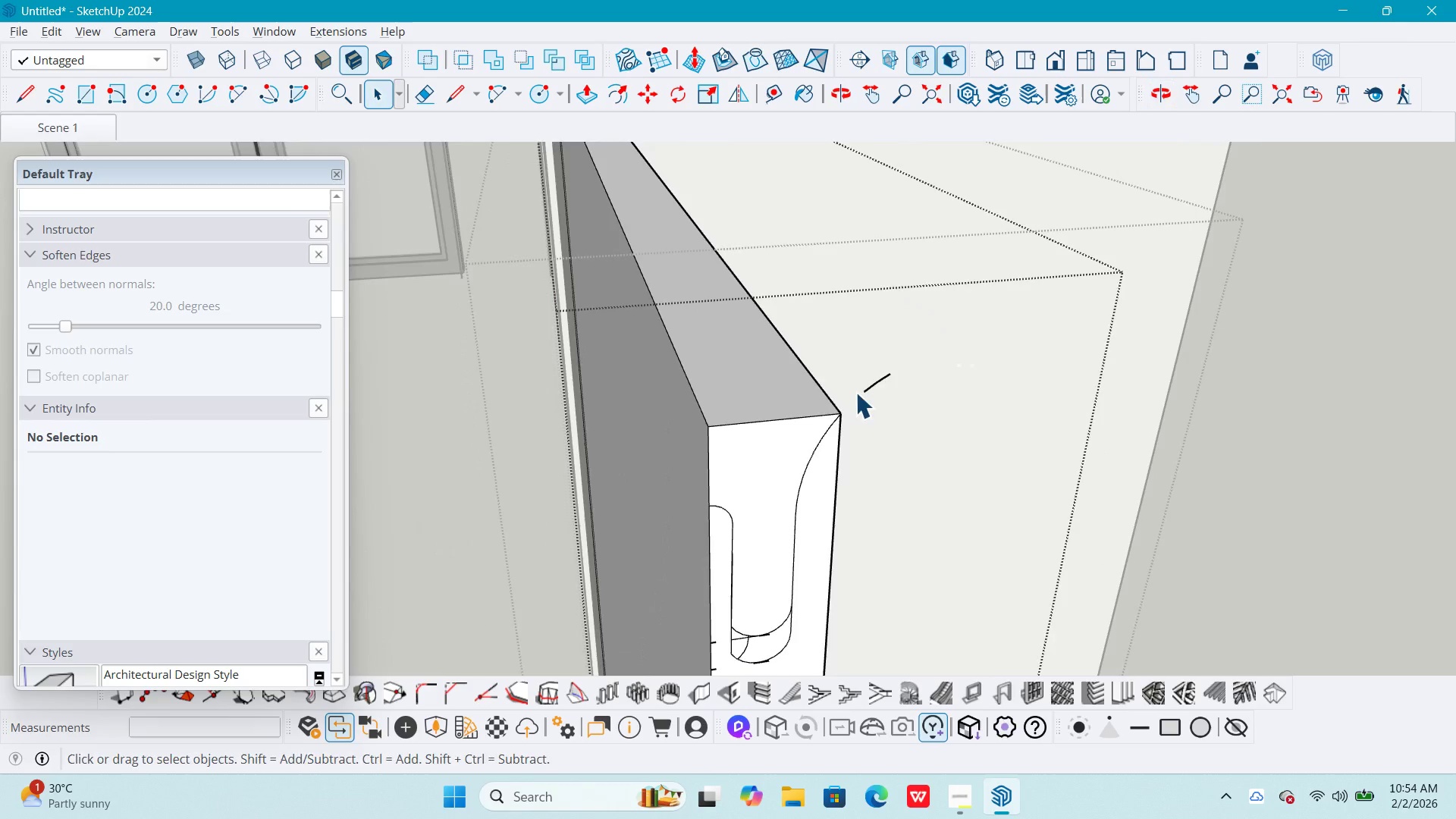 
left_click_drag(start_coordinate=[892, 322], to_coordinate=[948, 396])
 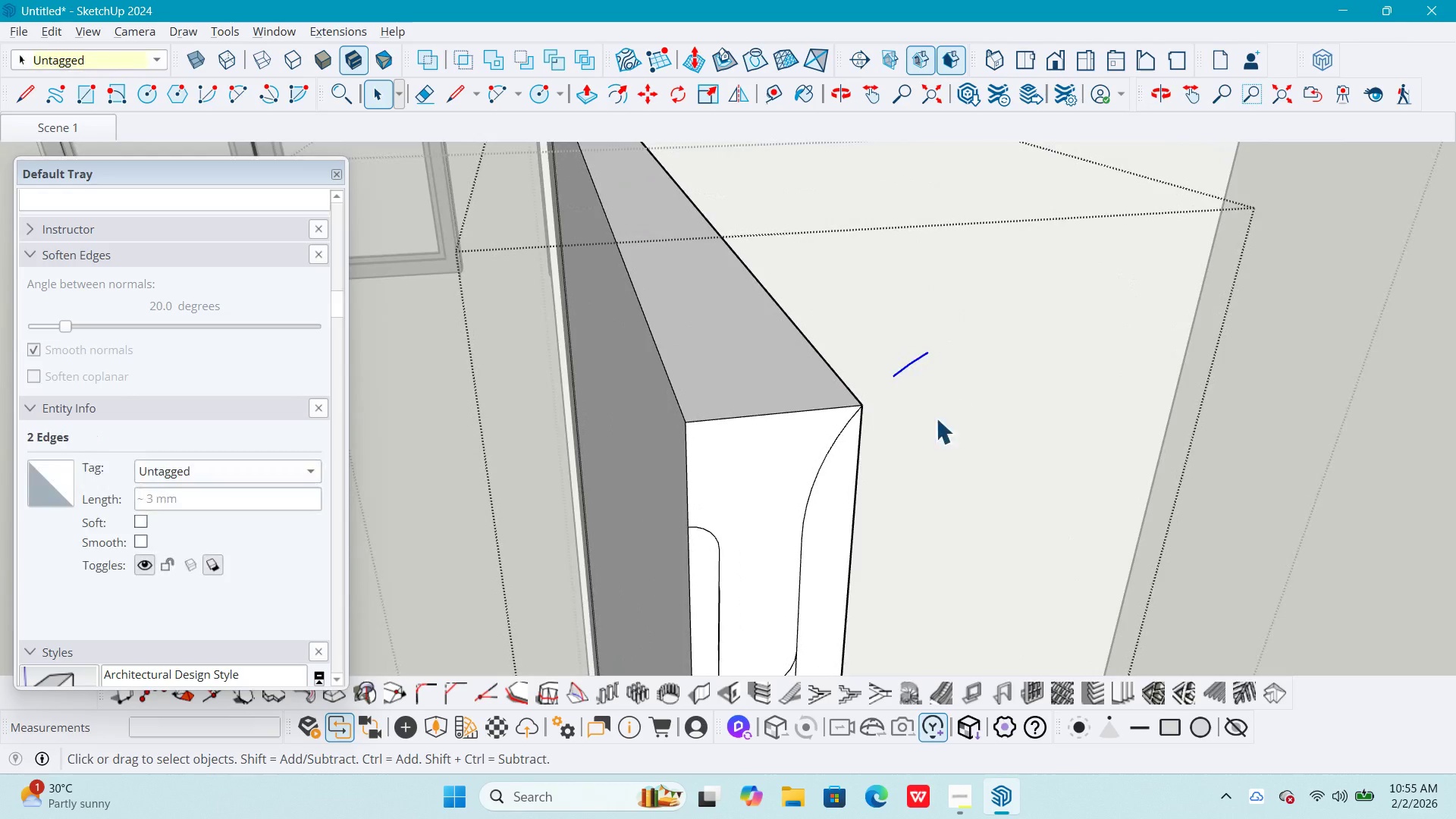 
scroll: coordinate [806, 453], scroll_direction: up, amount: 8.0
 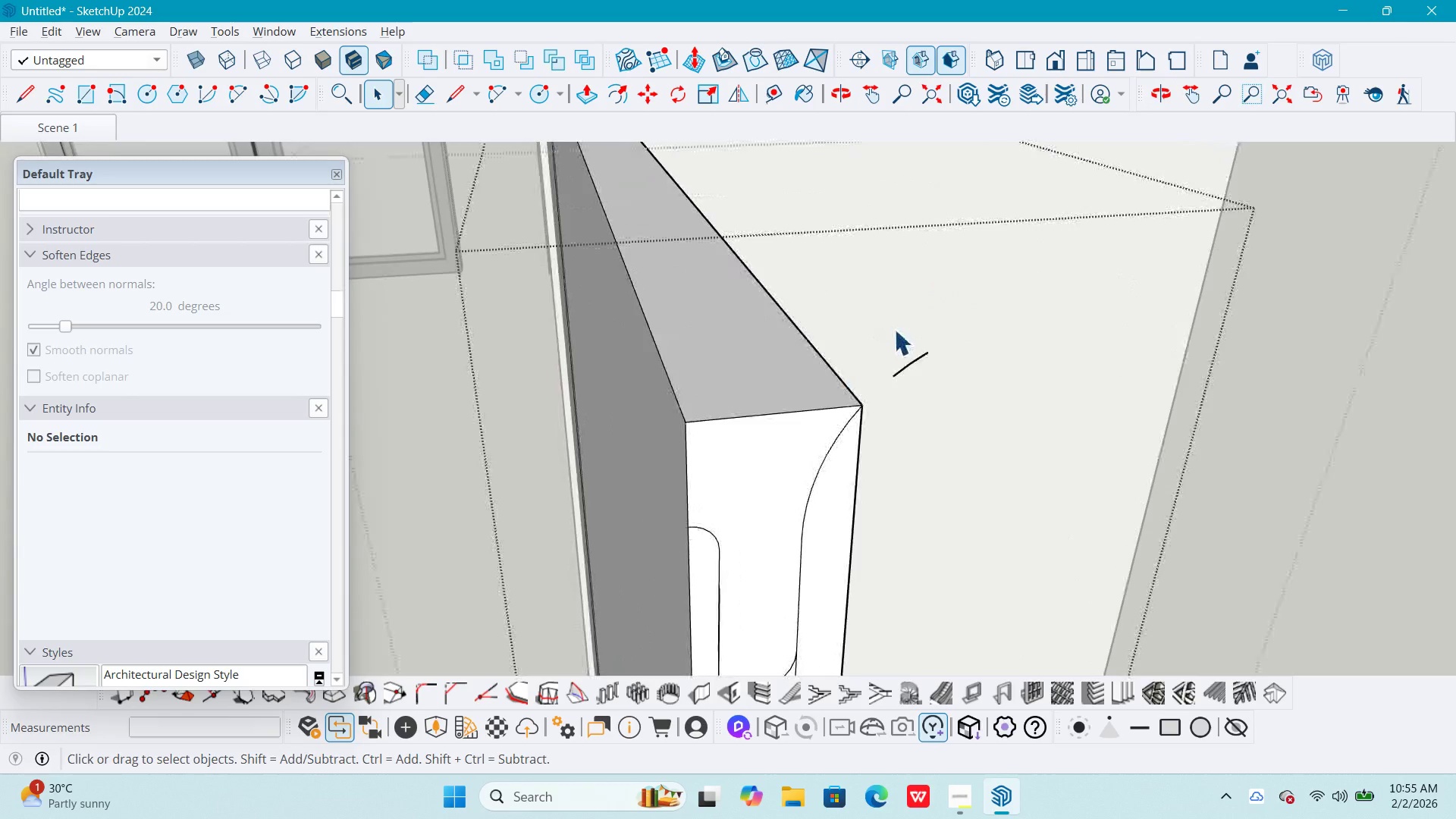 
key(Delete)
 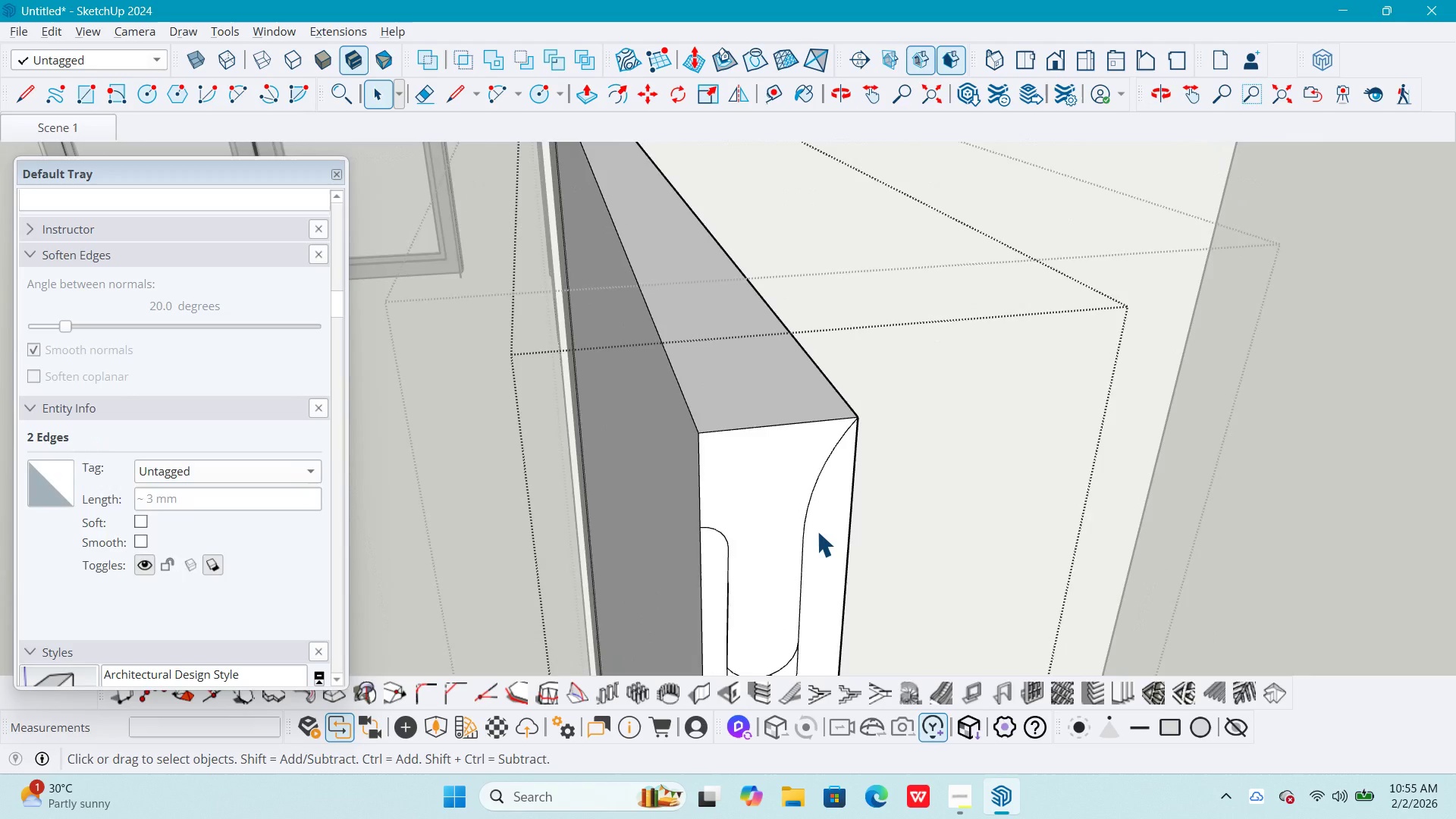 
scroll: coordinate [817, 531], scroll_direction: down, amount: 2.0
 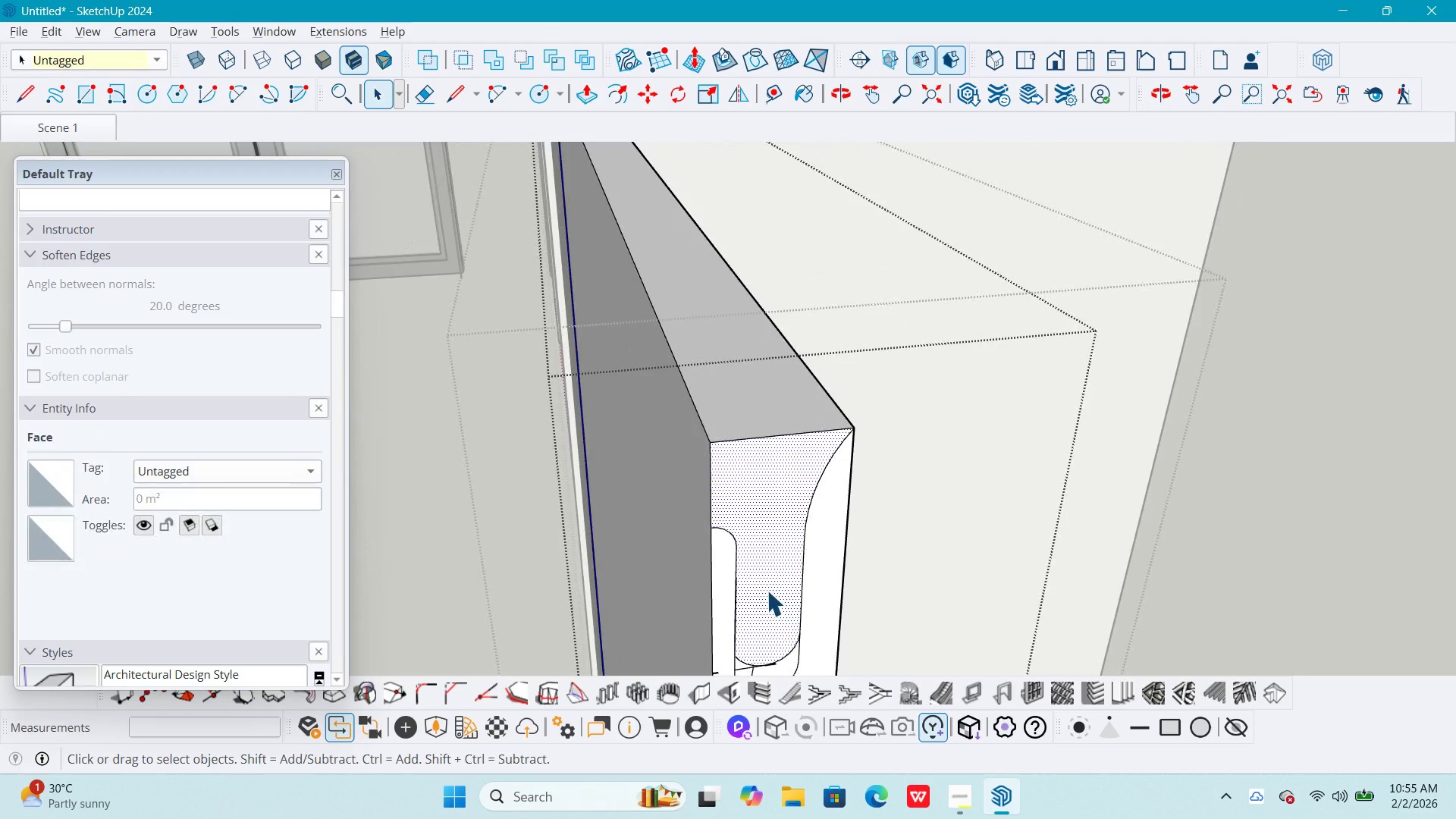 
key(P)
 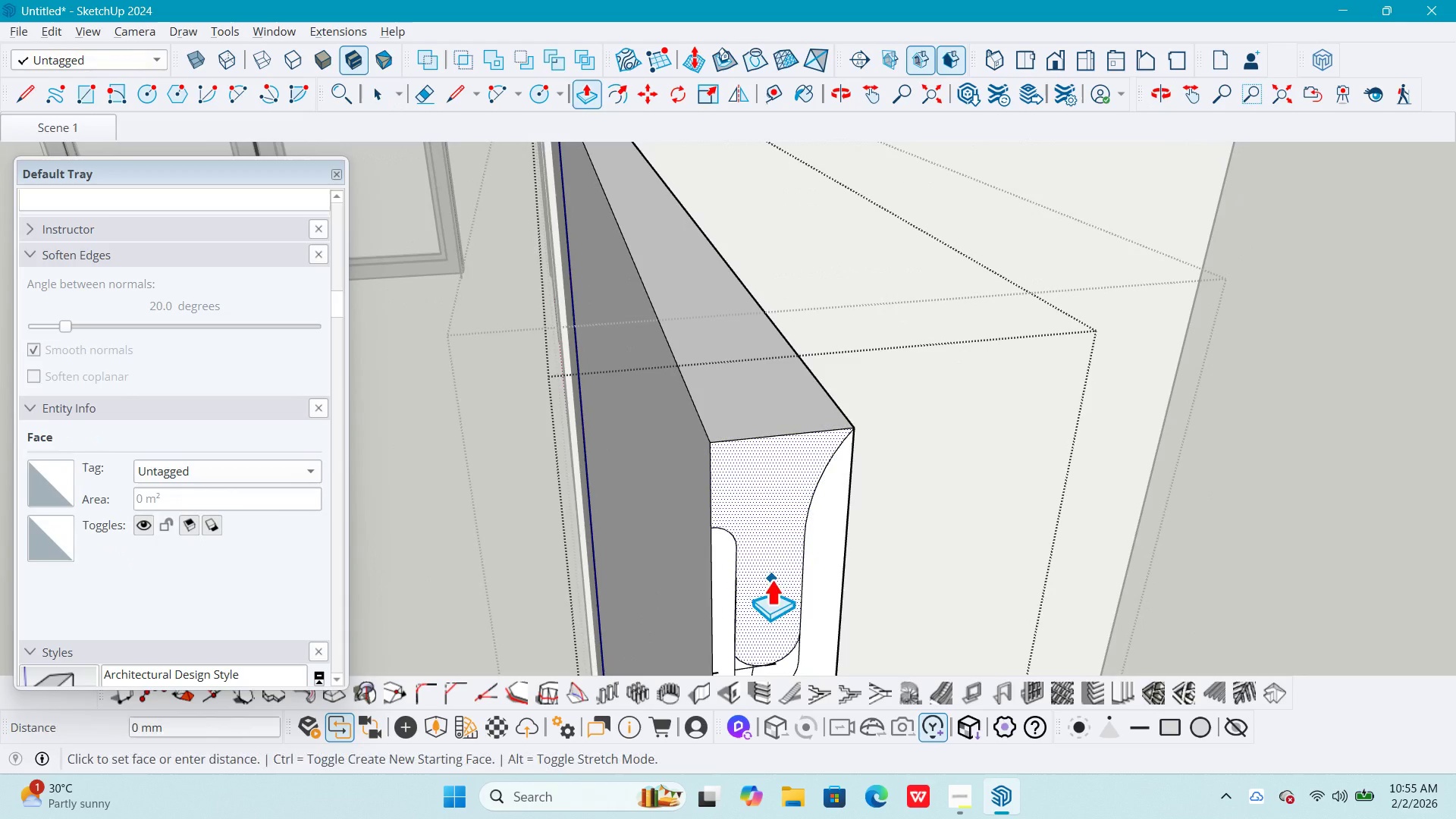 
left_click([771, 579])
 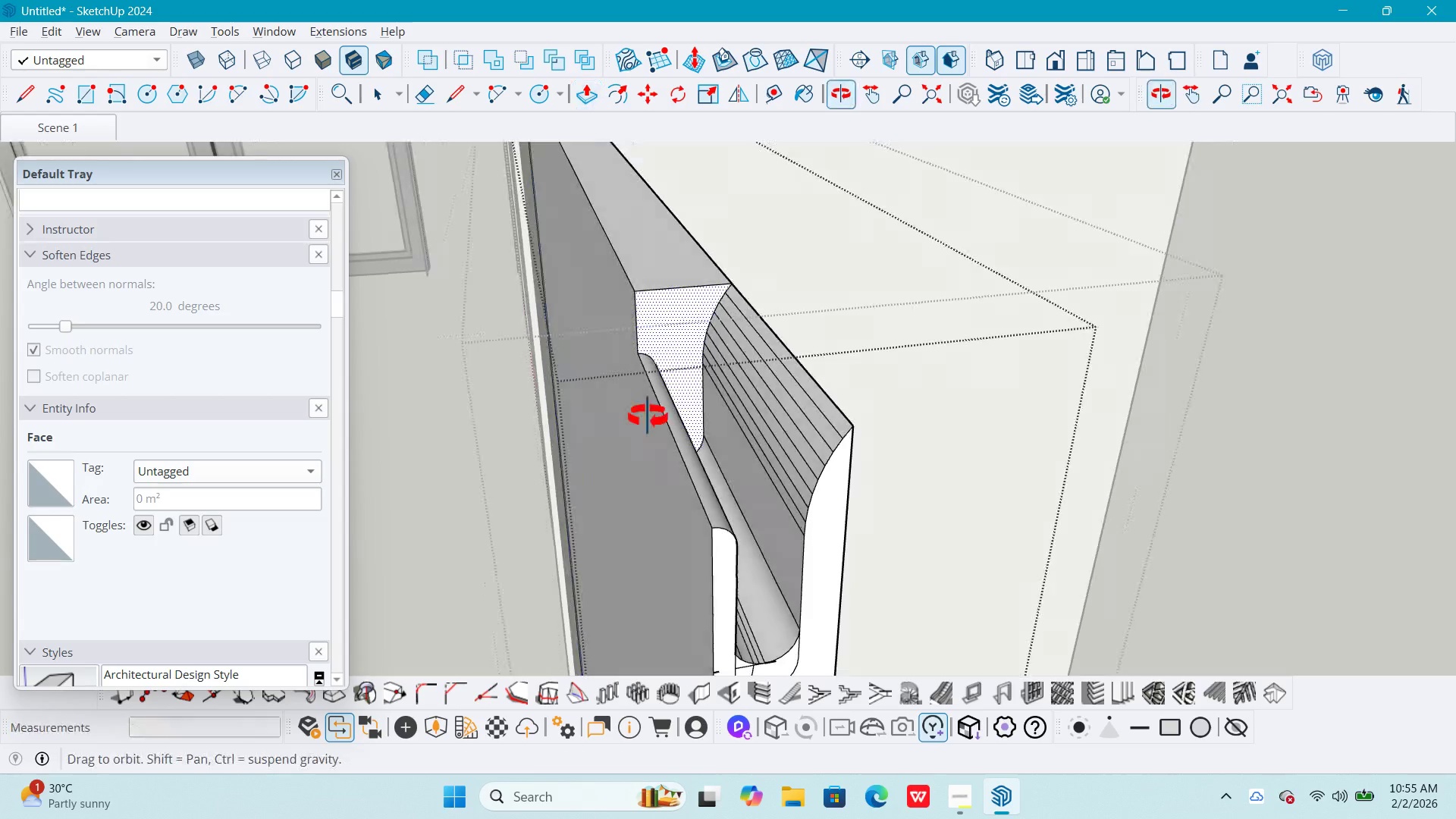 
hold_key(key=ShiftLeft, duration=0.53)
 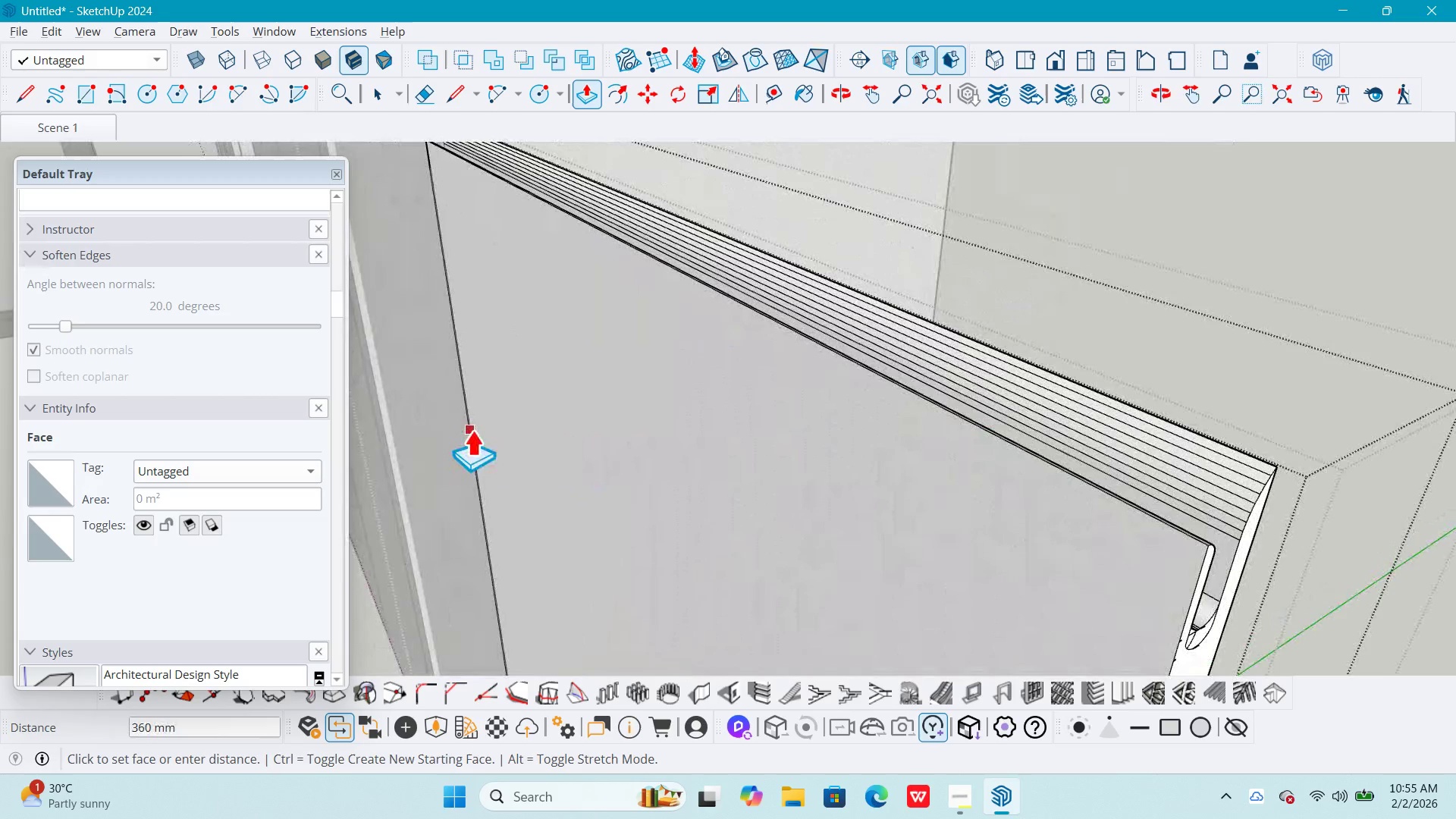 
scroll: coordinate [731, 416], scroll_direction: down, amount: 4.0
 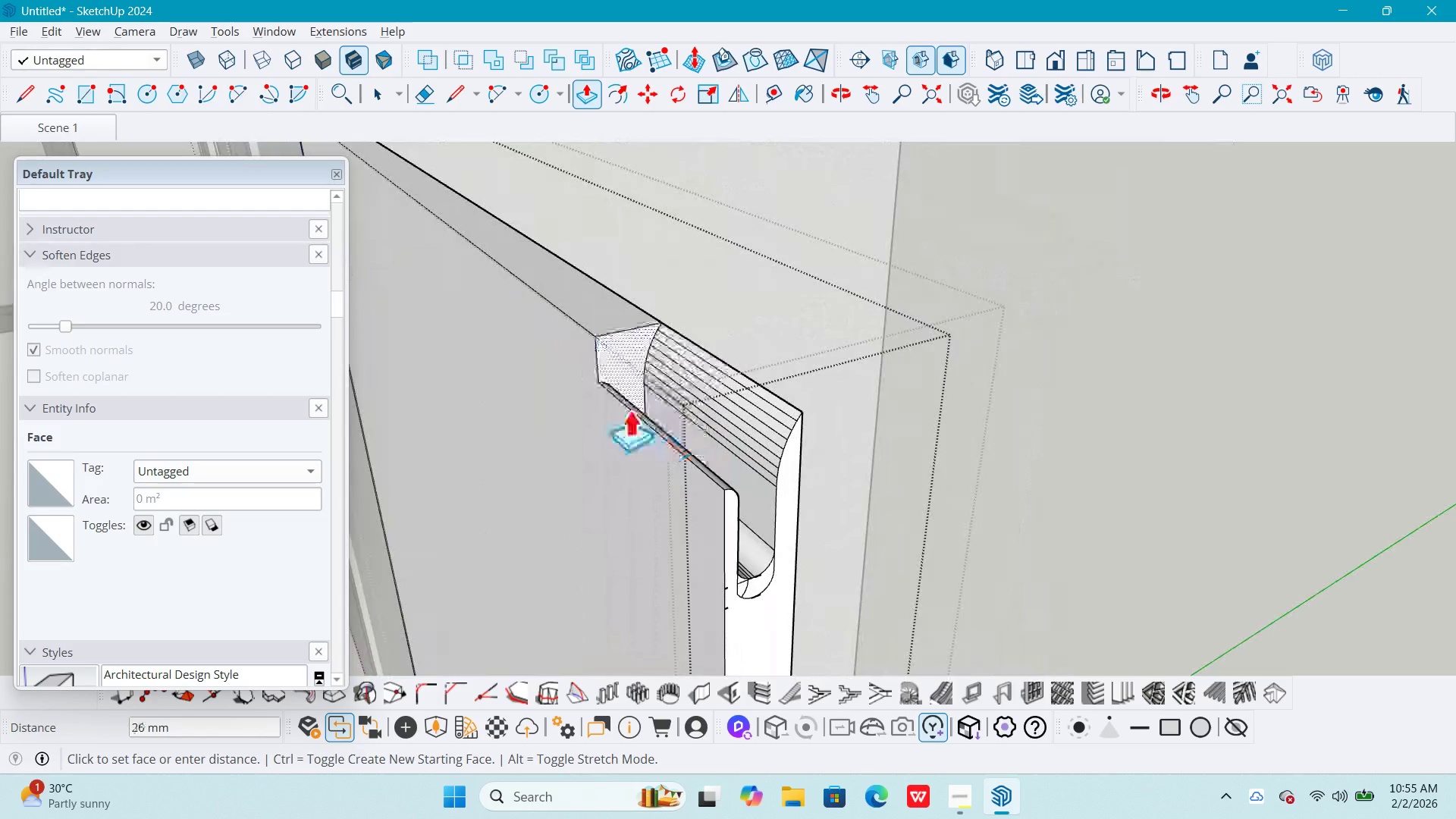 
left_click([472, 430])
 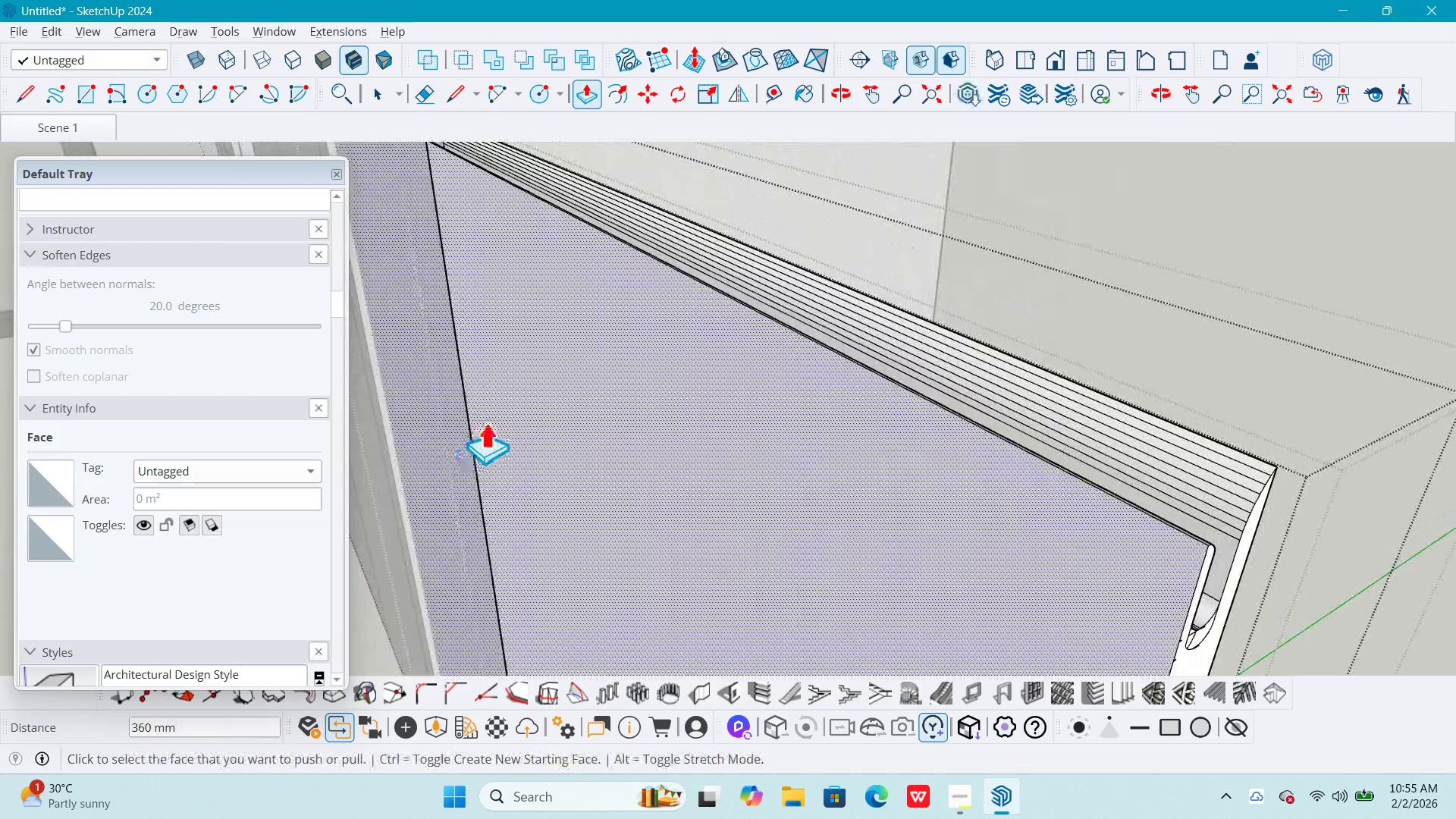 
key(Shift+ShiftLeft)
 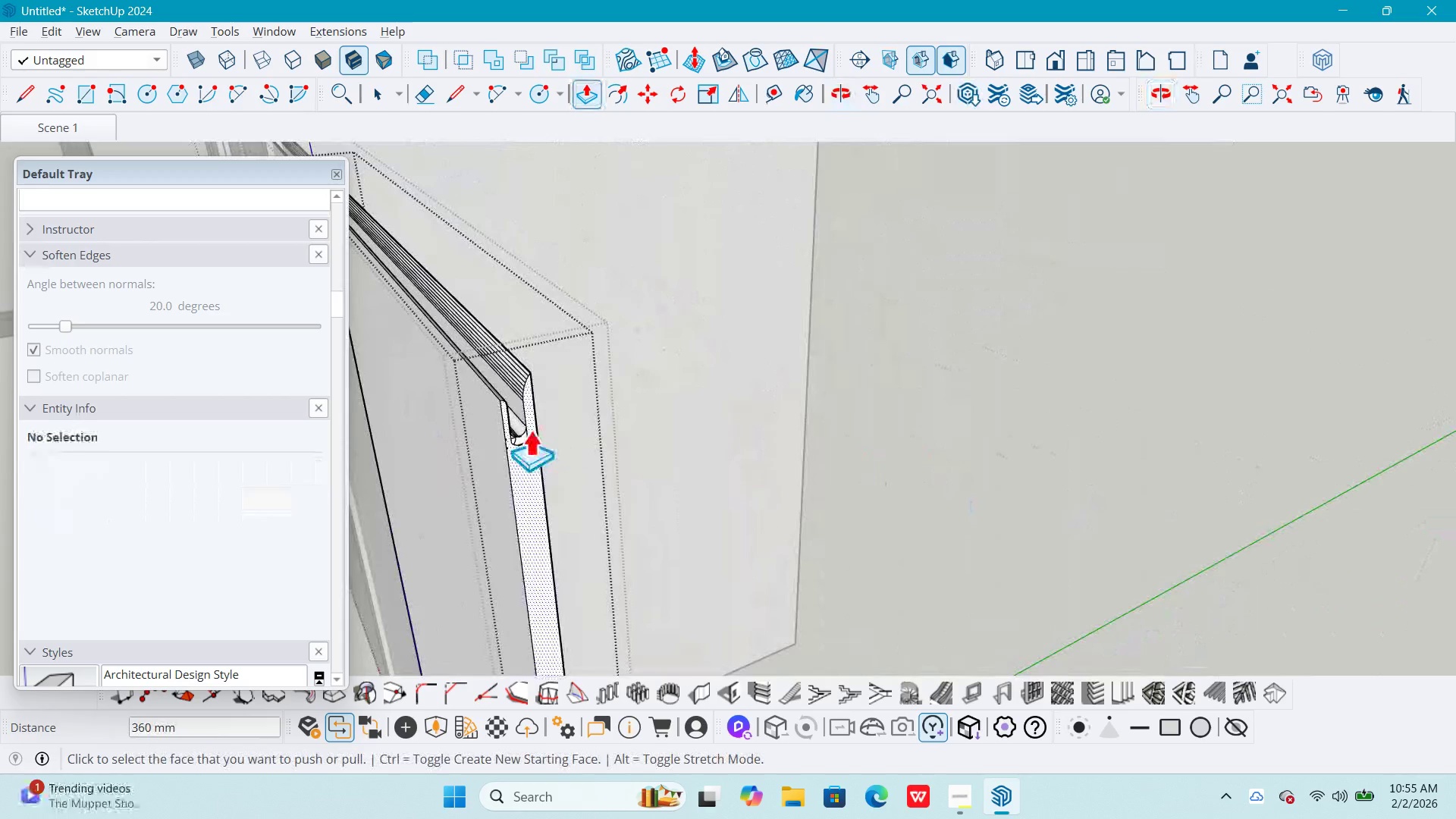 
scroll: coordinate [498, 422], scroll_direction: down, amount: 4.0
 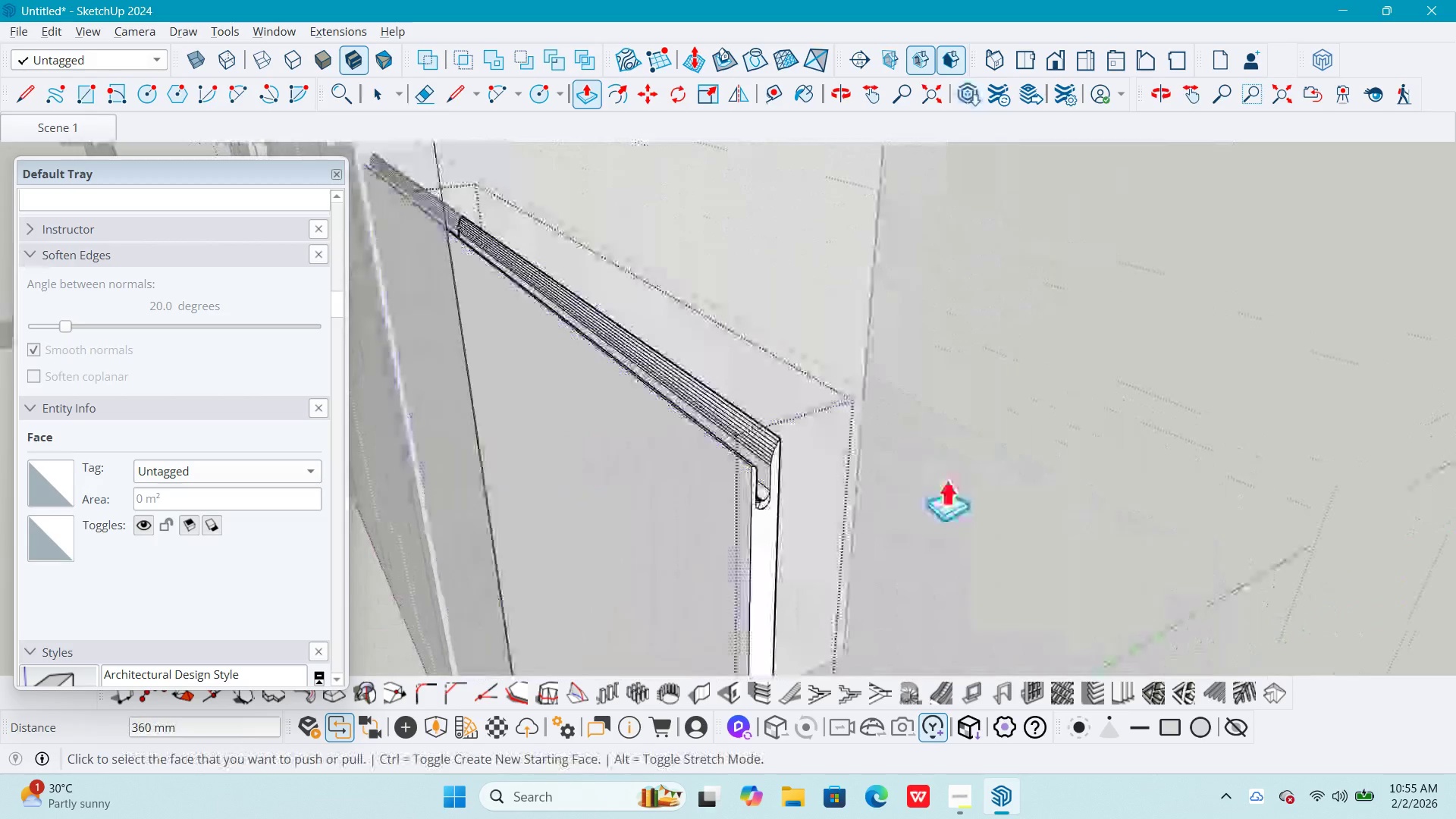 
key(Space)
 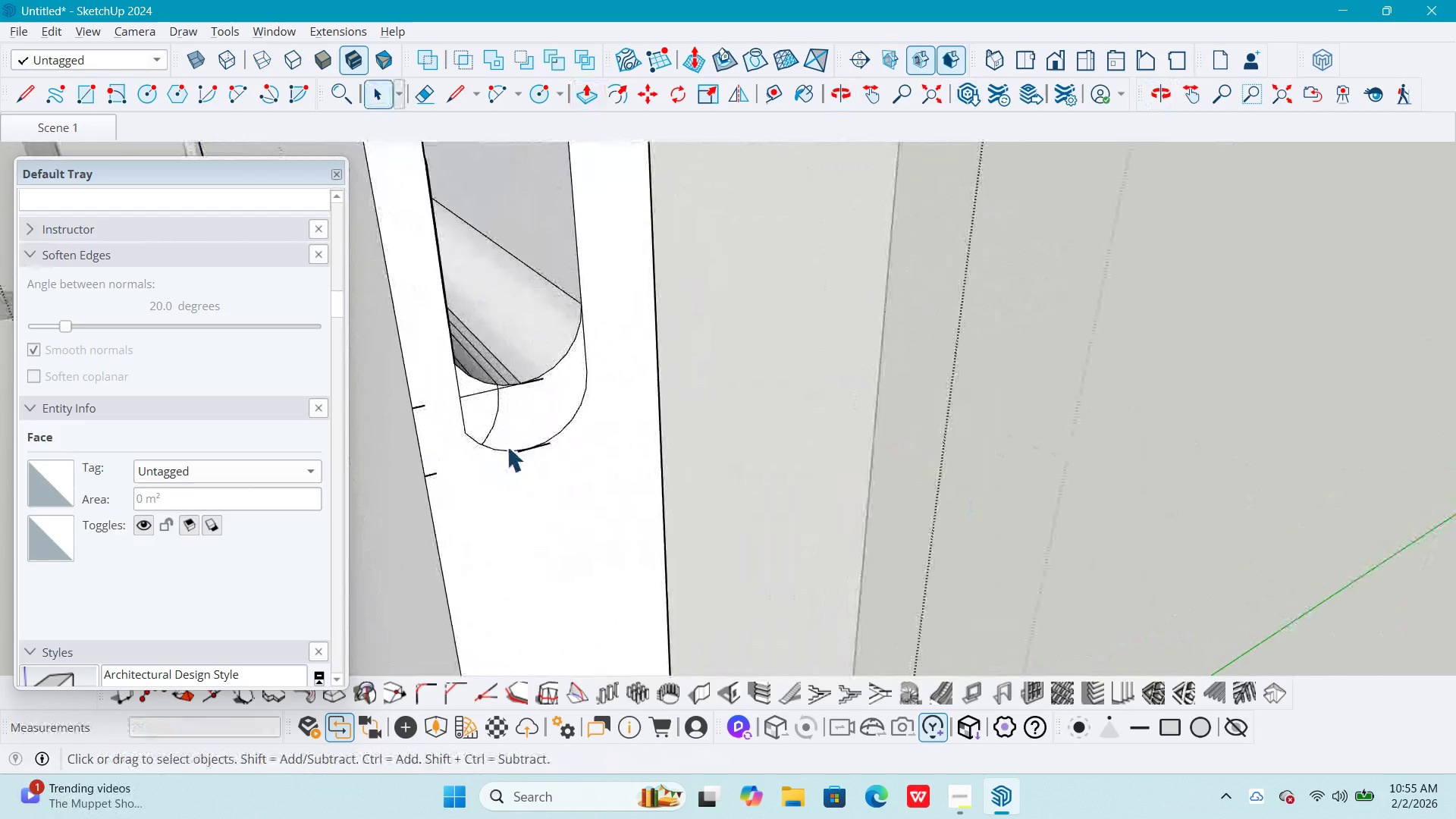 
scroll: coordinate [509, 442], scroll_direction: up, amount: 20.0
 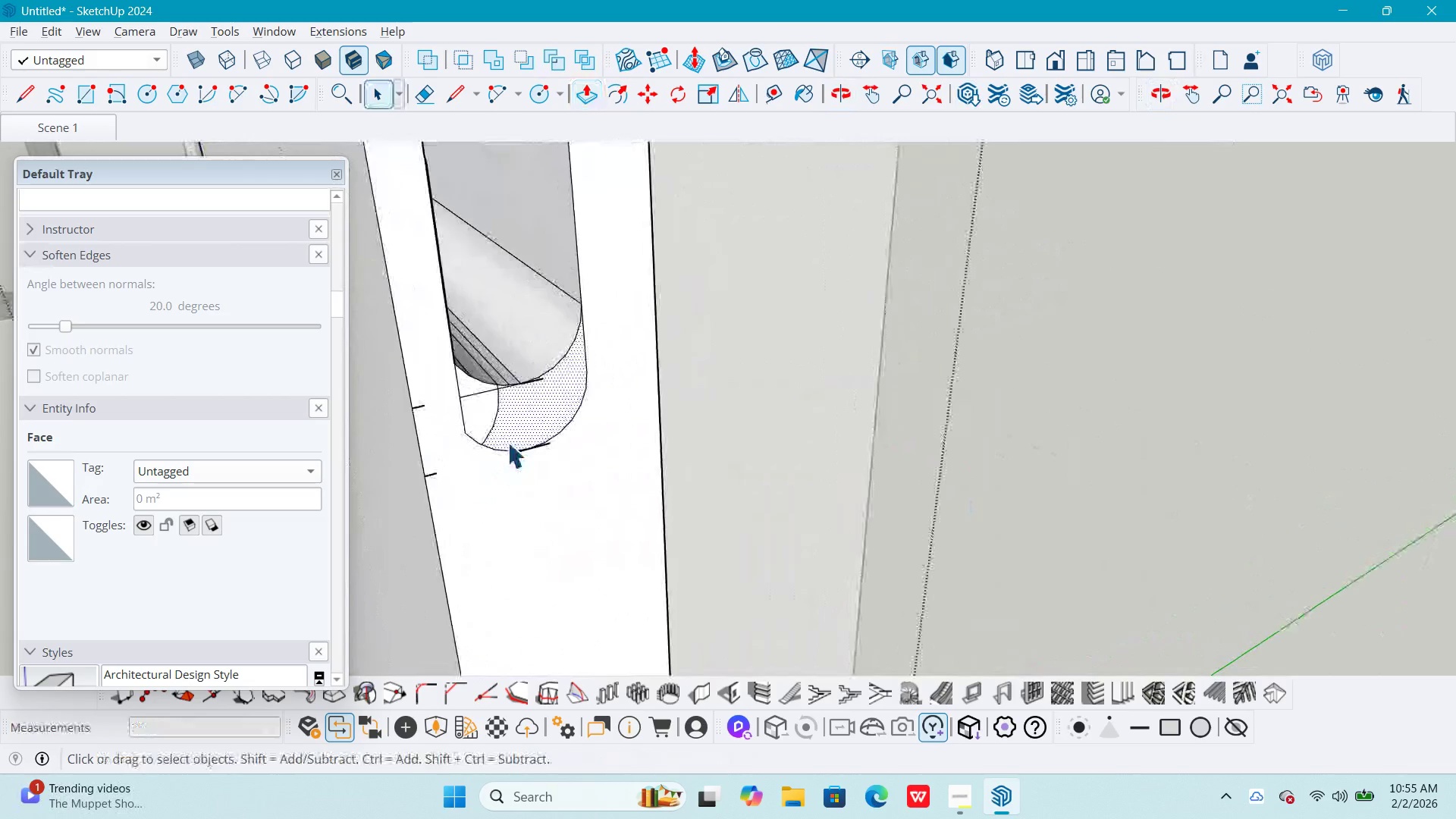 
key(E)
 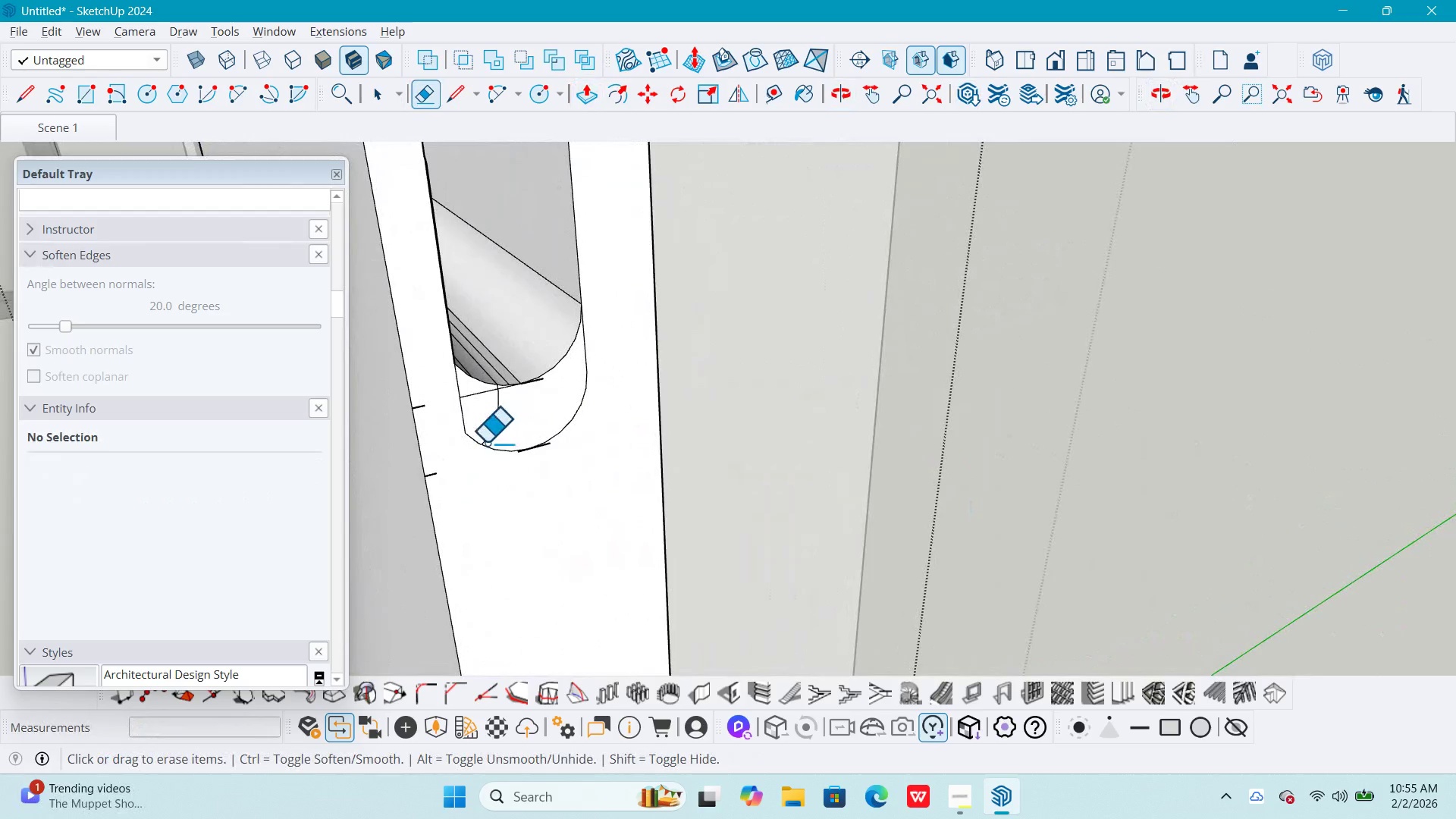 
left_click([486, 442])
 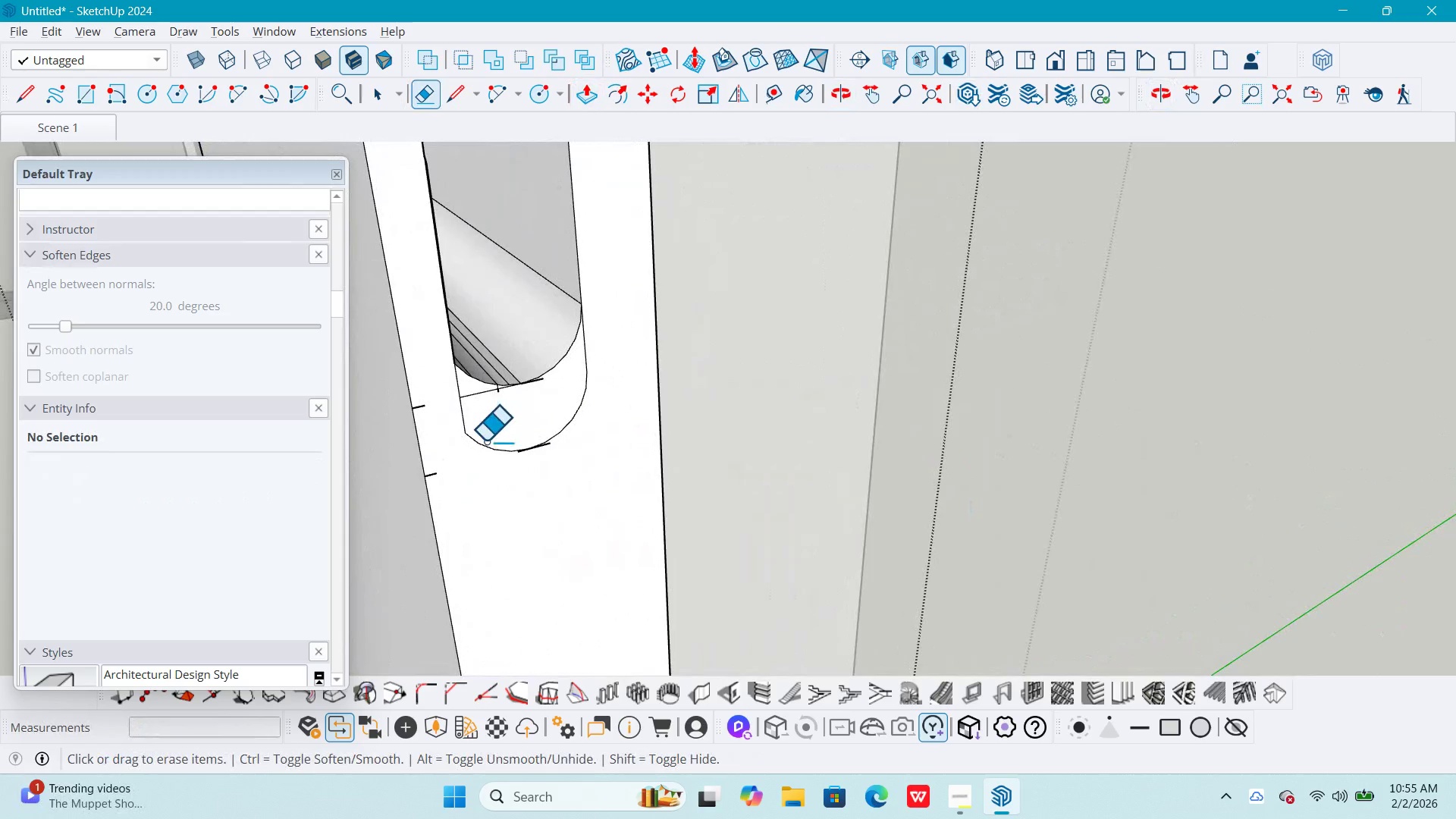 
left_click_drag(start_coordinate=[485, 441], to_coordinate=[513, 455])
 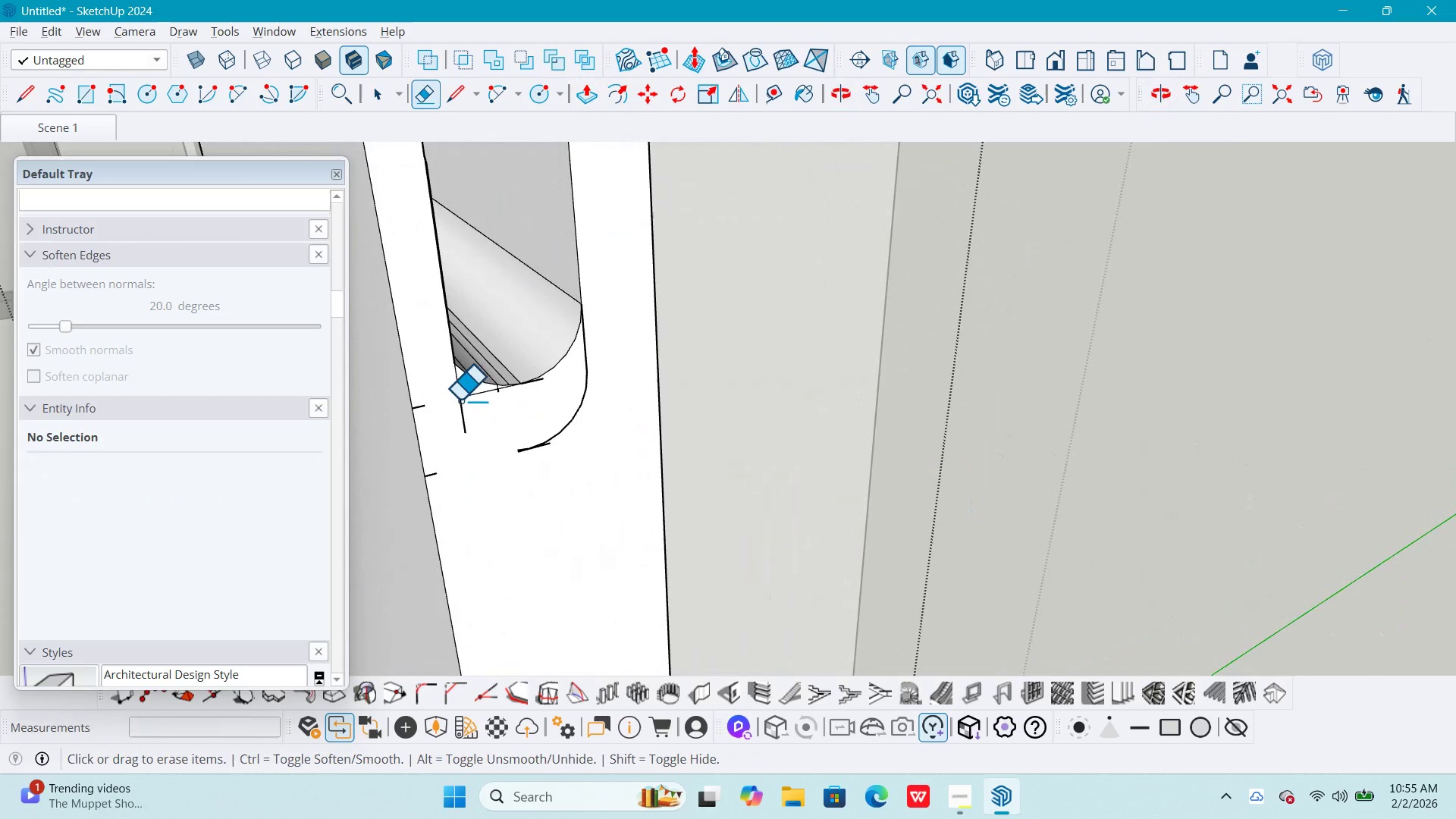 
left_click([460, 400])
 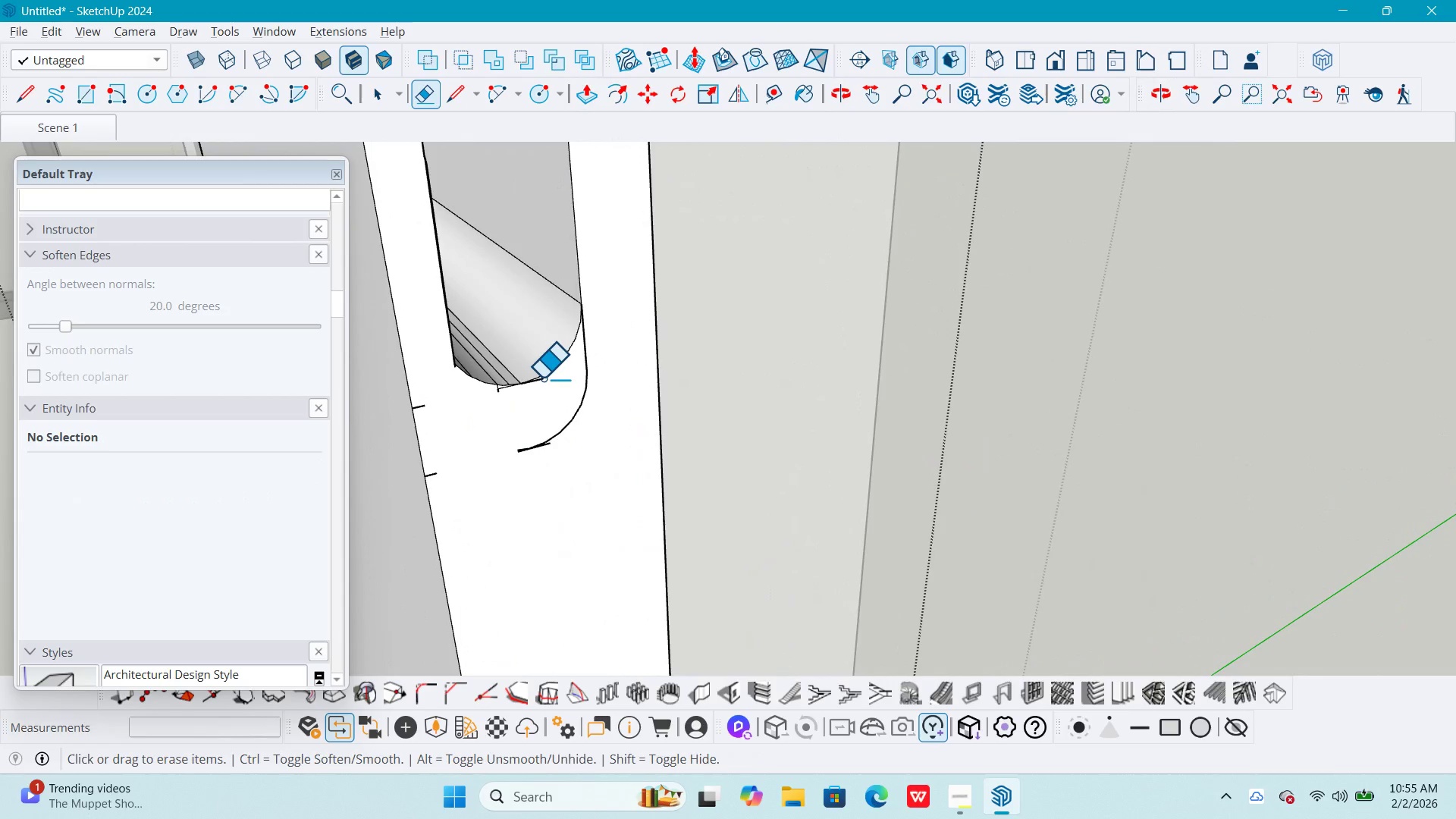 
left_click([542, 378])
 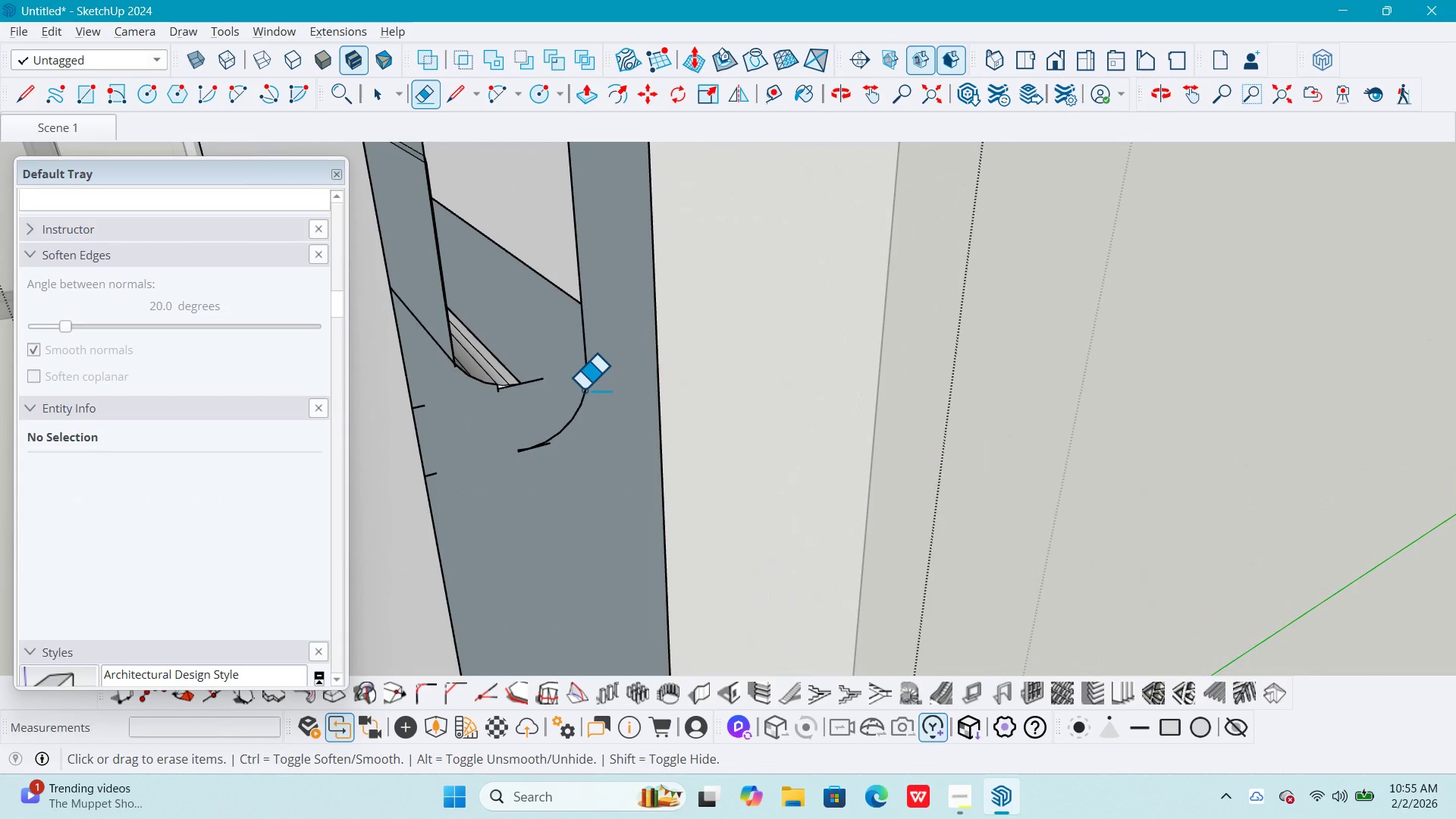 
key(Control+ControlLeft)
 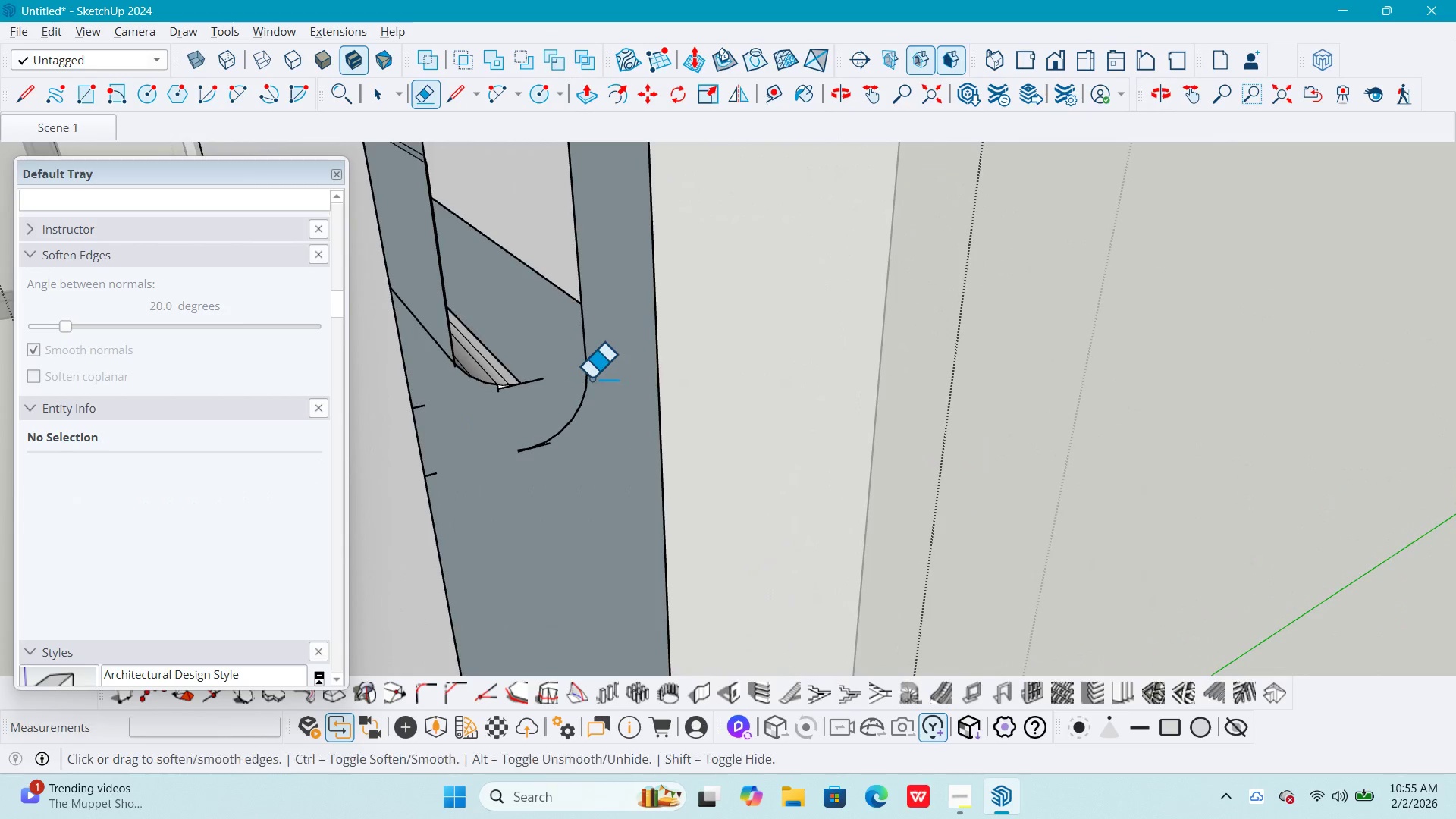 
key(Control+Z)
 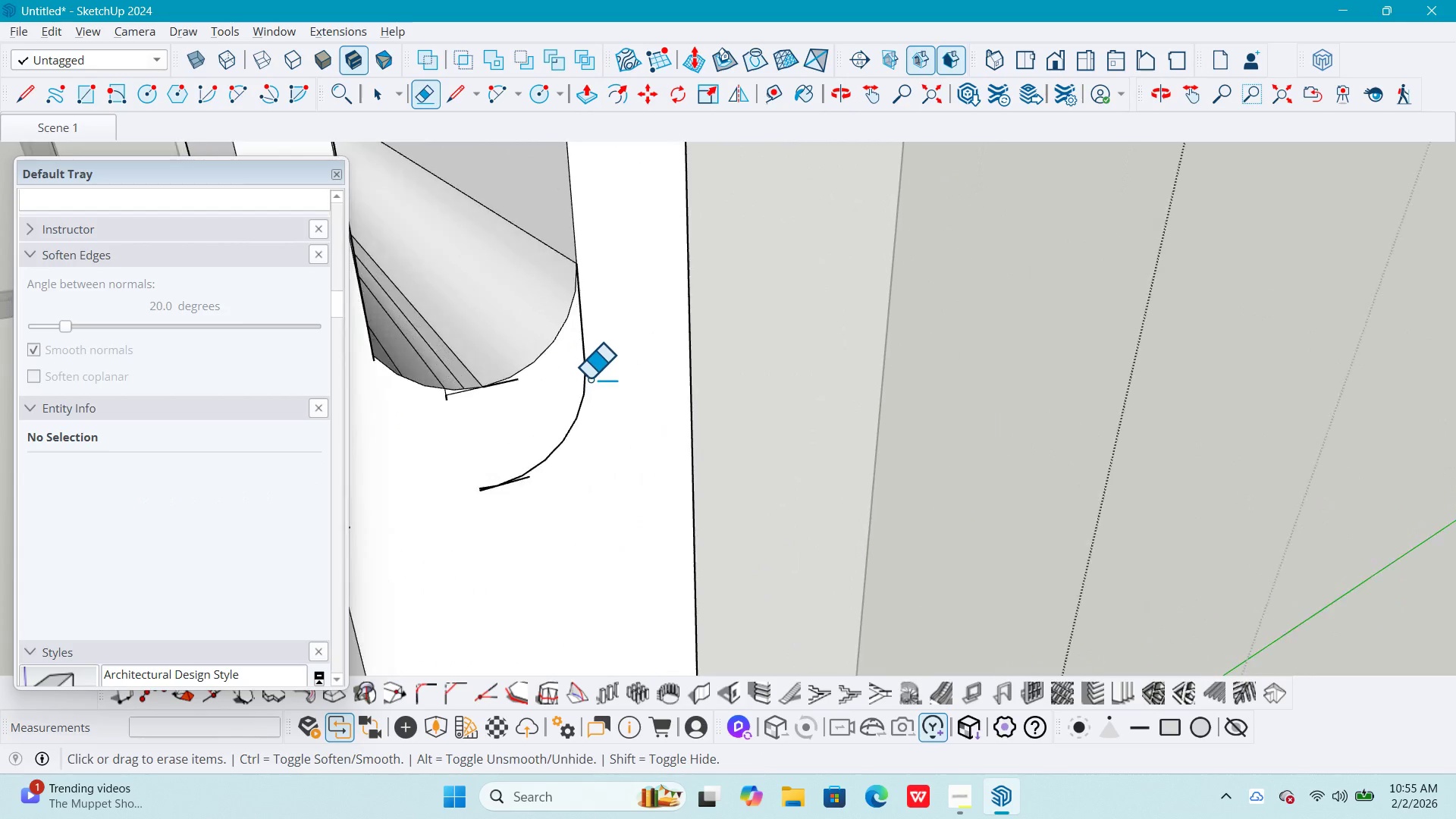 
key(Space)
 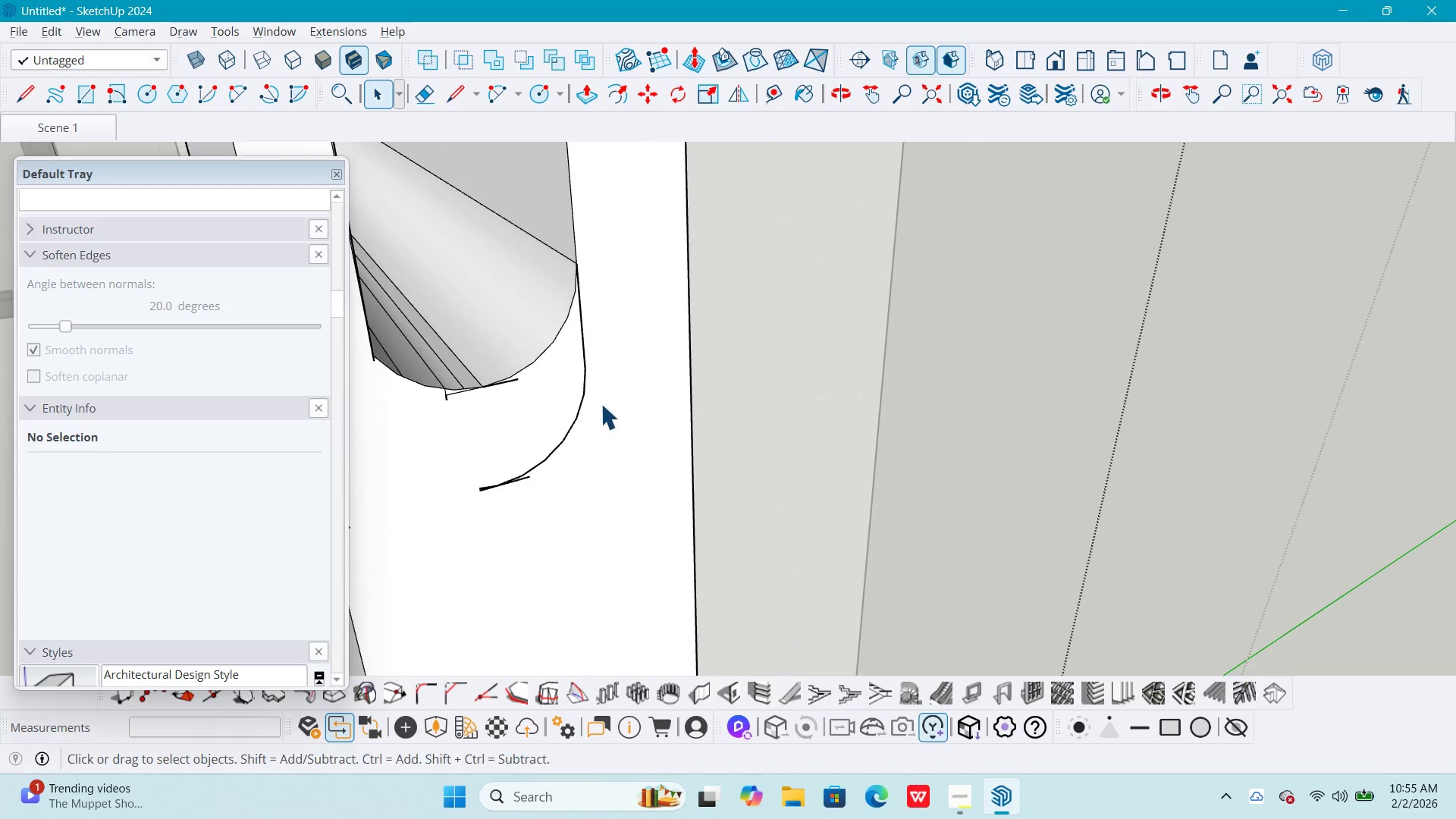 
scroll: coordinate [590, 378], scroll_direction: up, amount: 4.0
 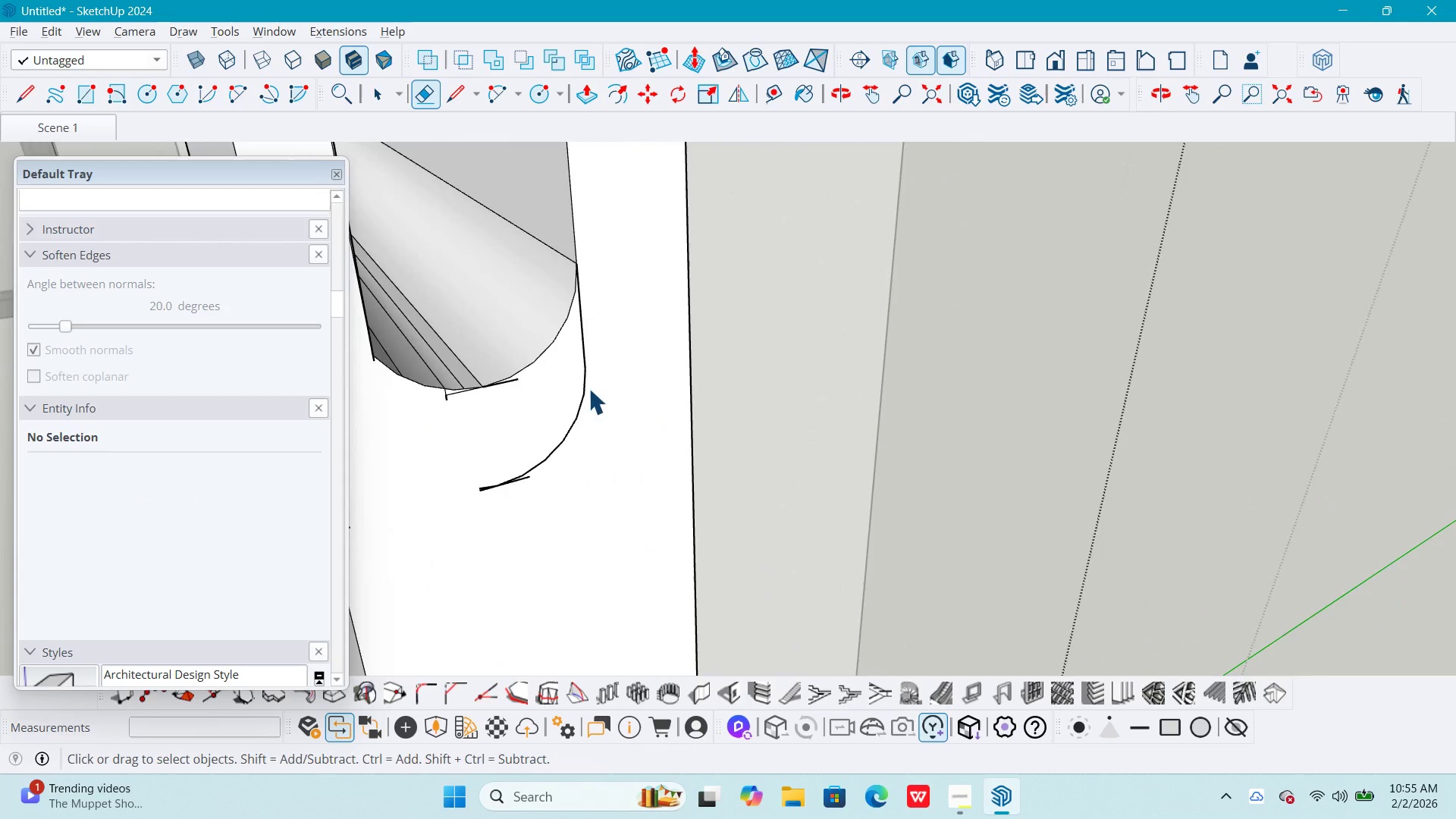 
key(E)
 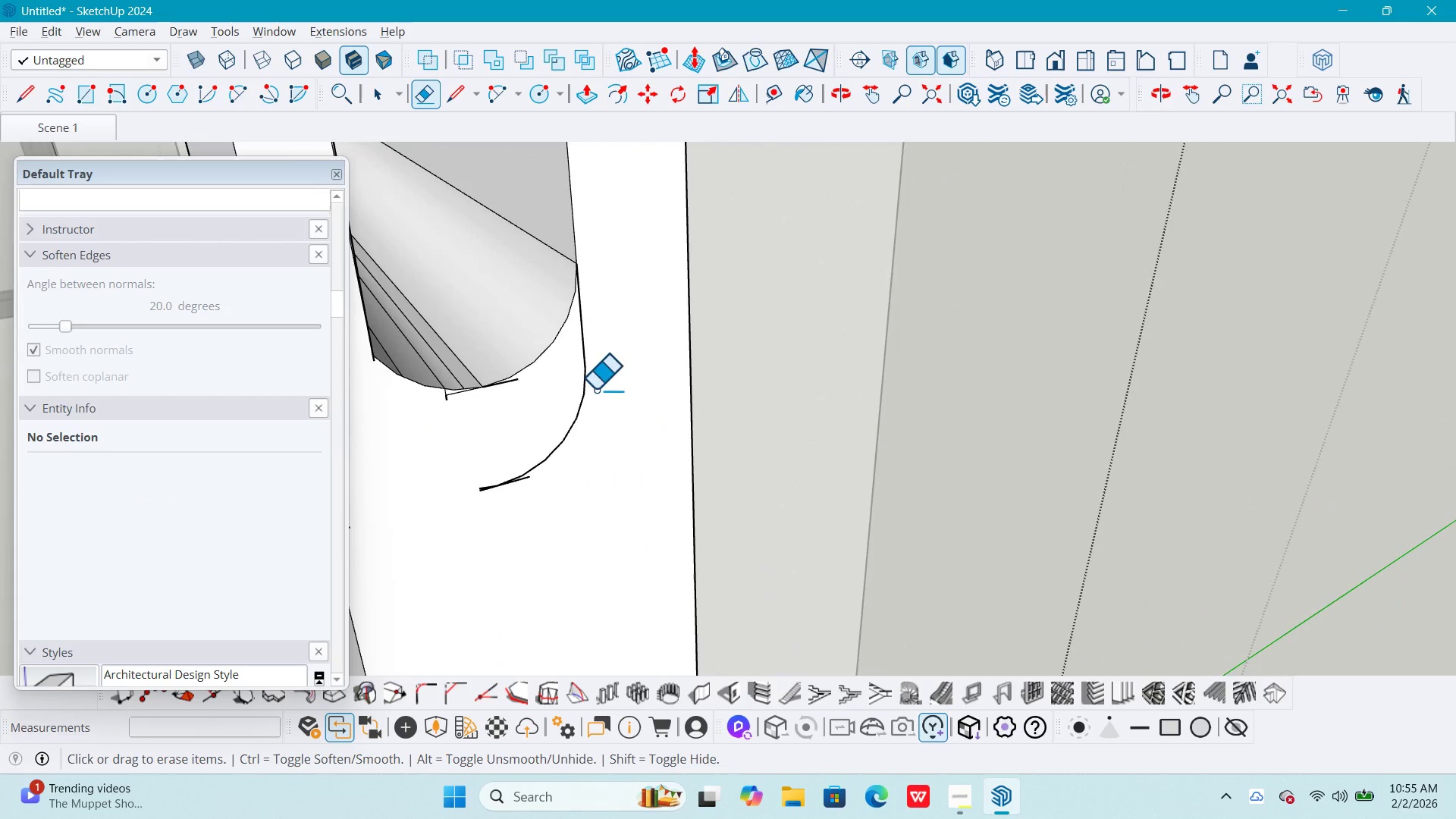 
left_click_drag(start_coordinate=[596, 391], to_coordinate=[491, 485])
 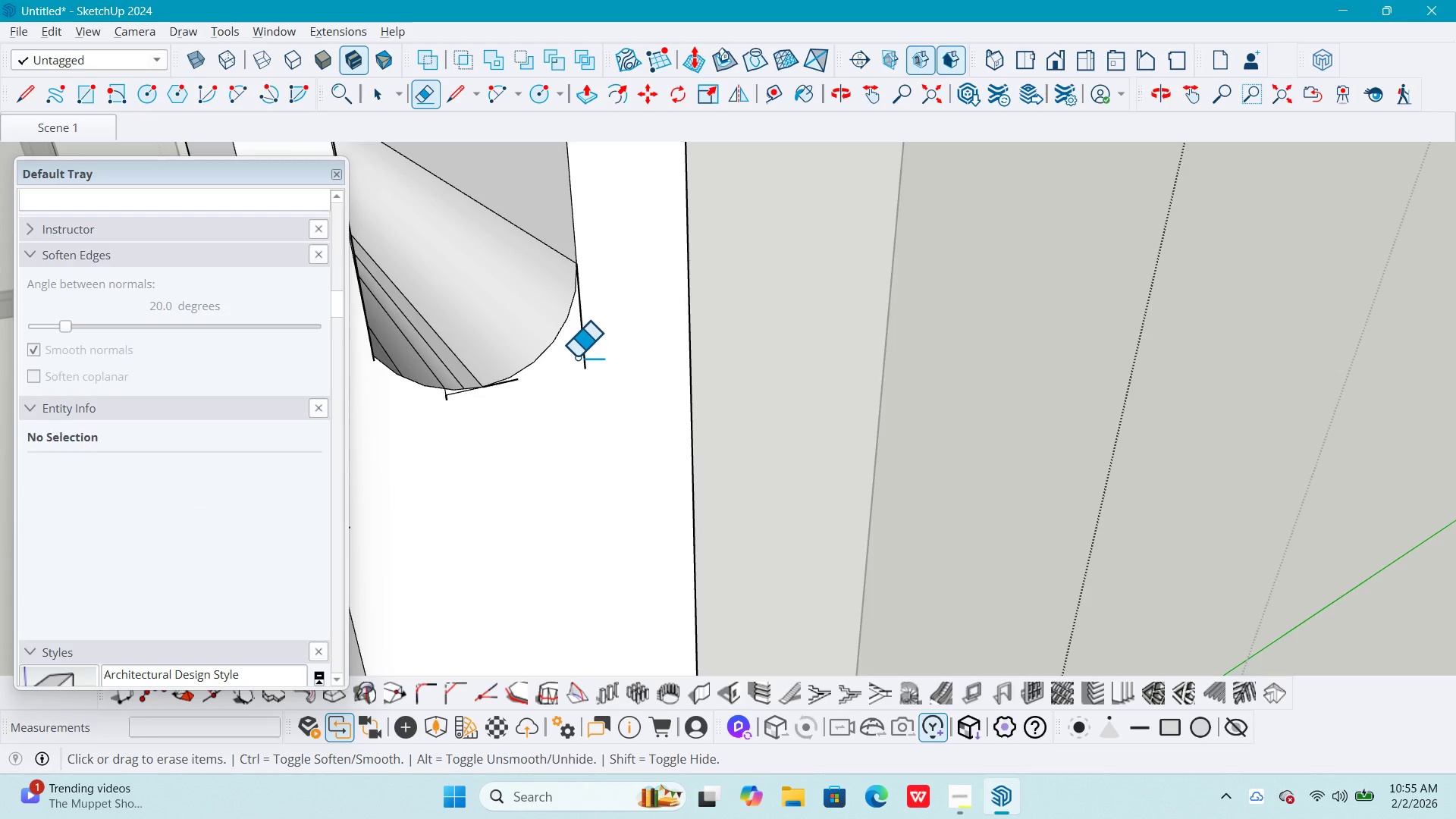 
left_click_drag(start_coordinate=[576, 358], to_coordinate=[588, 333])
 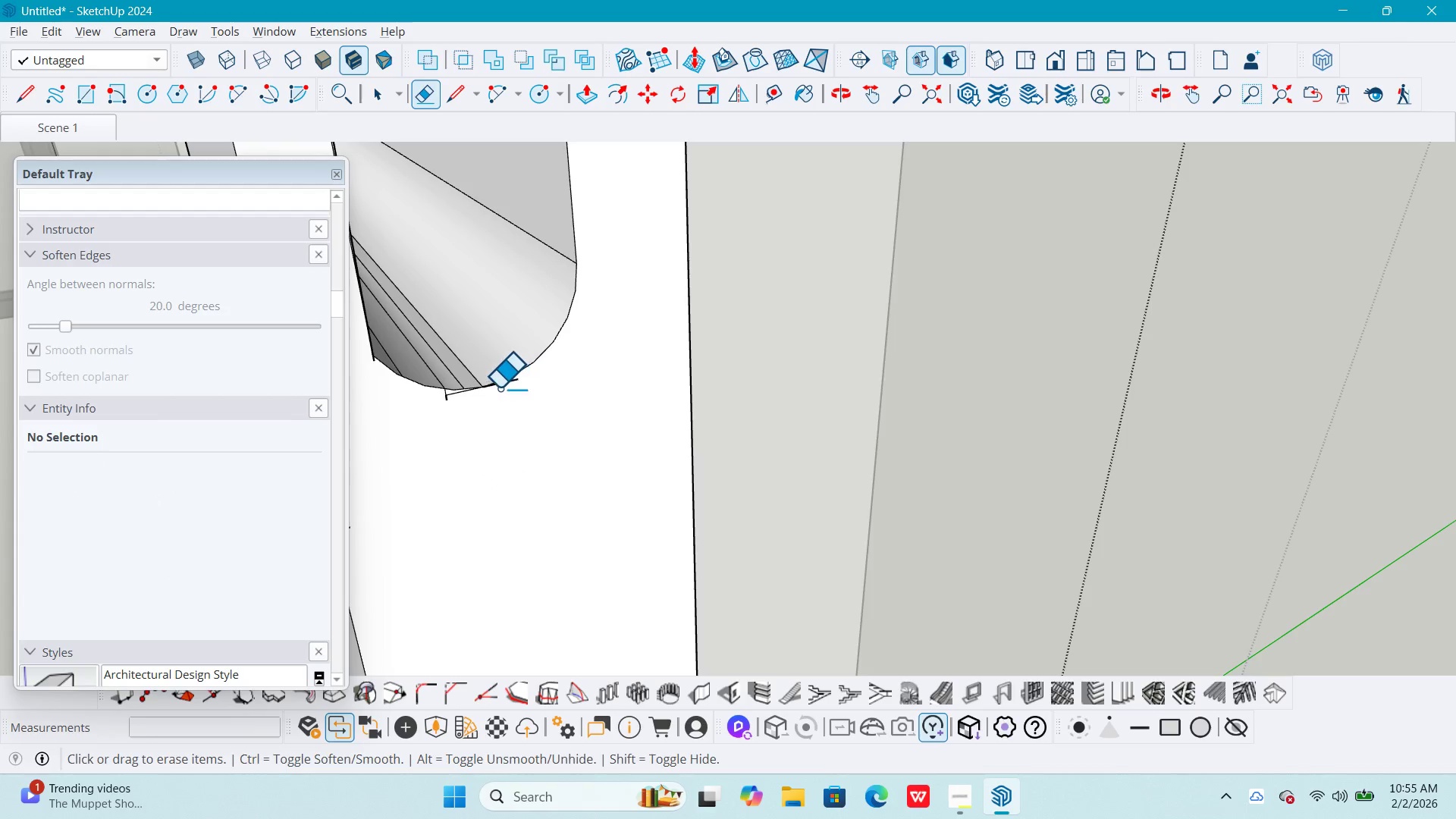 
scroll: coordinate [495, 408], scroll_direction: up, amount: 9.0
 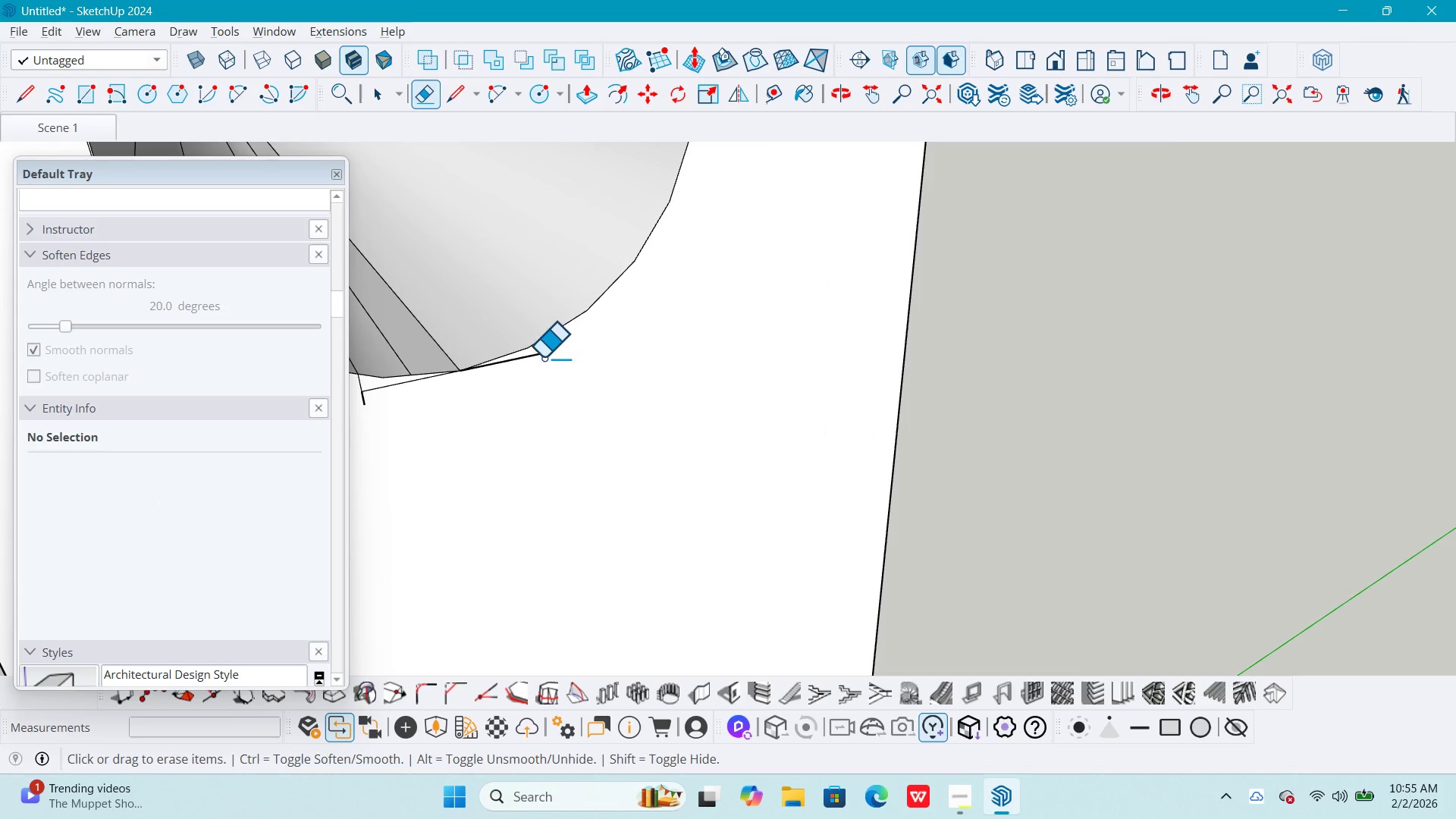 
left_click([544, 355])
 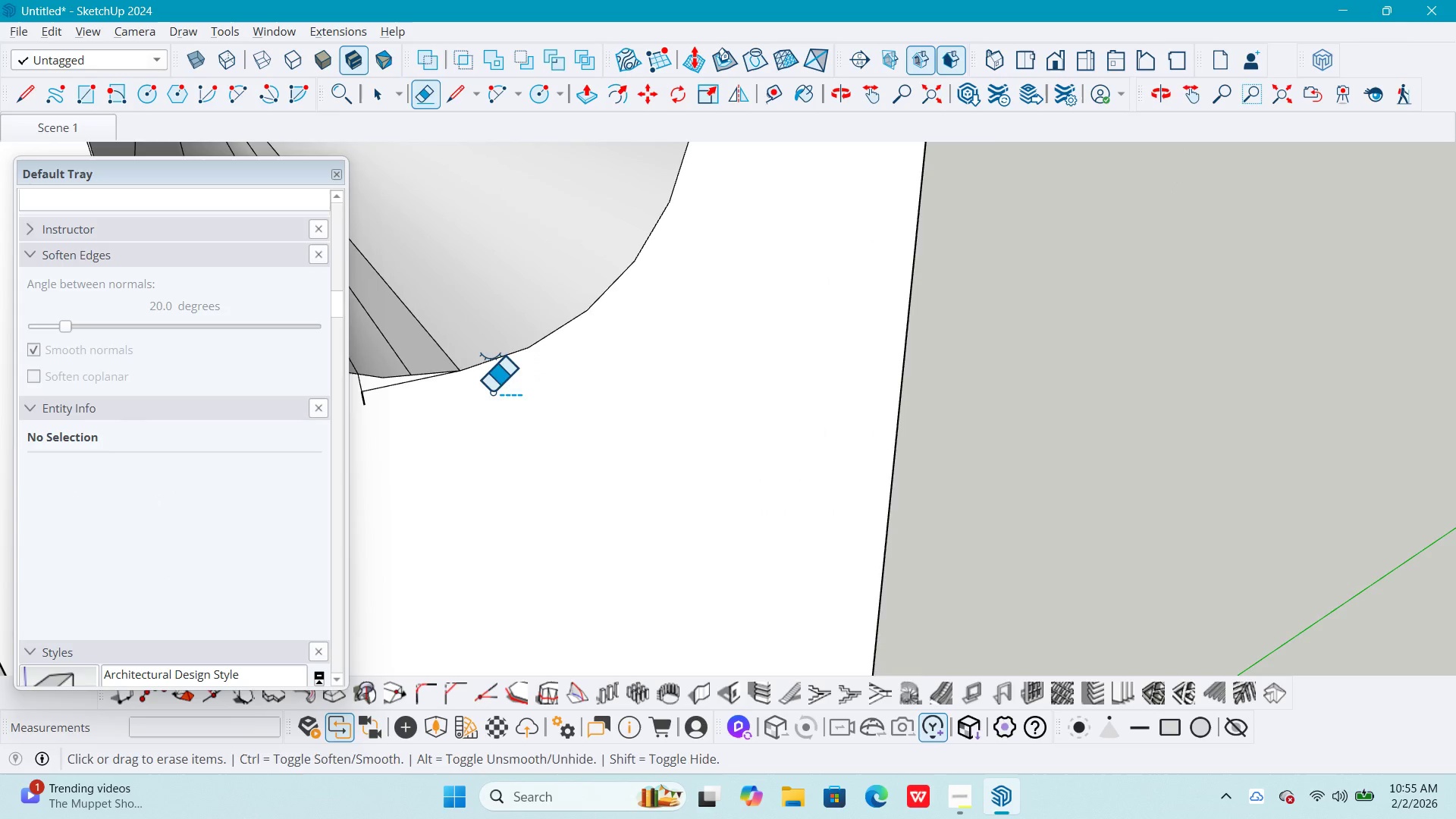 
hold_key(key=ShiftLeft, duration=0.5)
 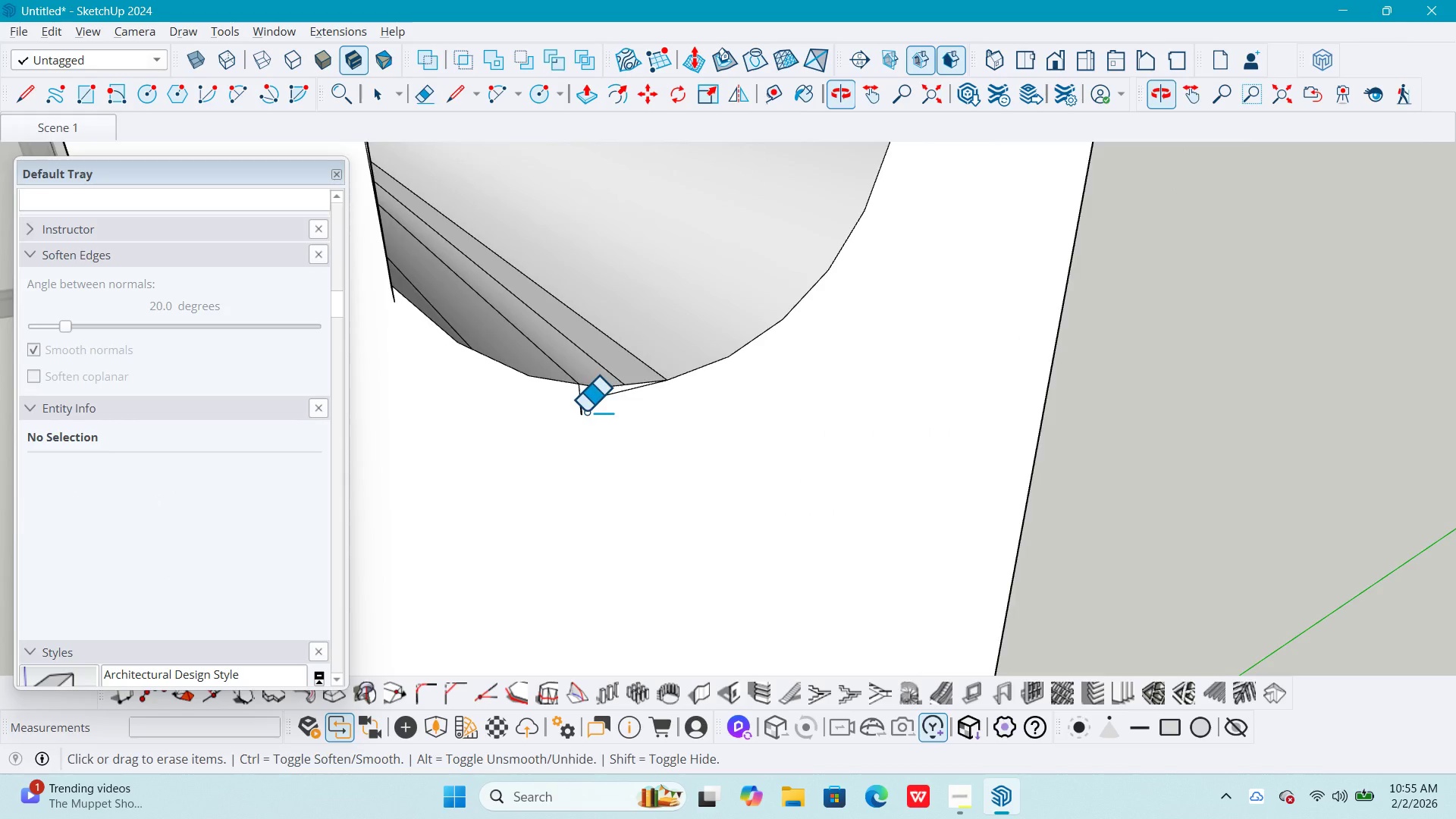 
left_click_drag(start_coordinate=[585, 404], to_coordinate=[580, 401])
 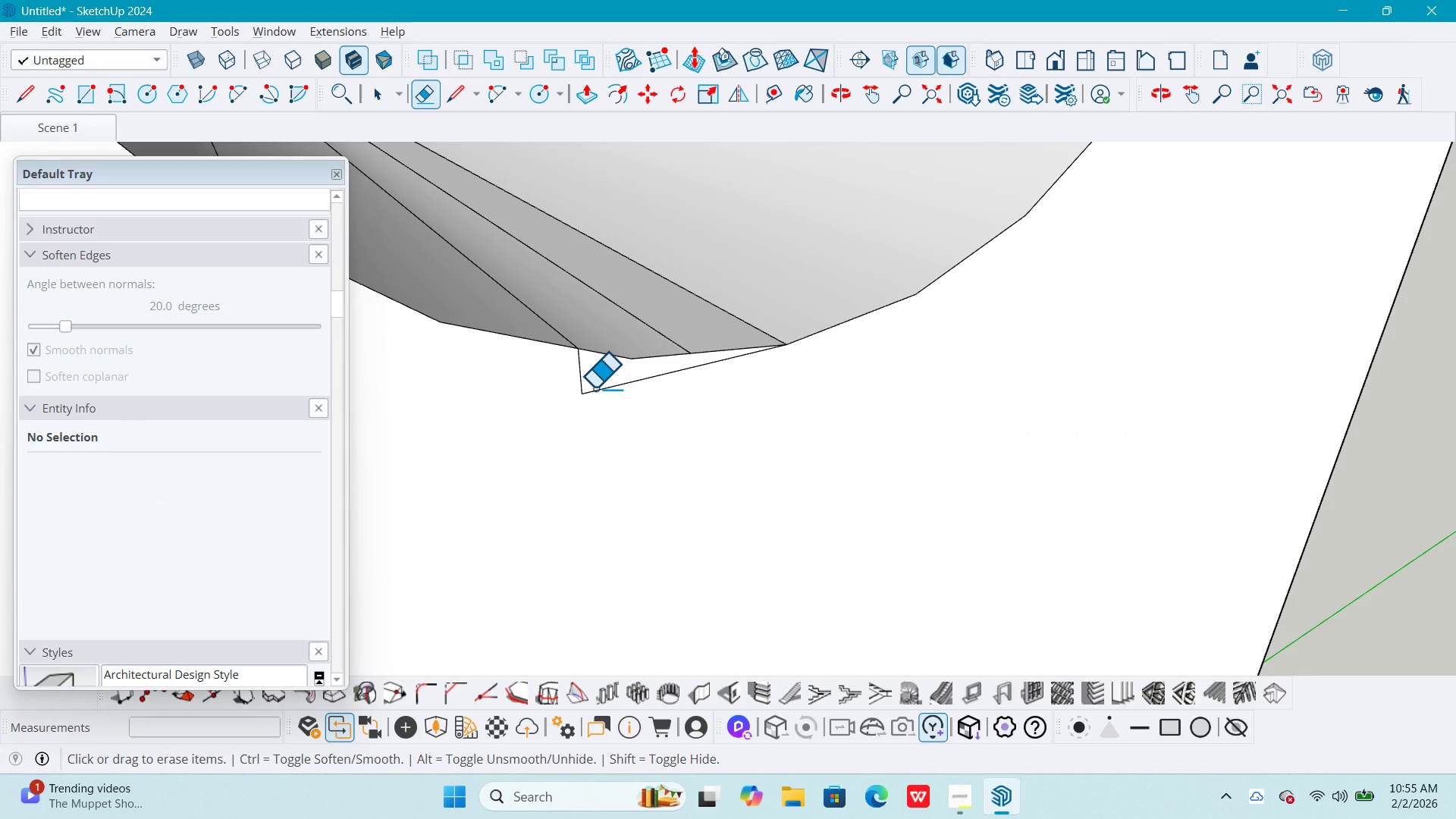 
scroll: coordinate [573, 400], scroll_direction: up, amount: 9.0
 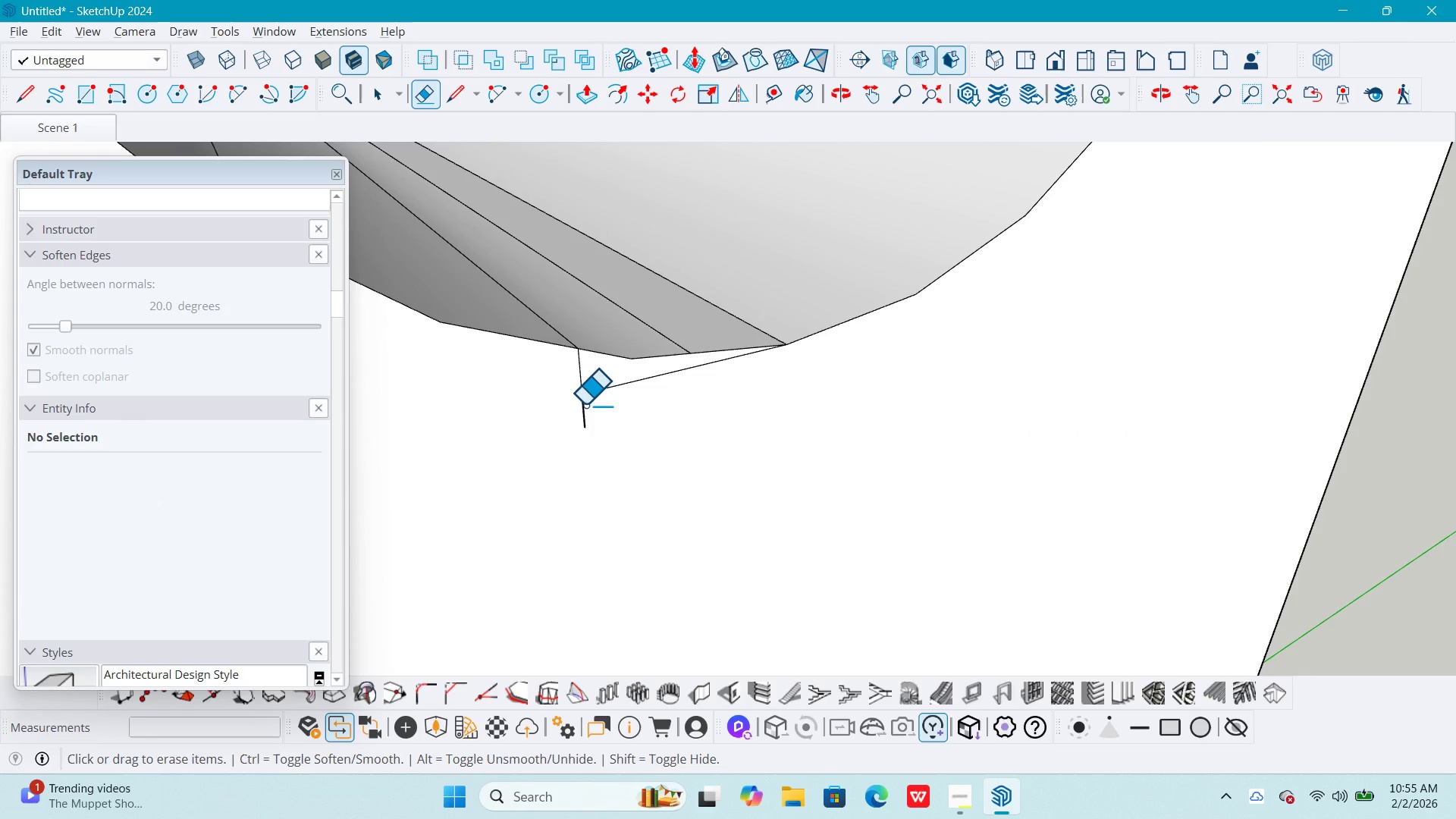 
left_click_drag(start_coordinate=[595, 388], to_coordinate=[576, 377])
 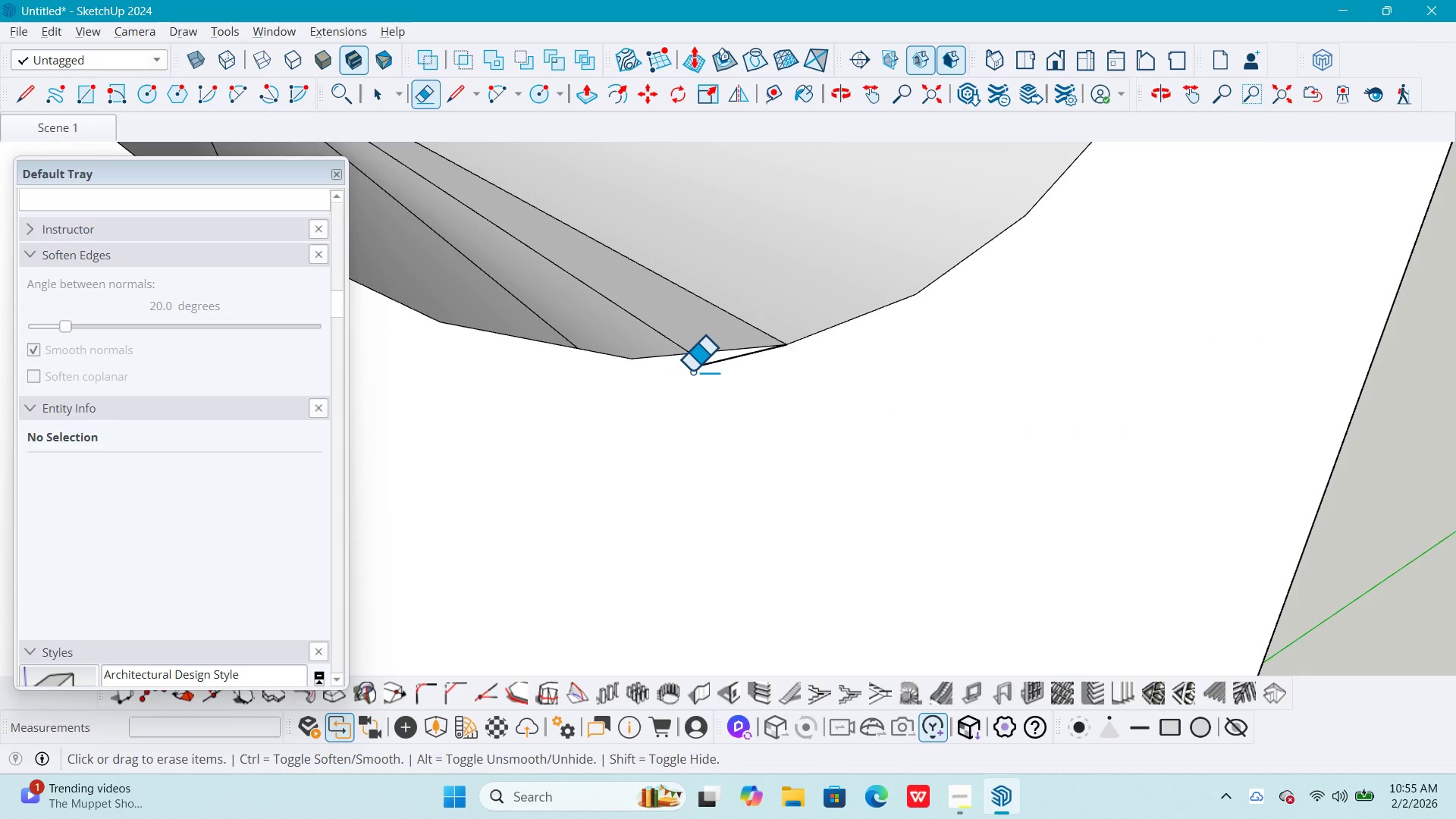 
left_click([698, 367])
 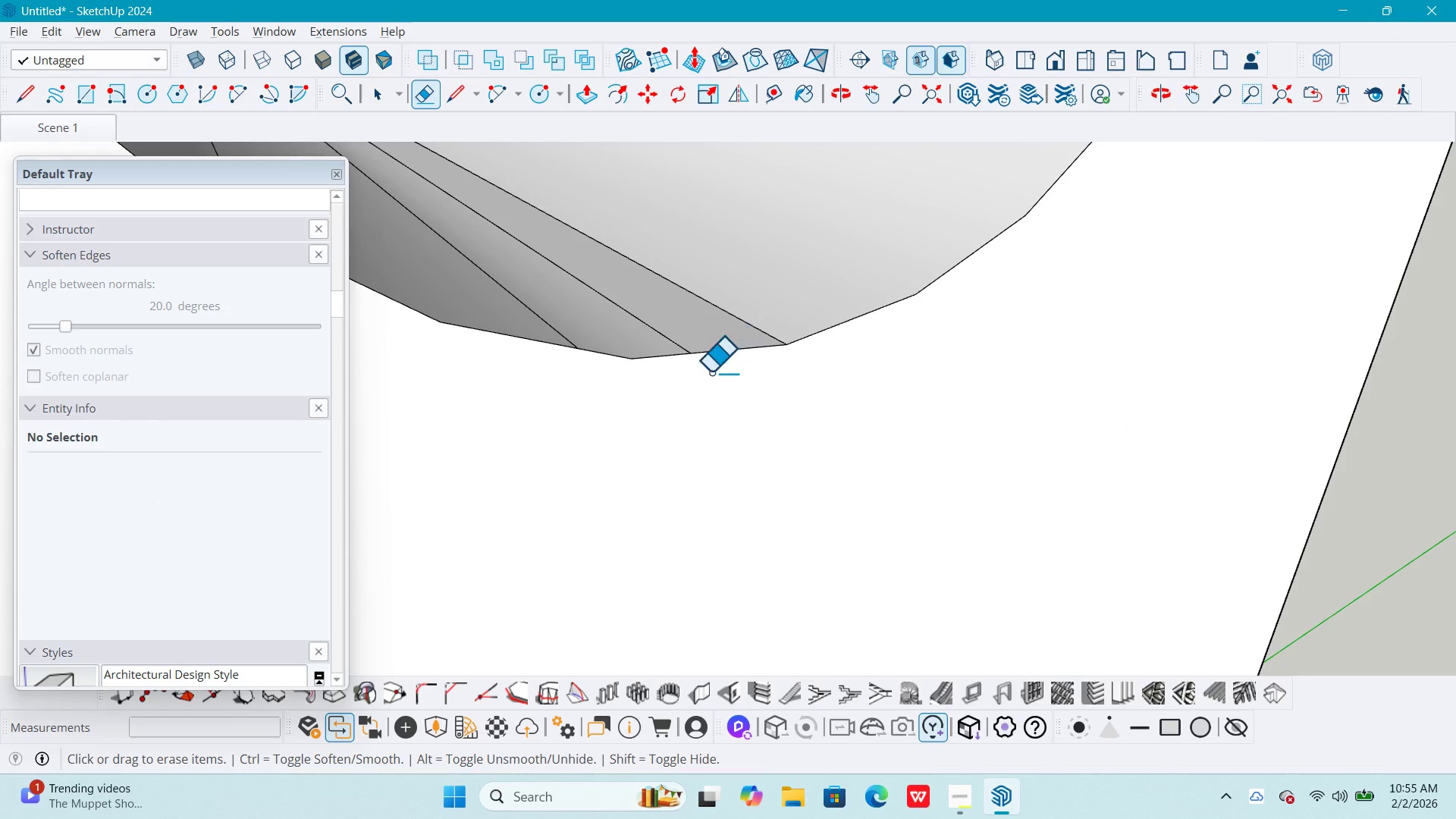 
hold_key(key=ShiftLeft, duration=1.06)
 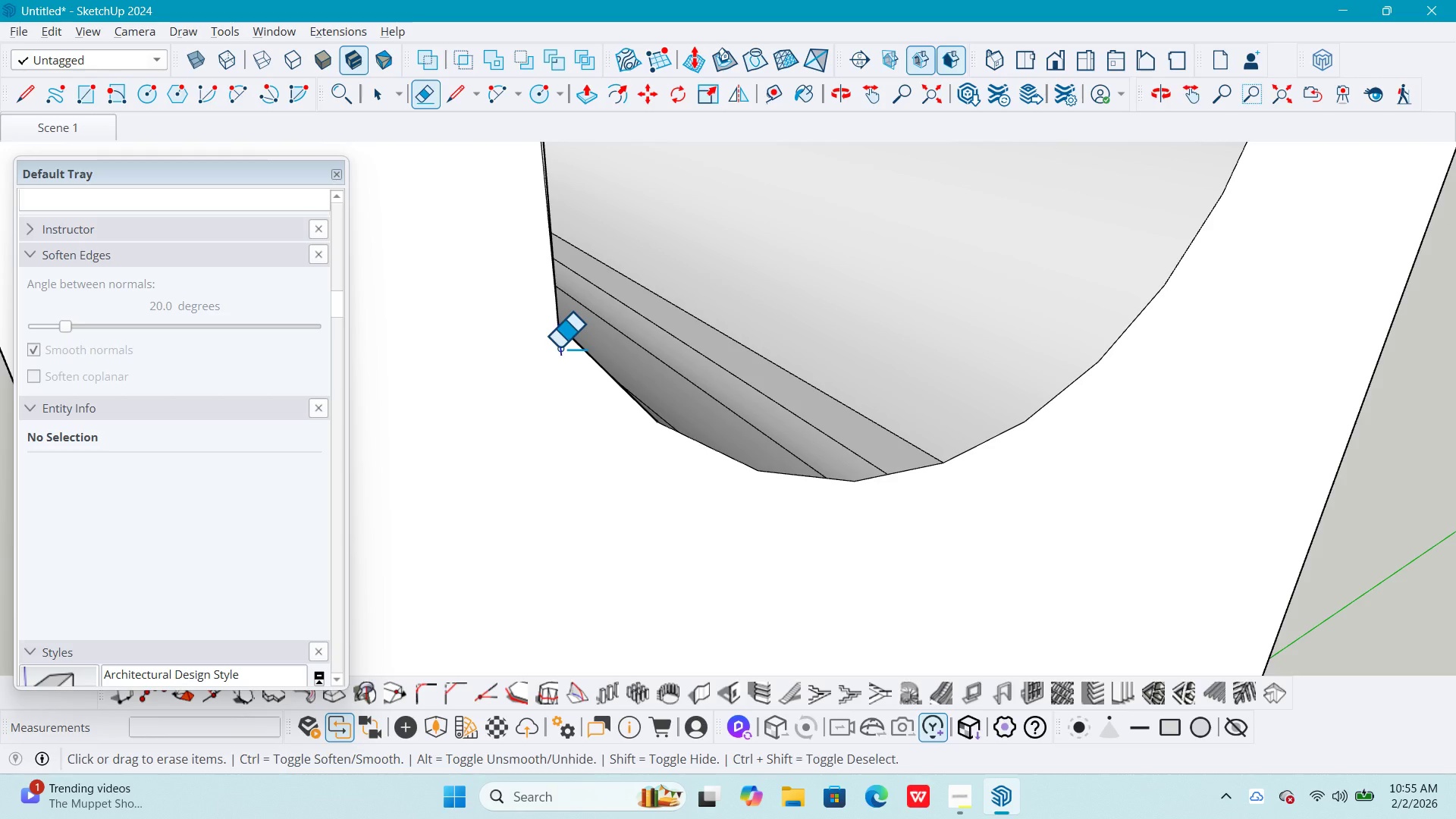 
scroll: coordinate [693, 399], scroll_direction: down, amount: 11.0
 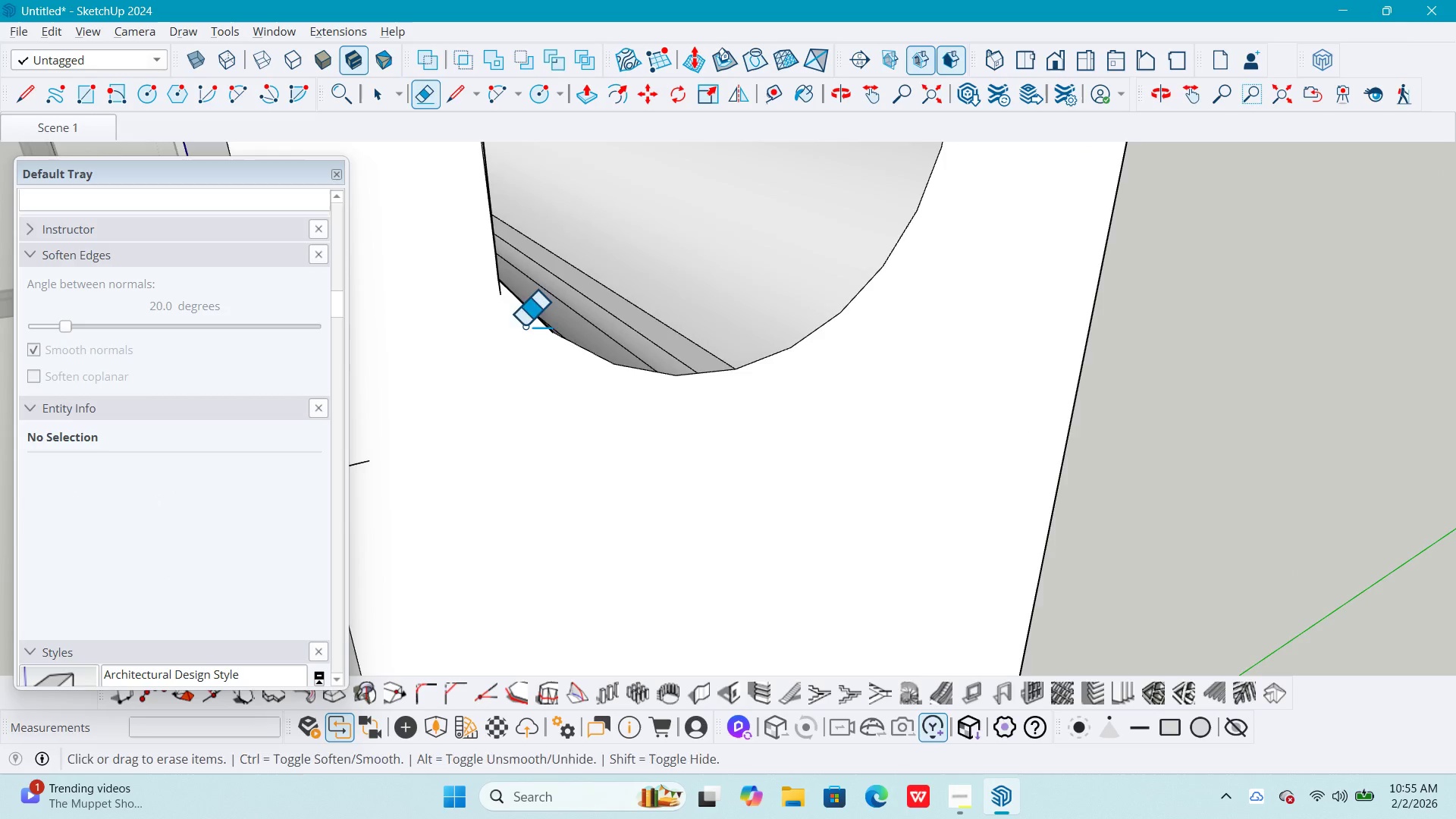 
scroll: coordinate [551, 350], scroll_direction: up, amount: 8.0
 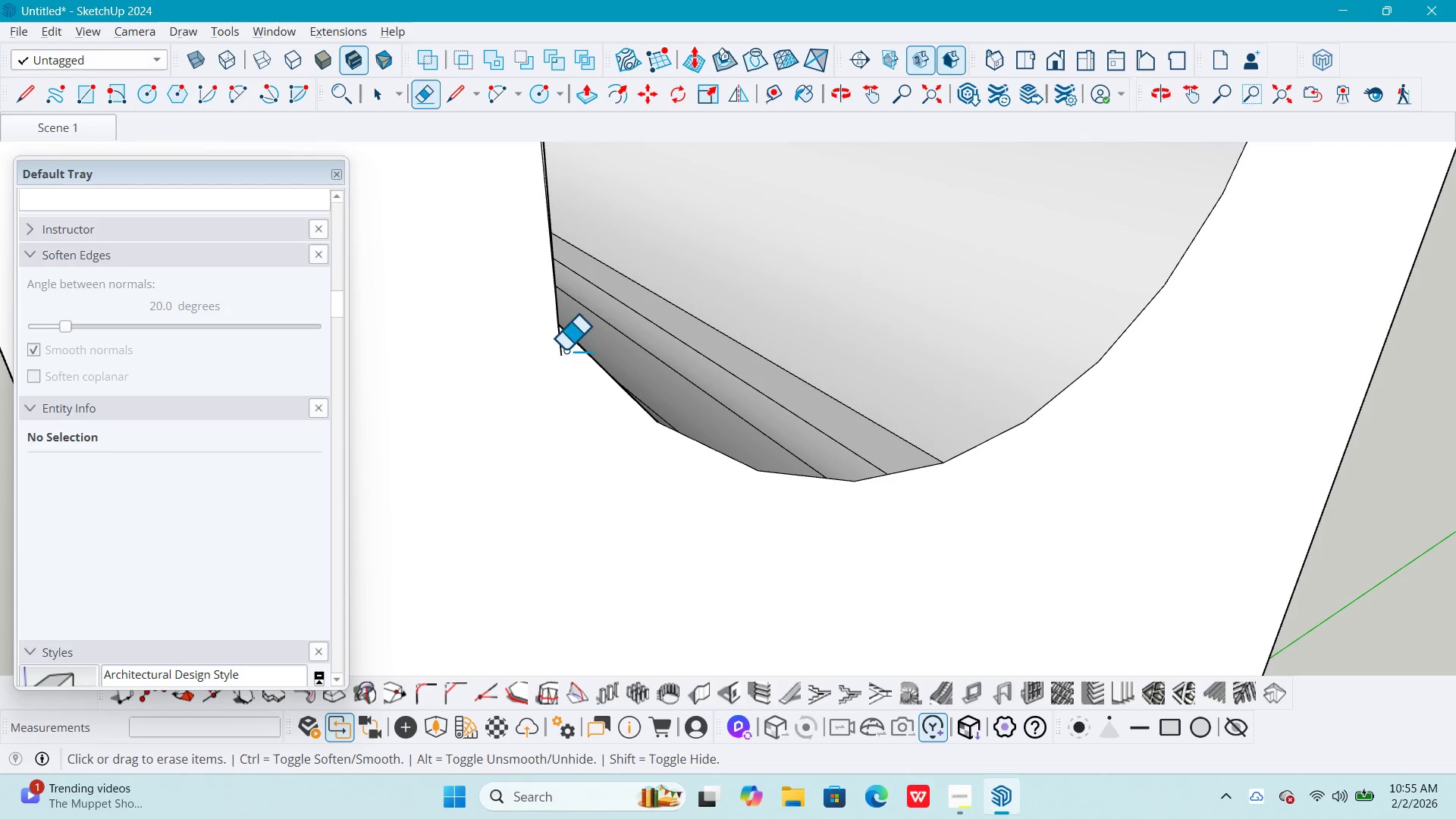 
left_click_drag(start_coordinate=[563, 348], to_coordinate=[557, 347])
 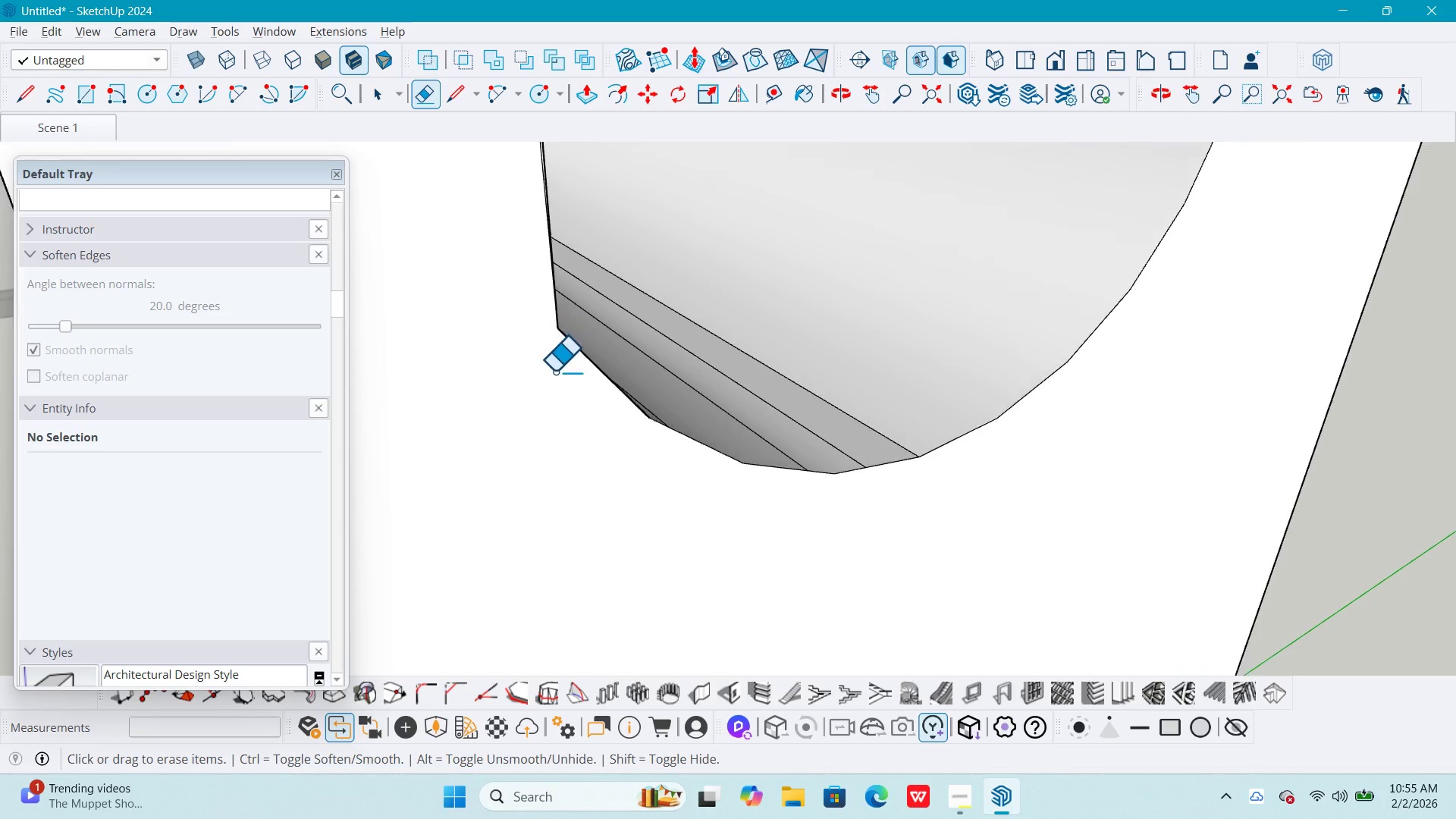 
hold_key(key=ShiftLeft, duration=0.33)
 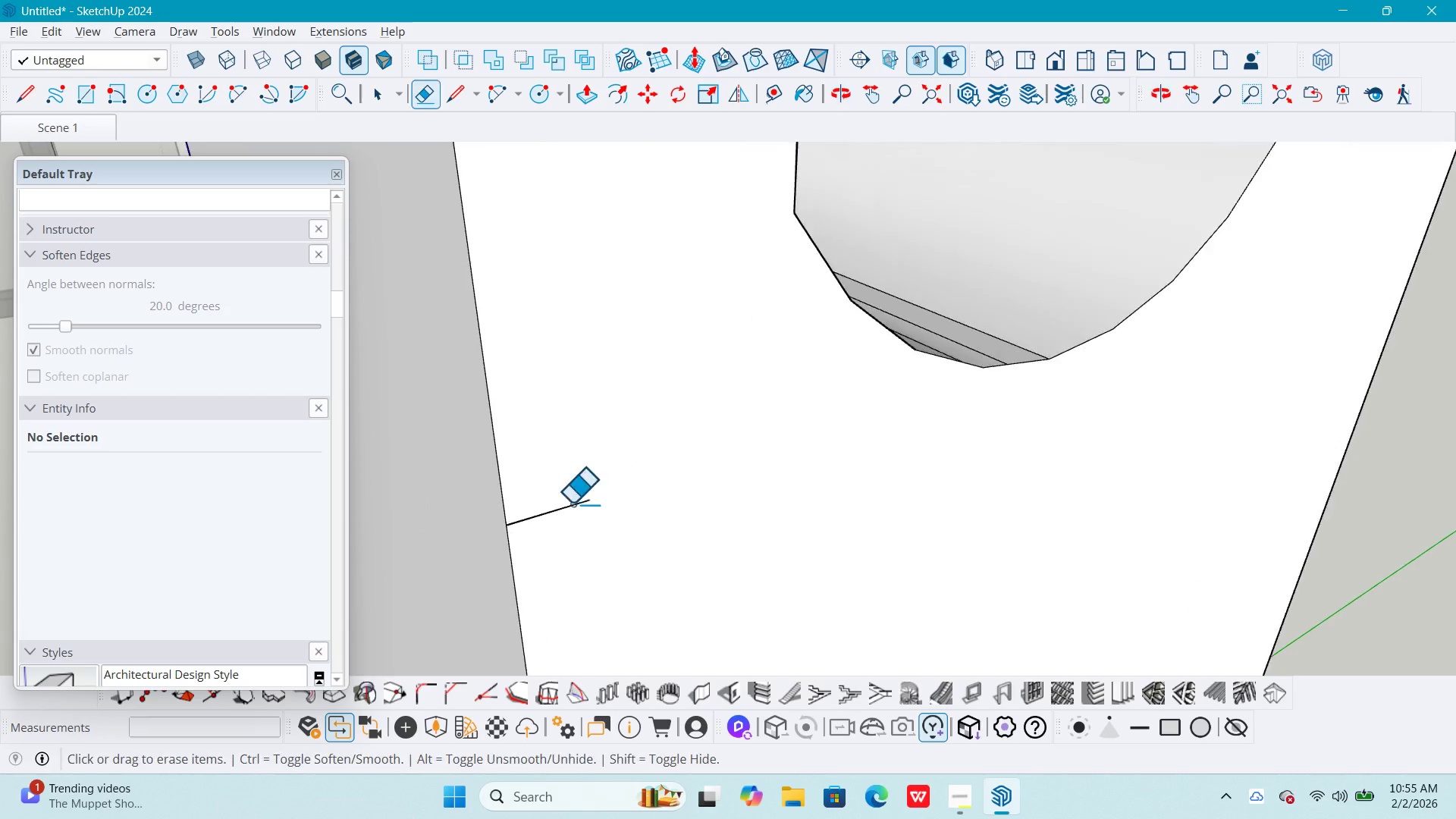 
scroll: coordinate [554, 375], scroll_direction: down, amount: 6.0
 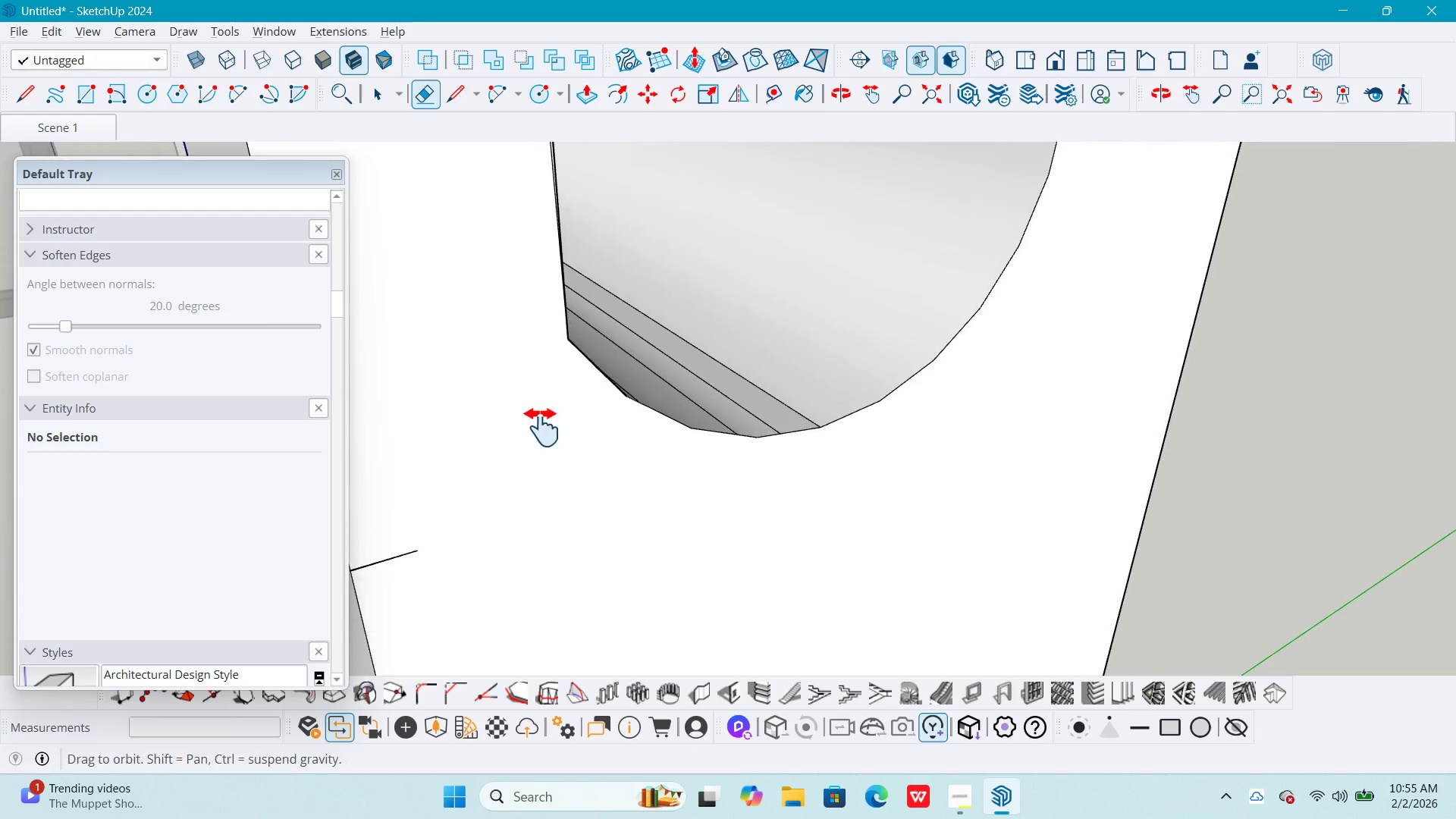 
left_click([573, 505])
 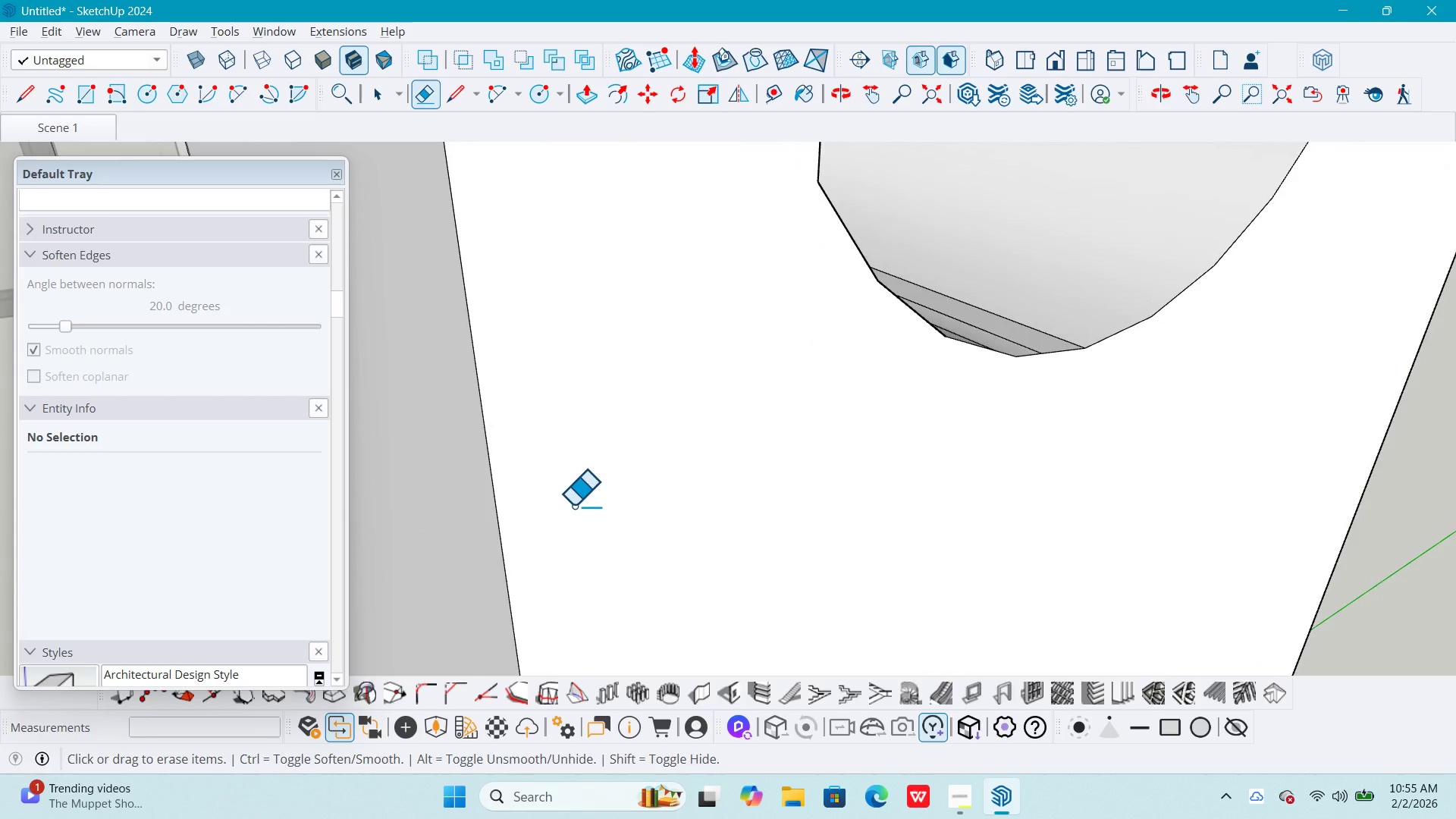 
scroll: coordinate [572, 504], scroll_direction: up, amount: 4.0
 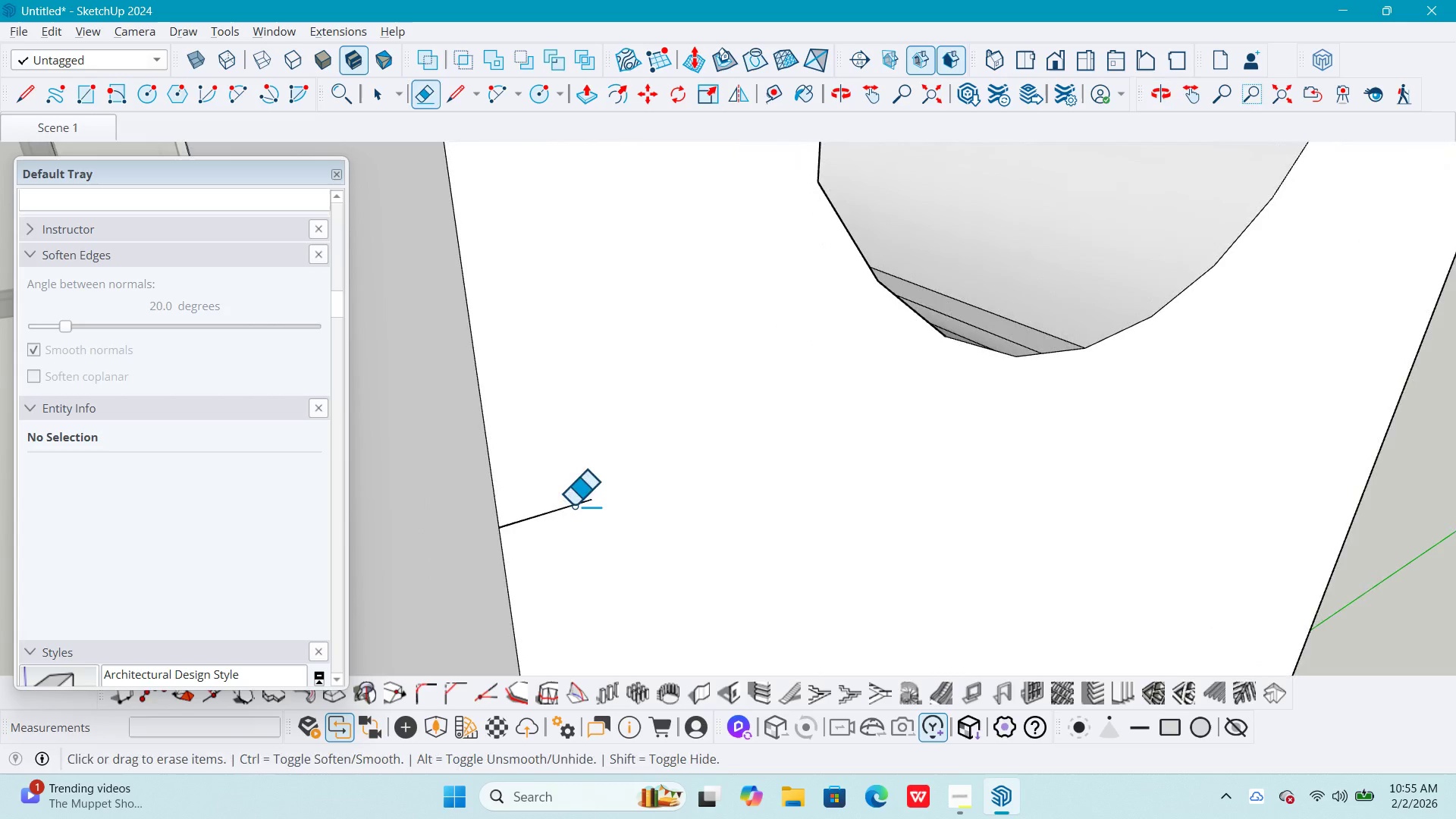 
key(Space)
 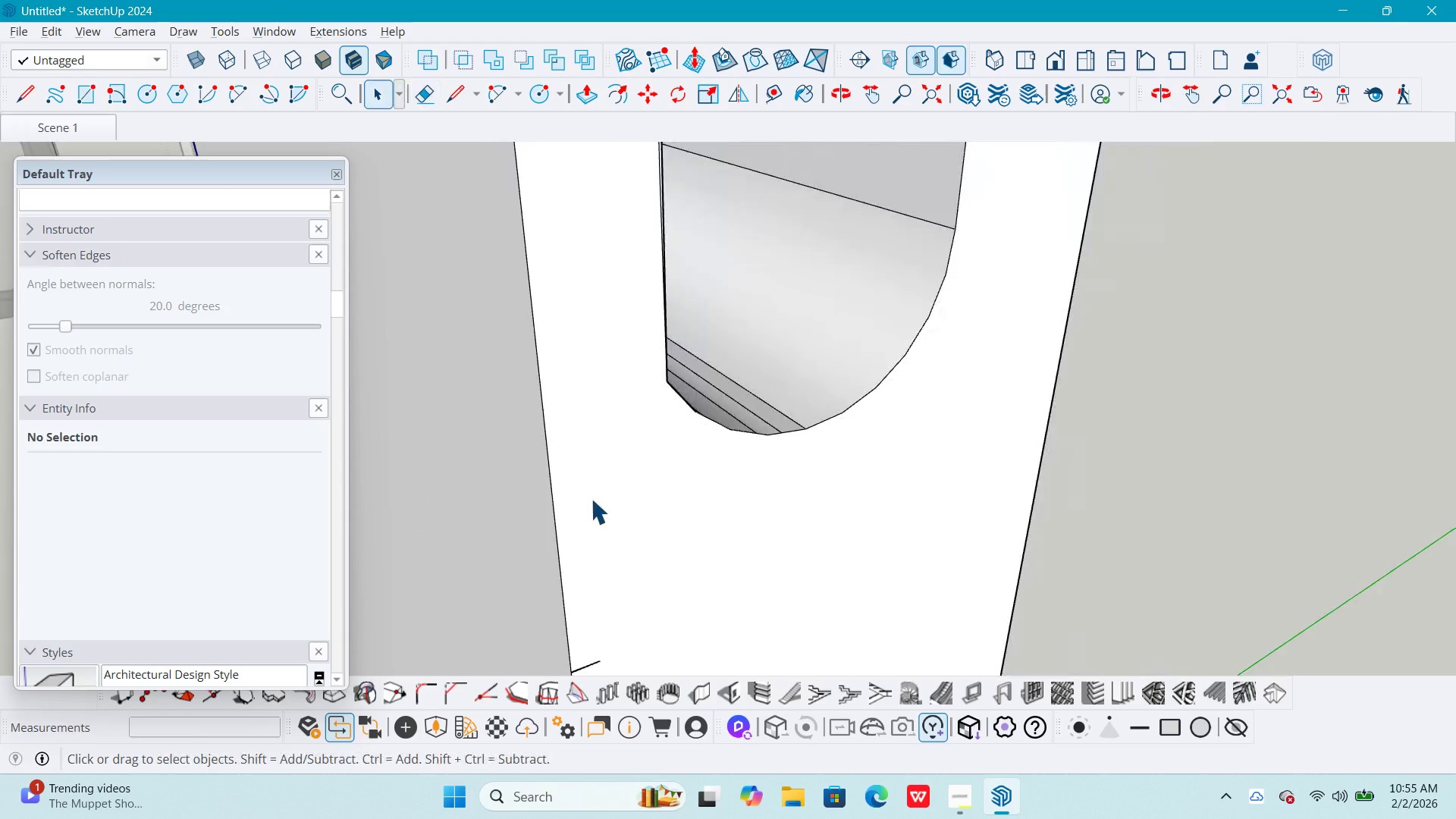 
key(Escape)
 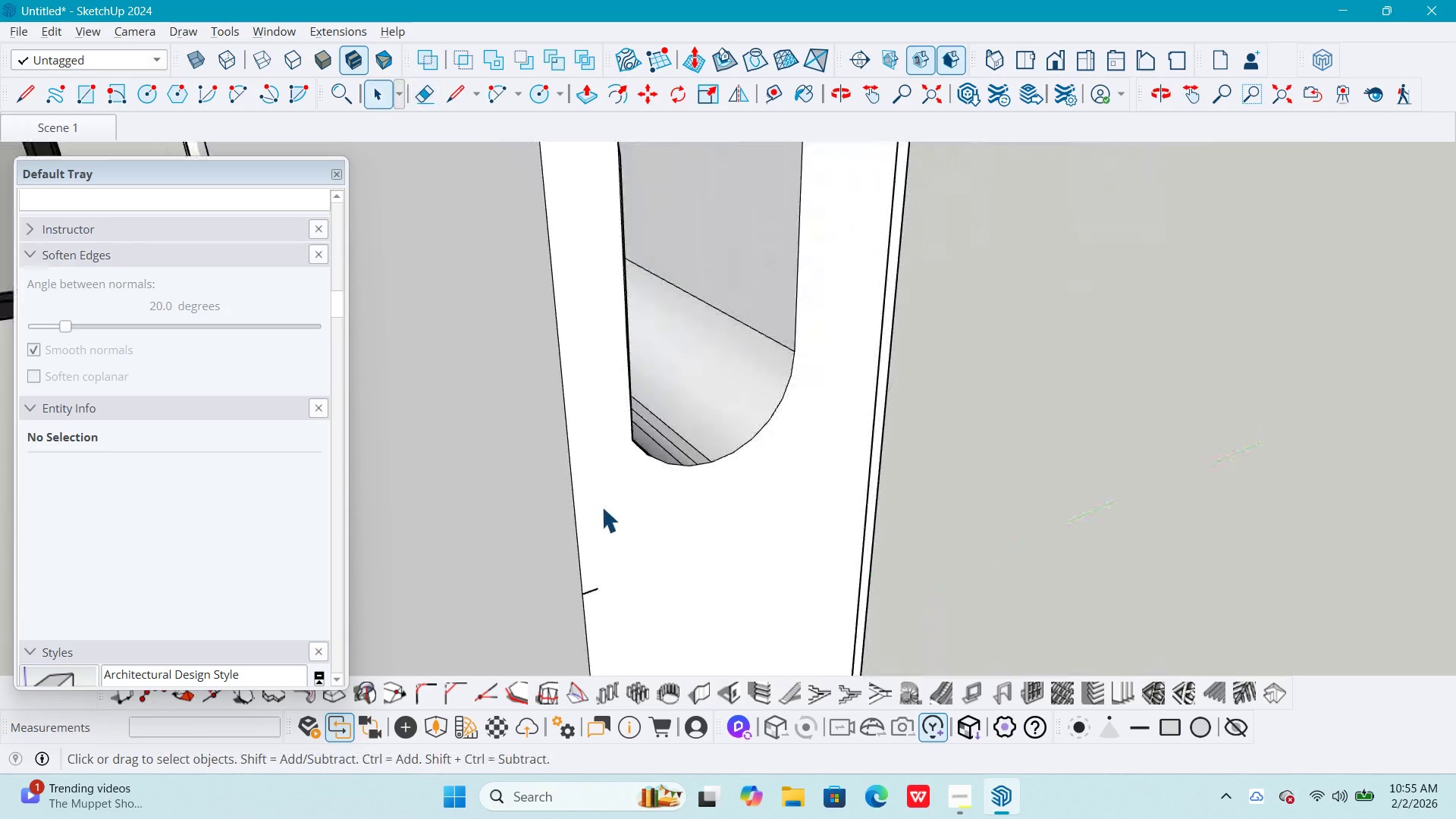 
key(Escape)
 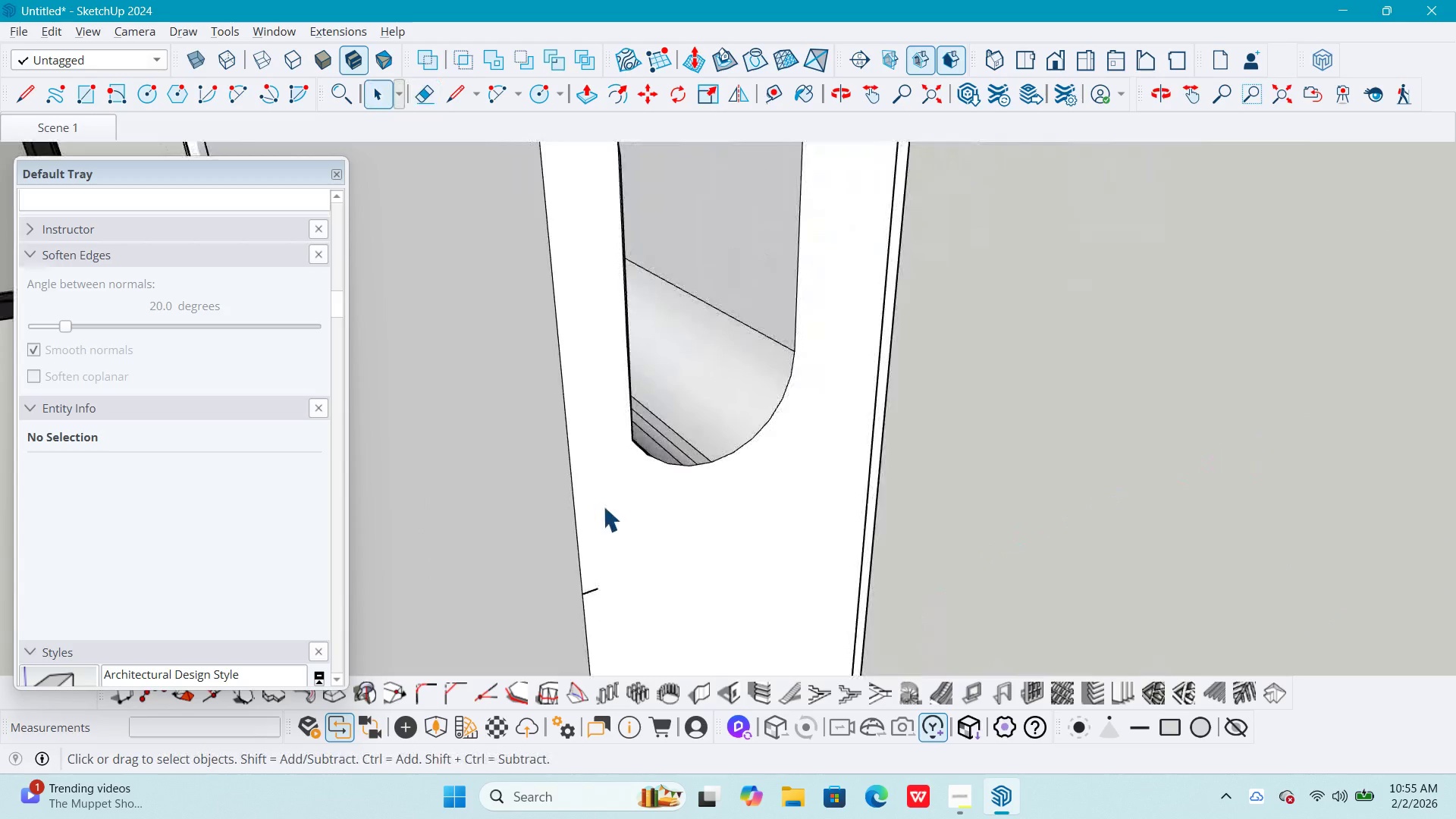 
key(Escape)
 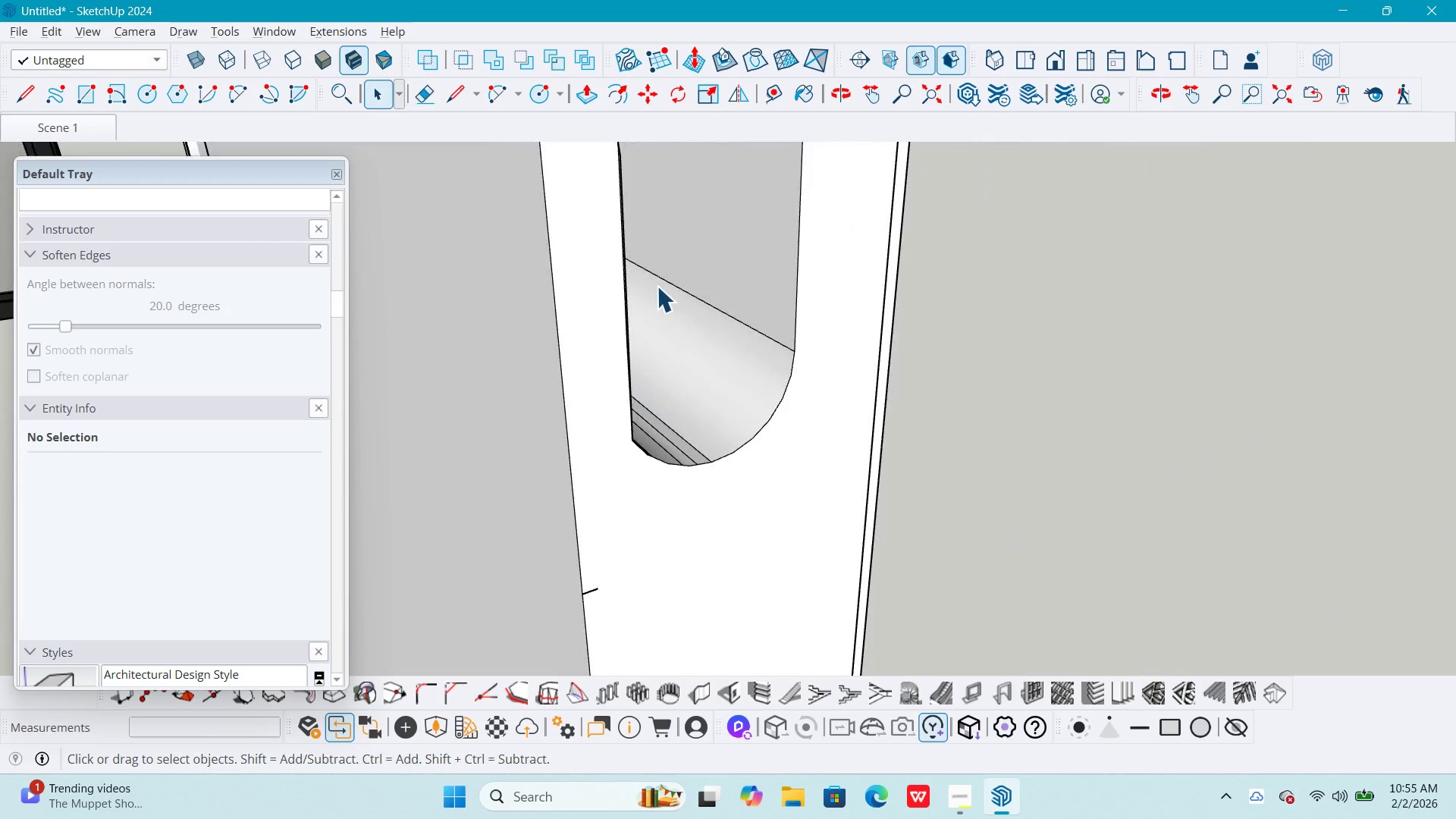 
scroll: coordinate [597, 504], scroll_direction: down, amount: 19.0
 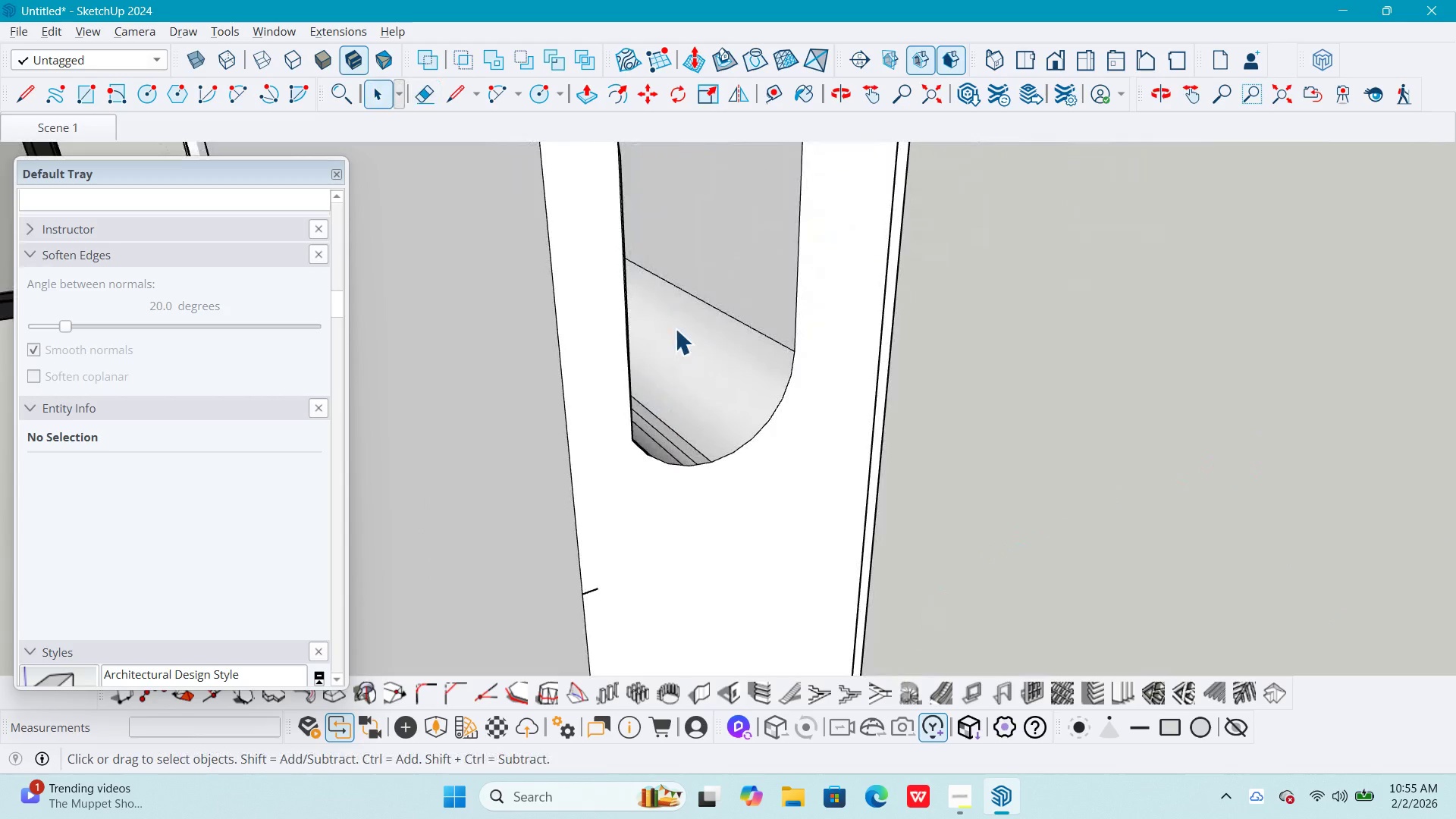 
hold_key(key=ShiftLeft, duration=0.52)
 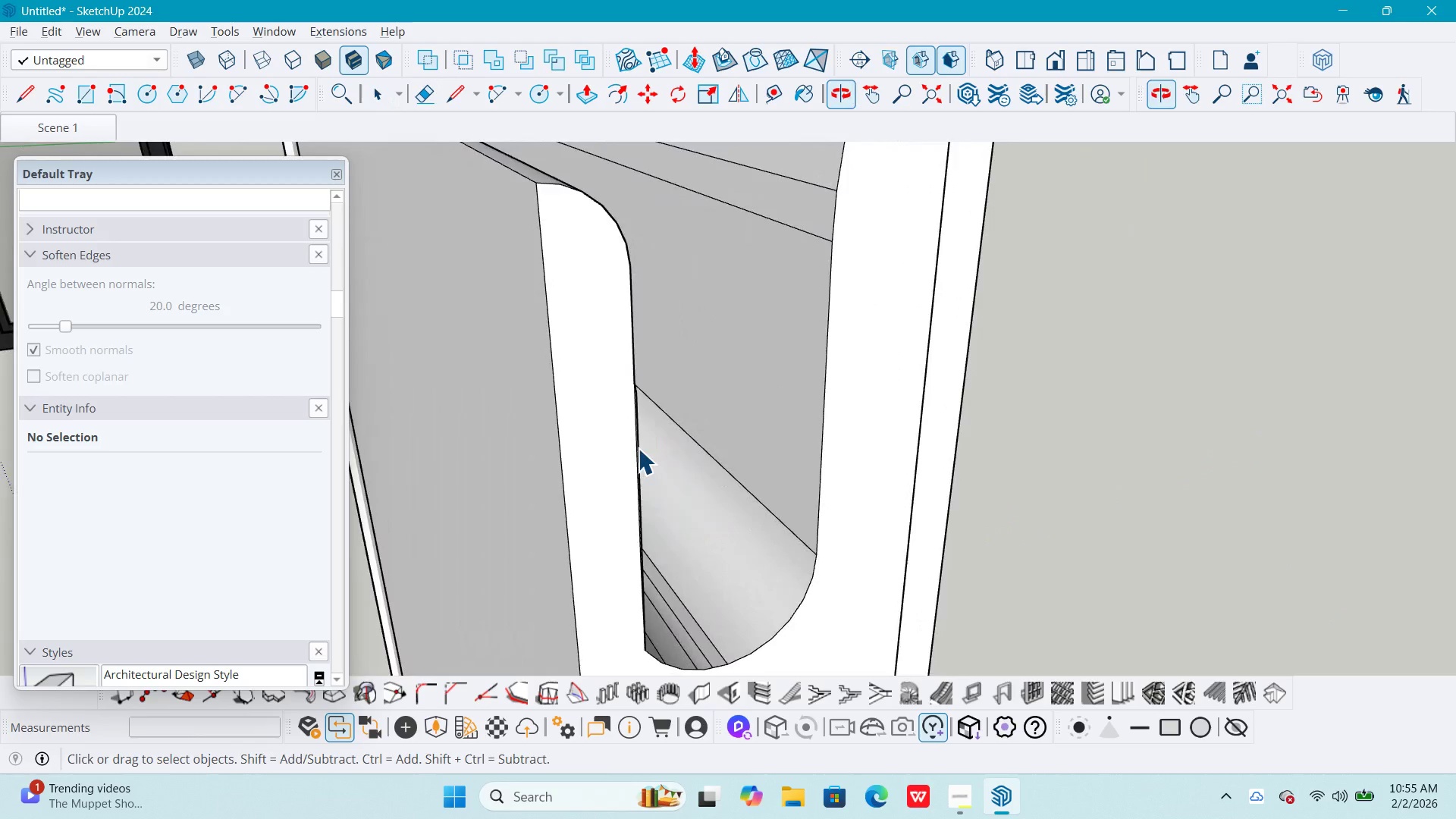 
scroll: coordinate [648, 341], scroll_direction: up, amount: 15.0
 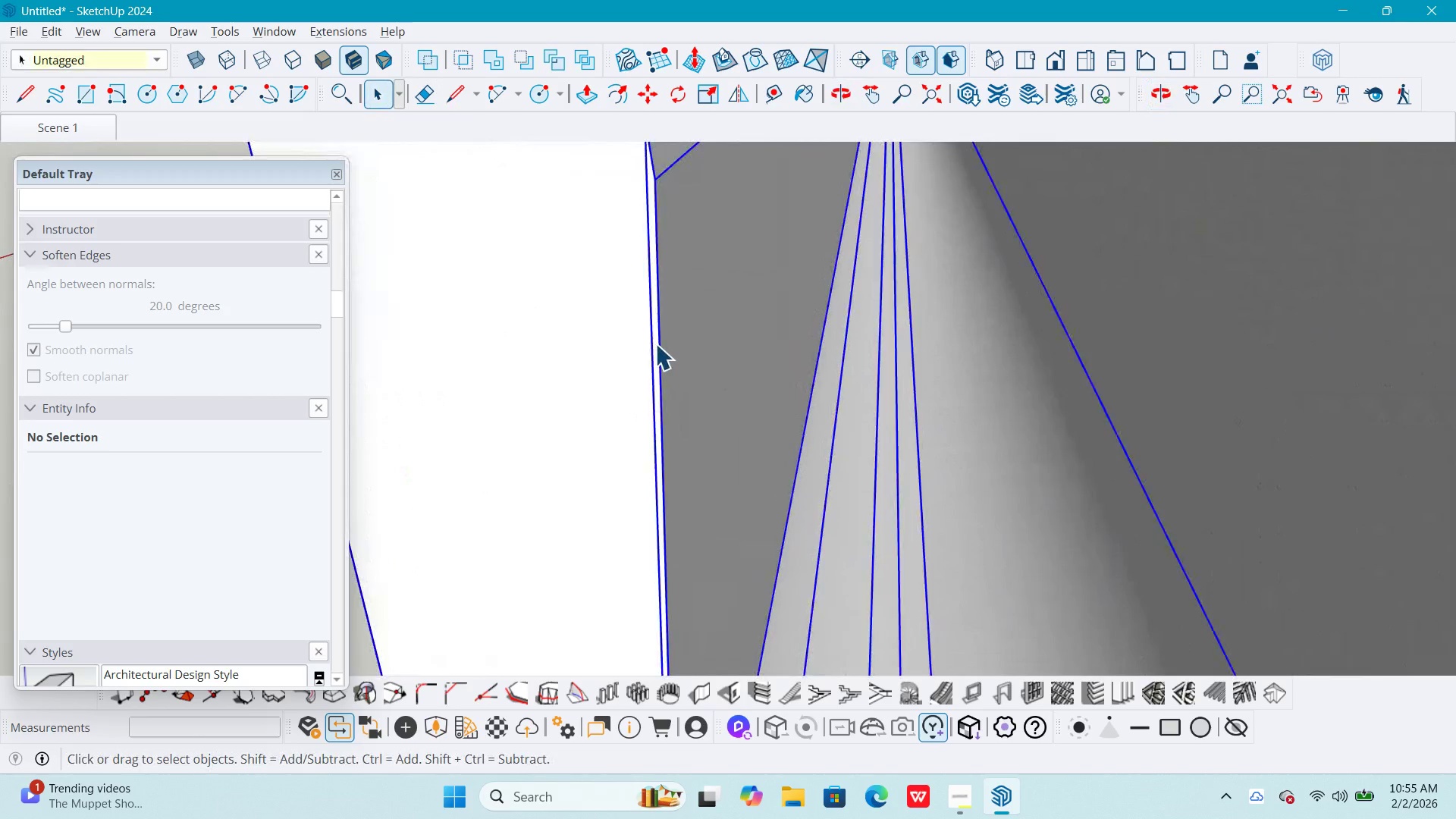 
double_click([655, 344])
 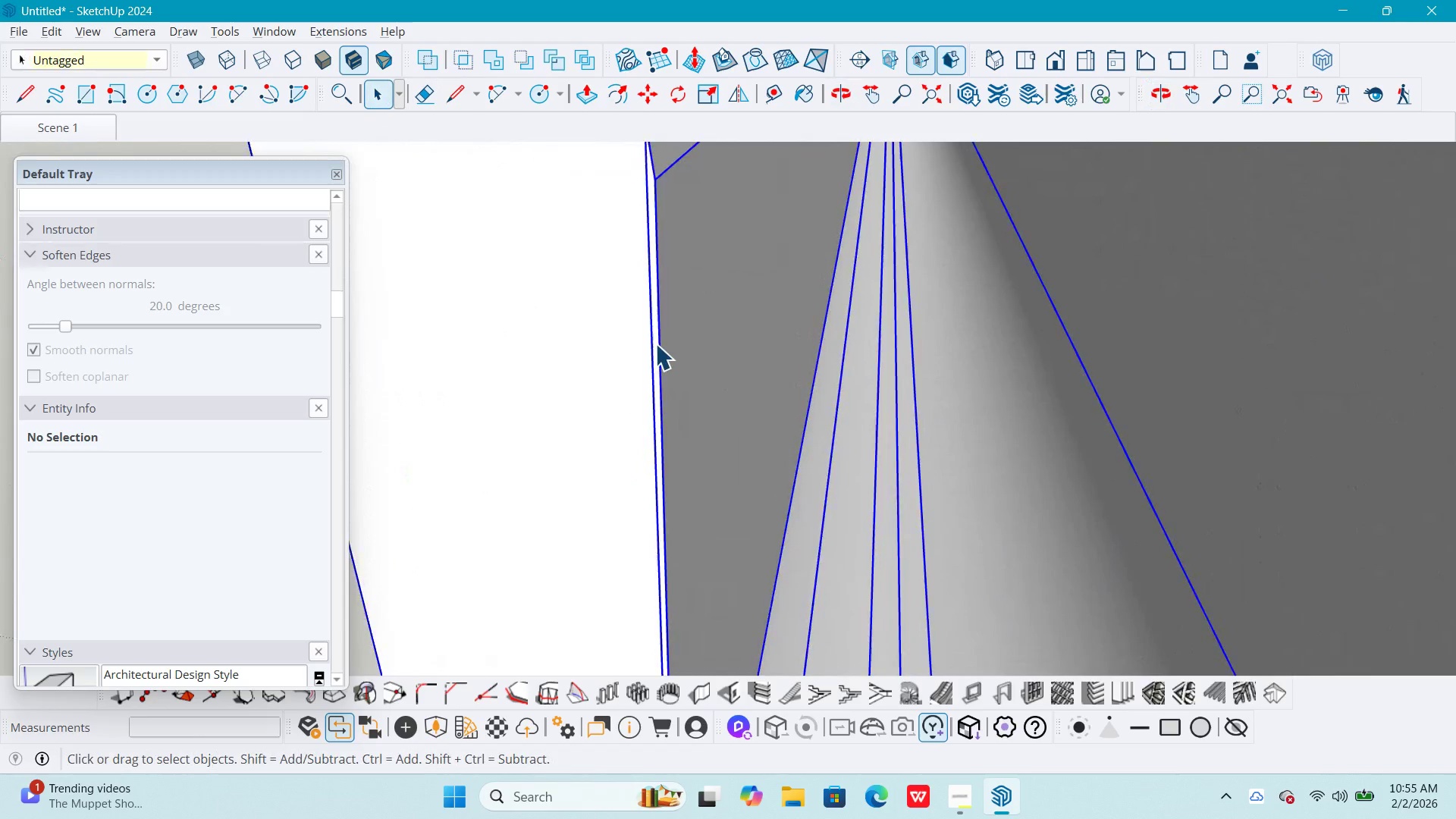 
triple_click([655, 344])
 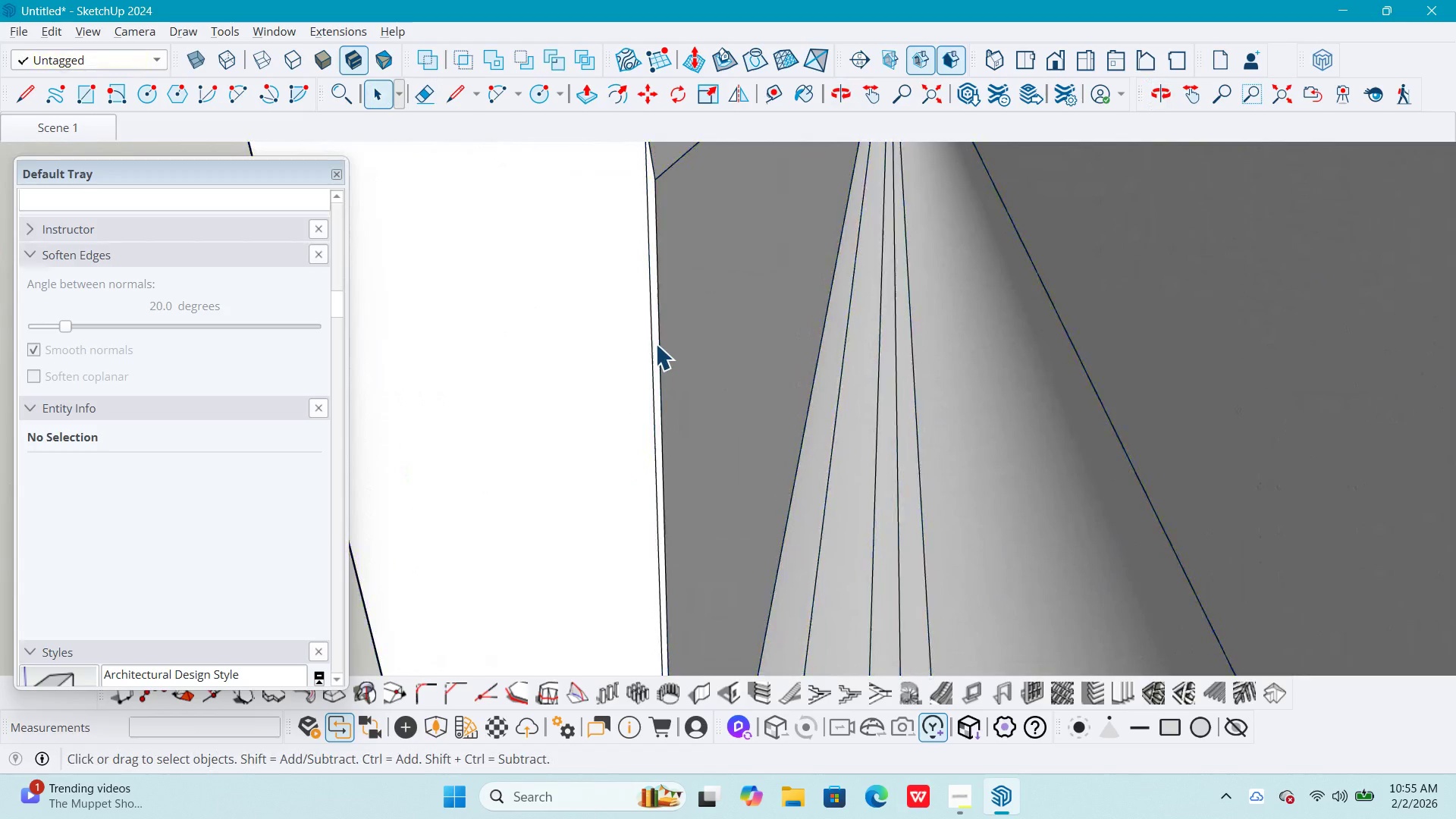 
triple_click([655, 344])
 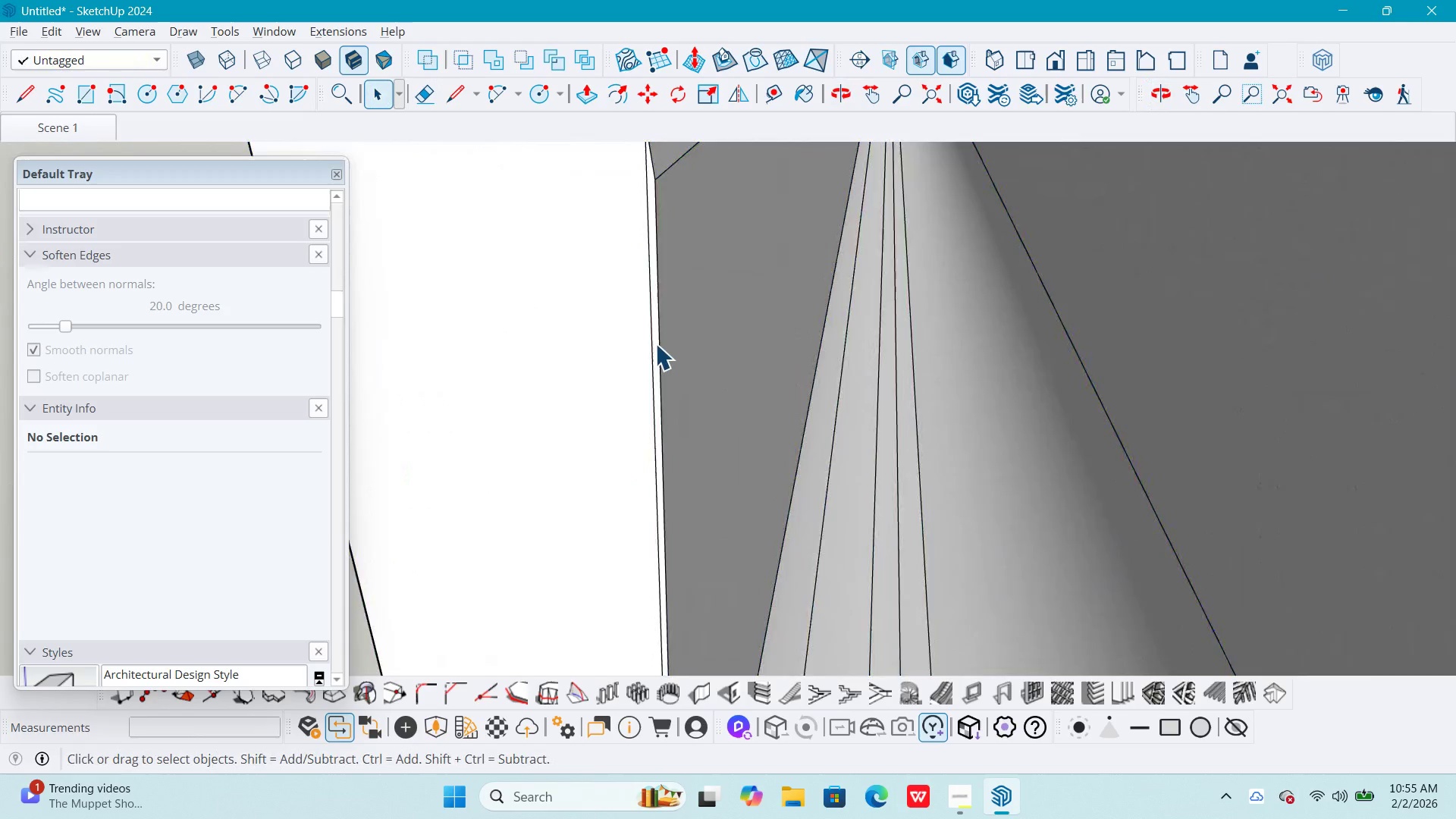 
triple_click([655, 344])
 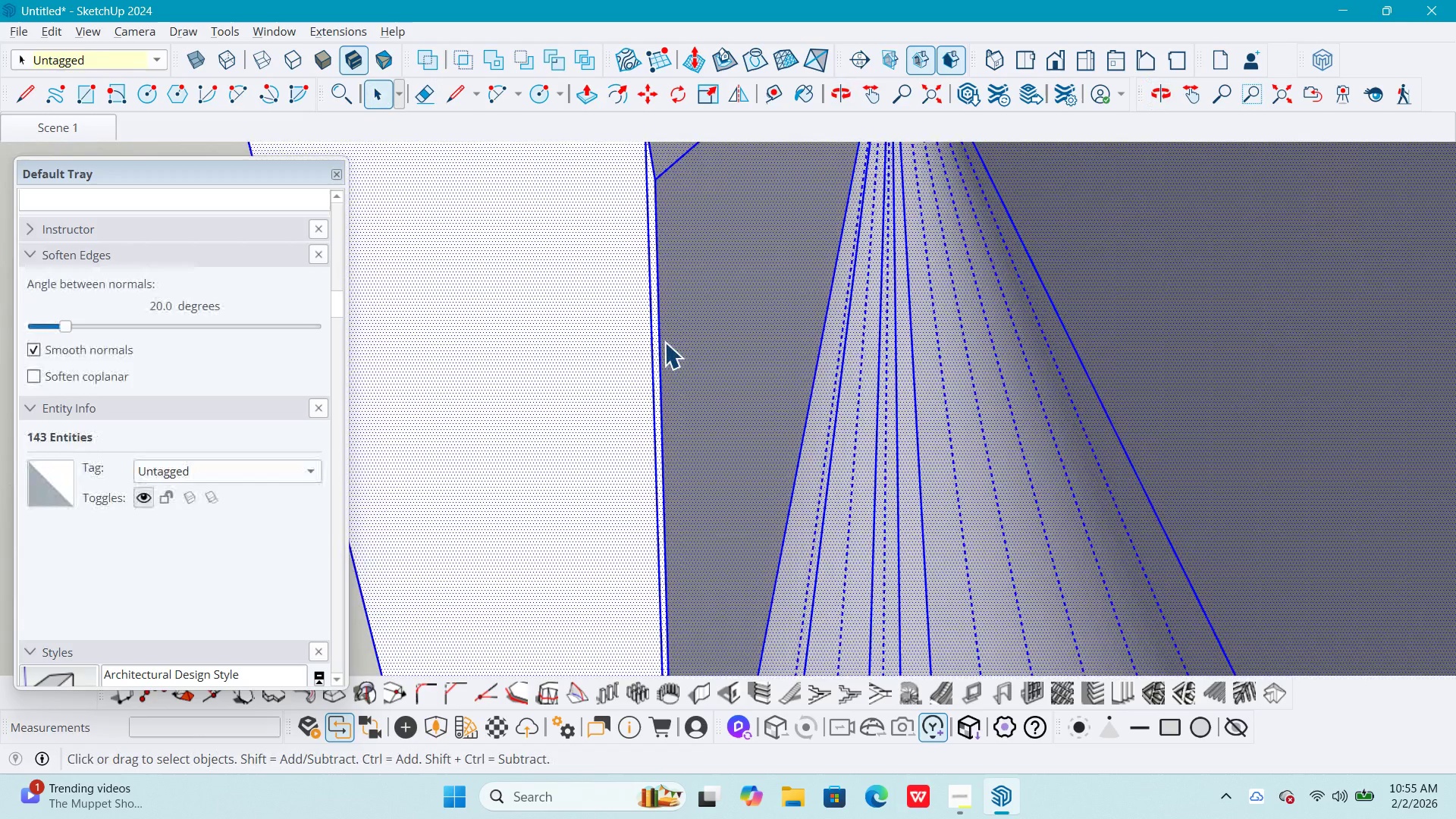 
key(P)
 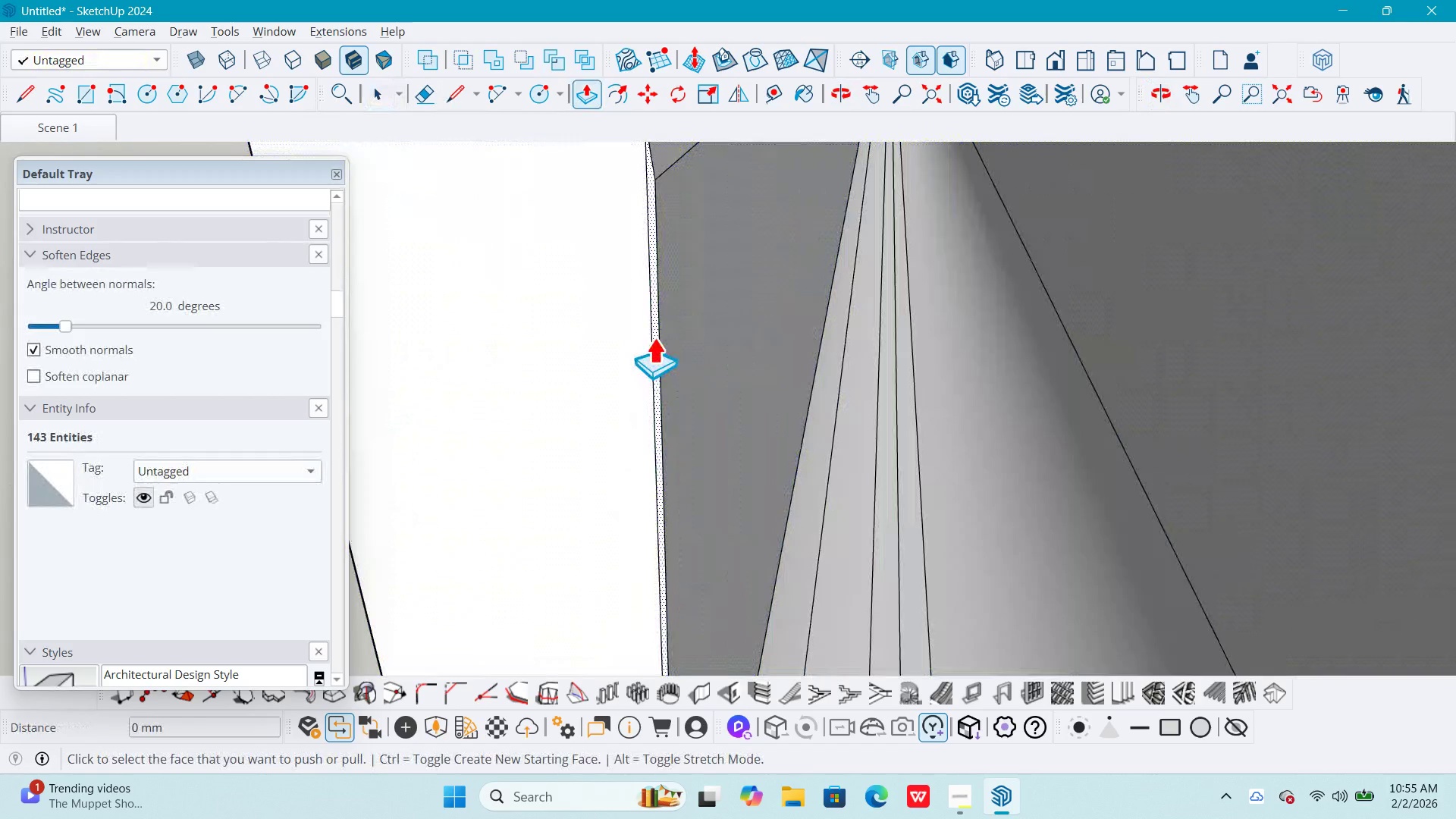 
left_click([654, 337])
 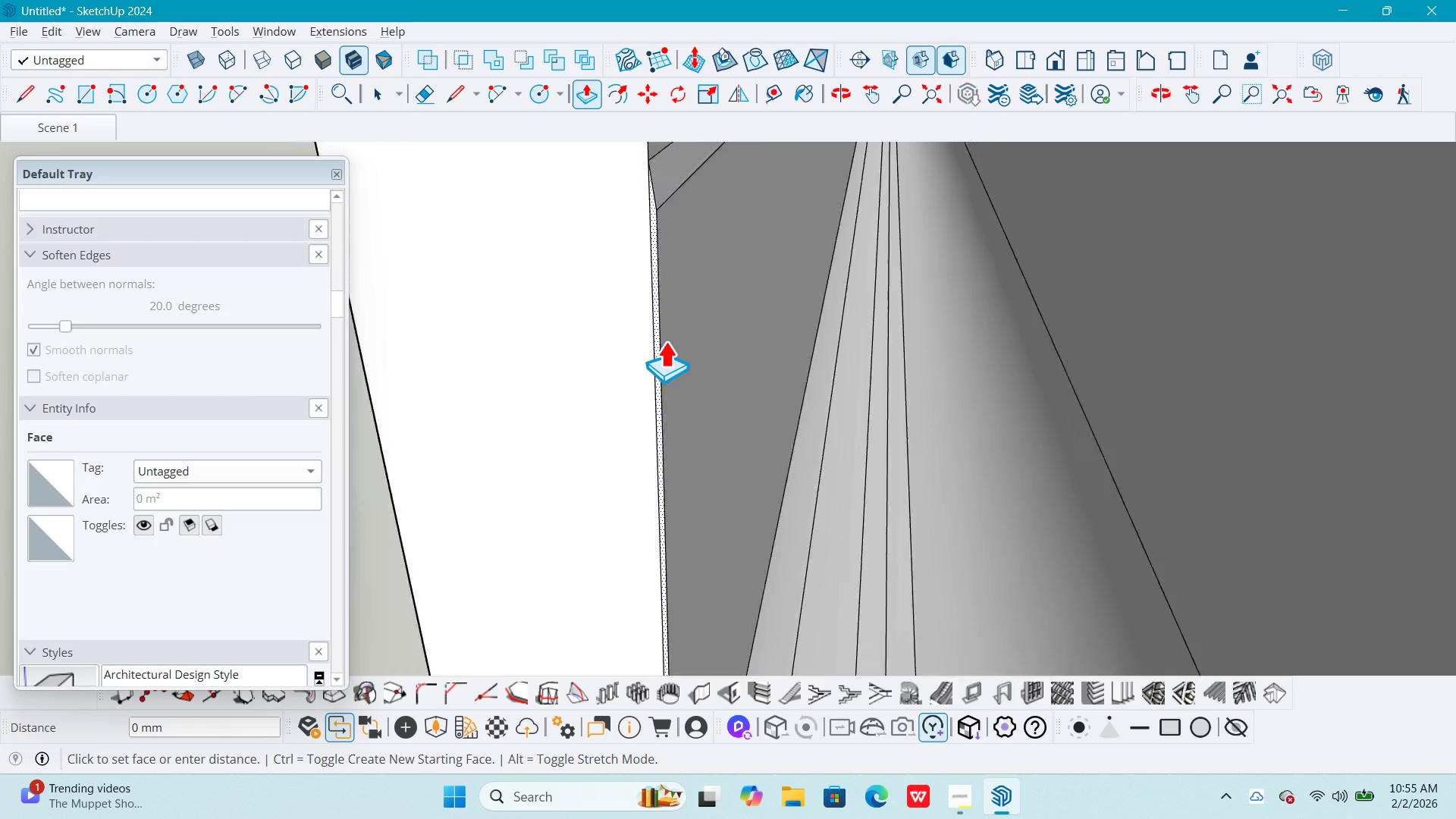 
hold_key(key=ShiftLeft, duration=0.39)
 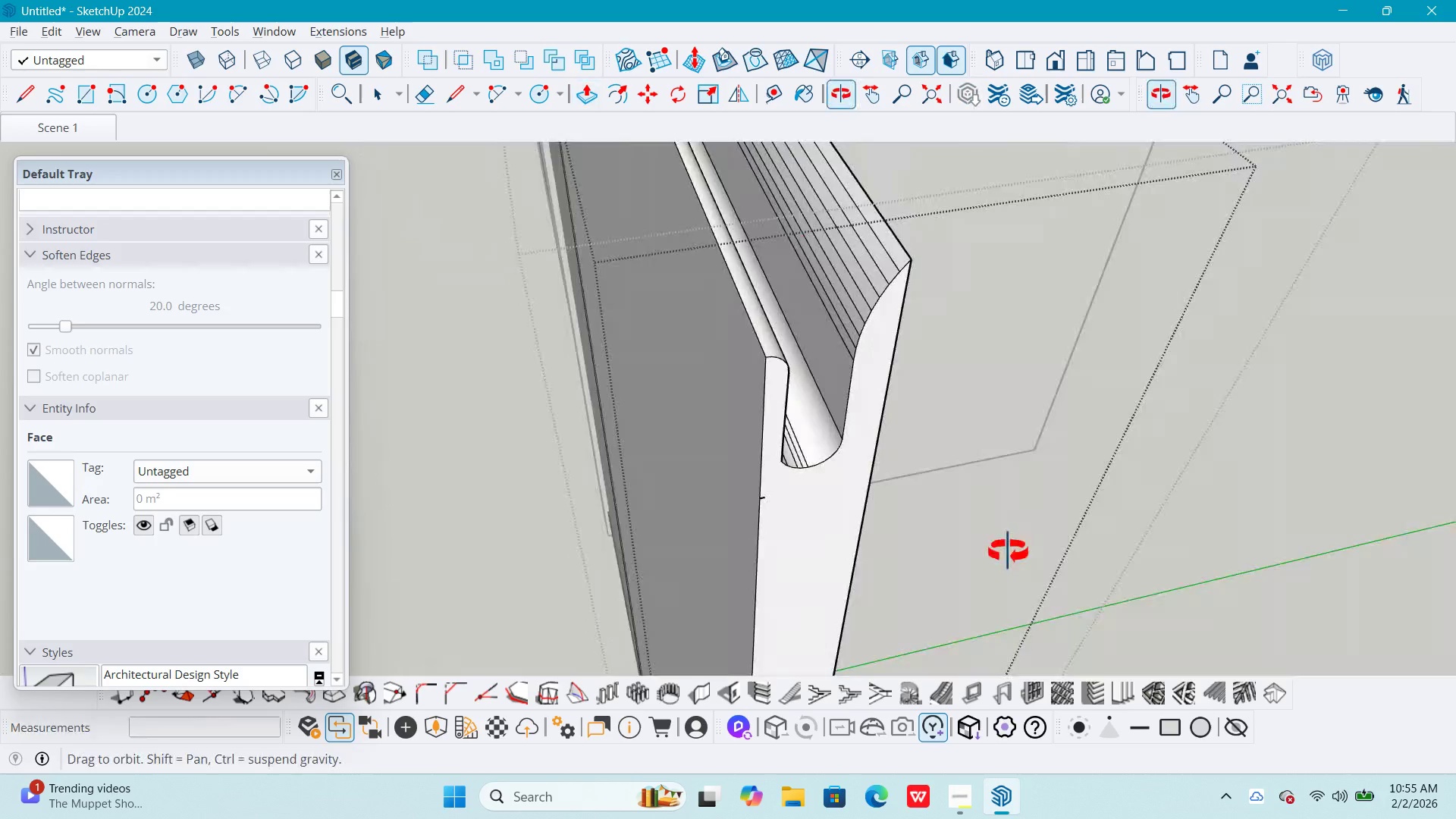 
scroll: coordinate [813, 409], scroll_direction: down, amount: 34.0
 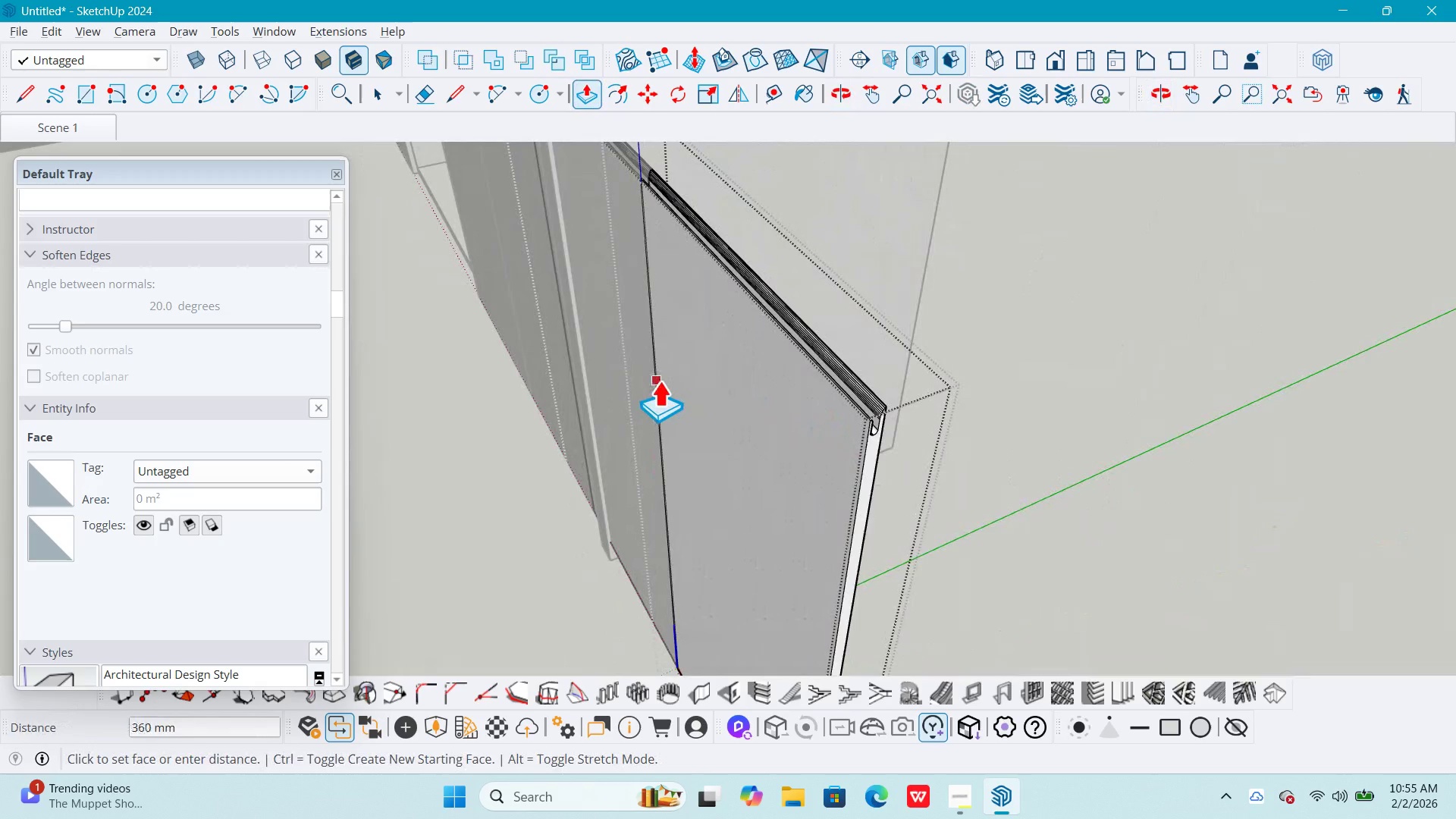 
left_click([659, 381])
 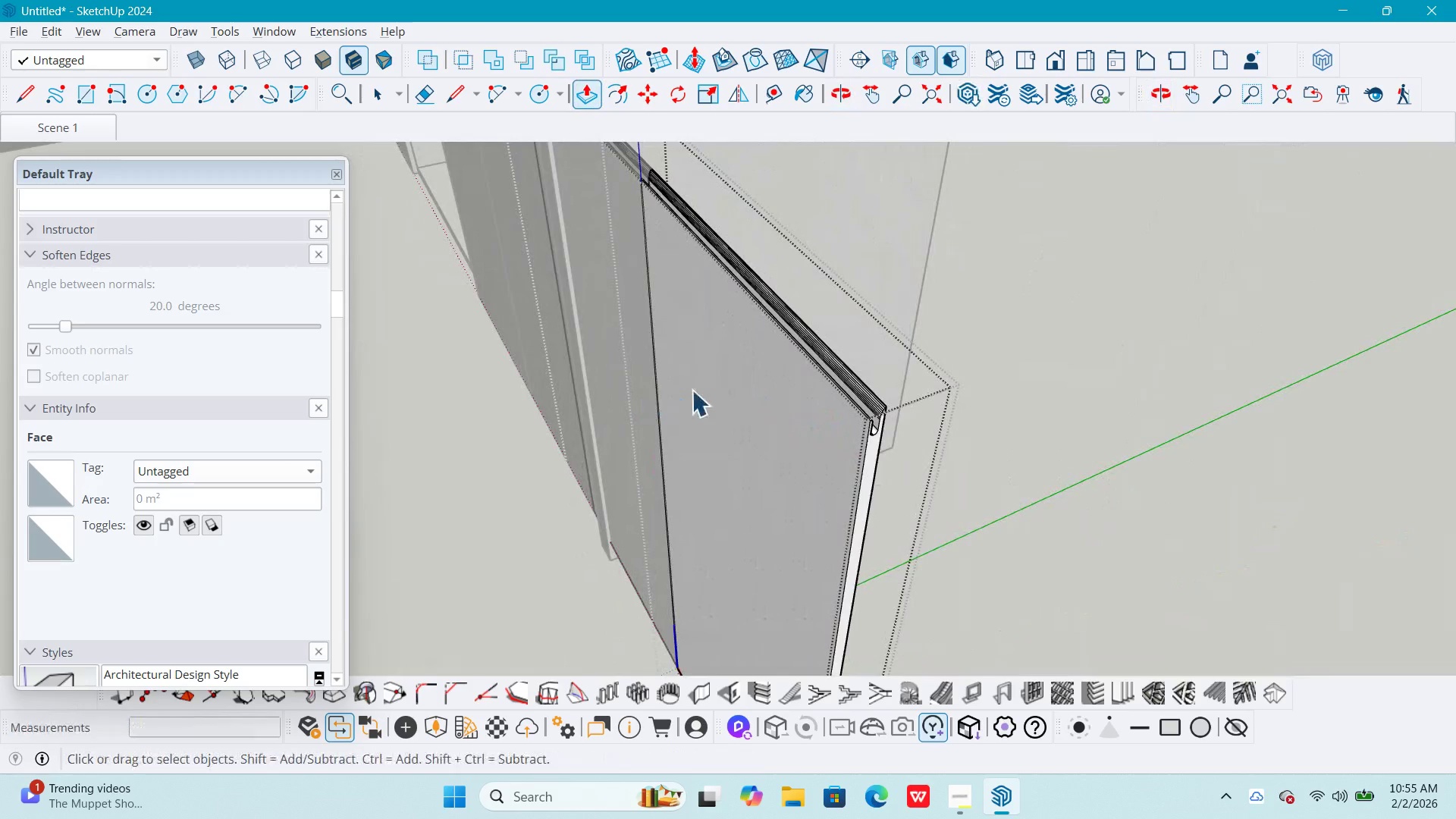 
key(Space)
 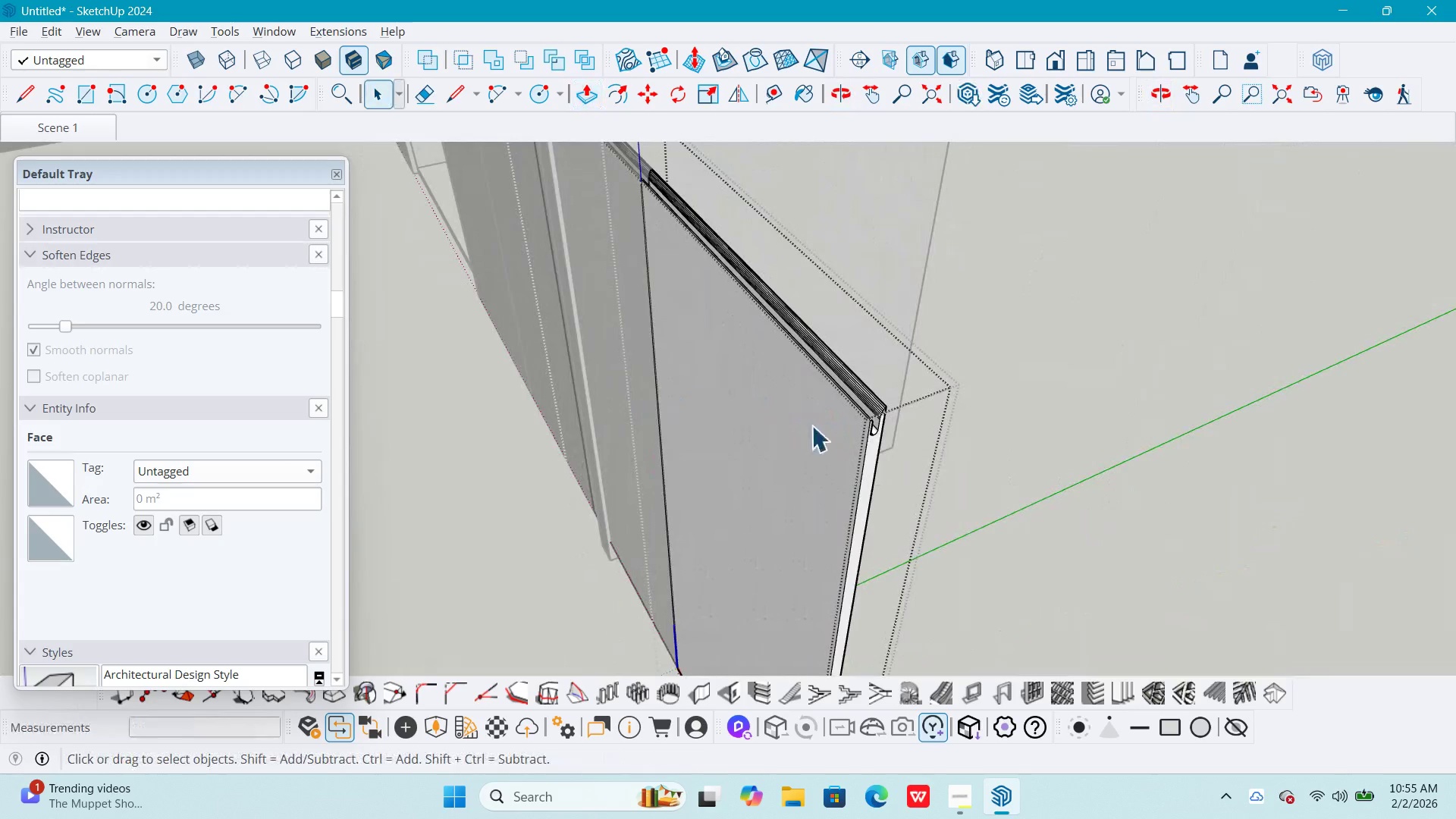 
key(Escape)
 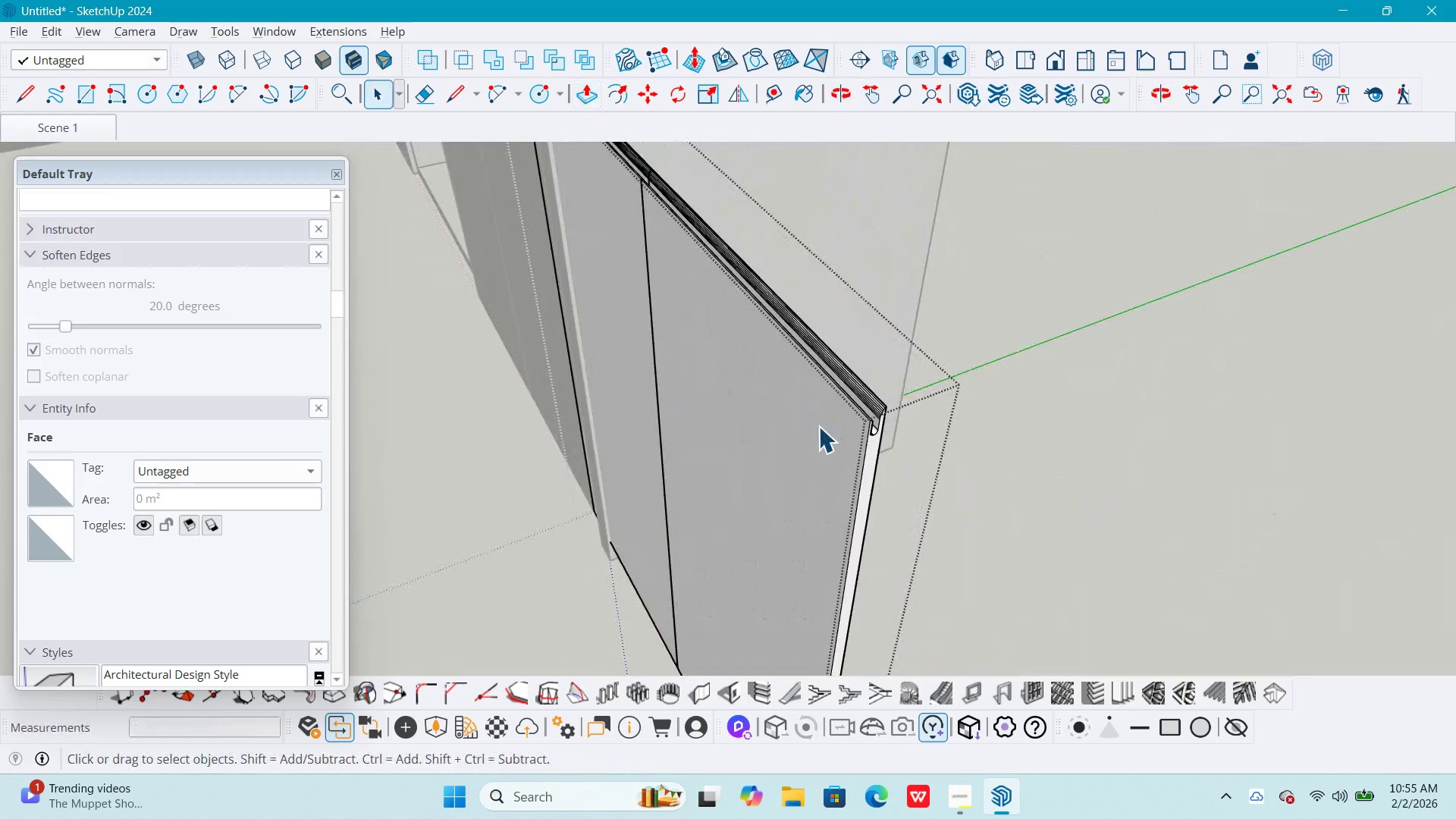 
key(Escape)
 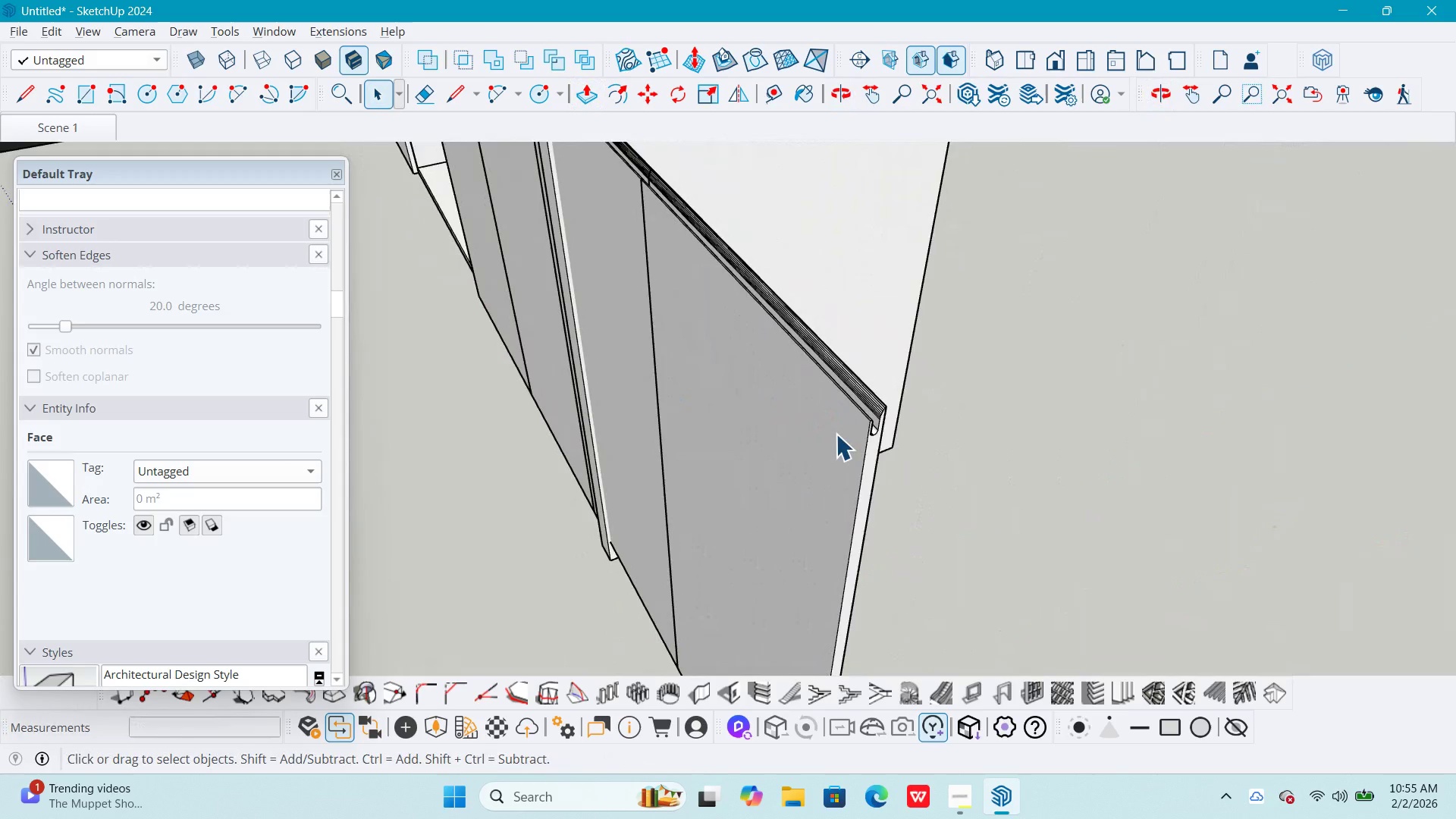 
key(Escape)
 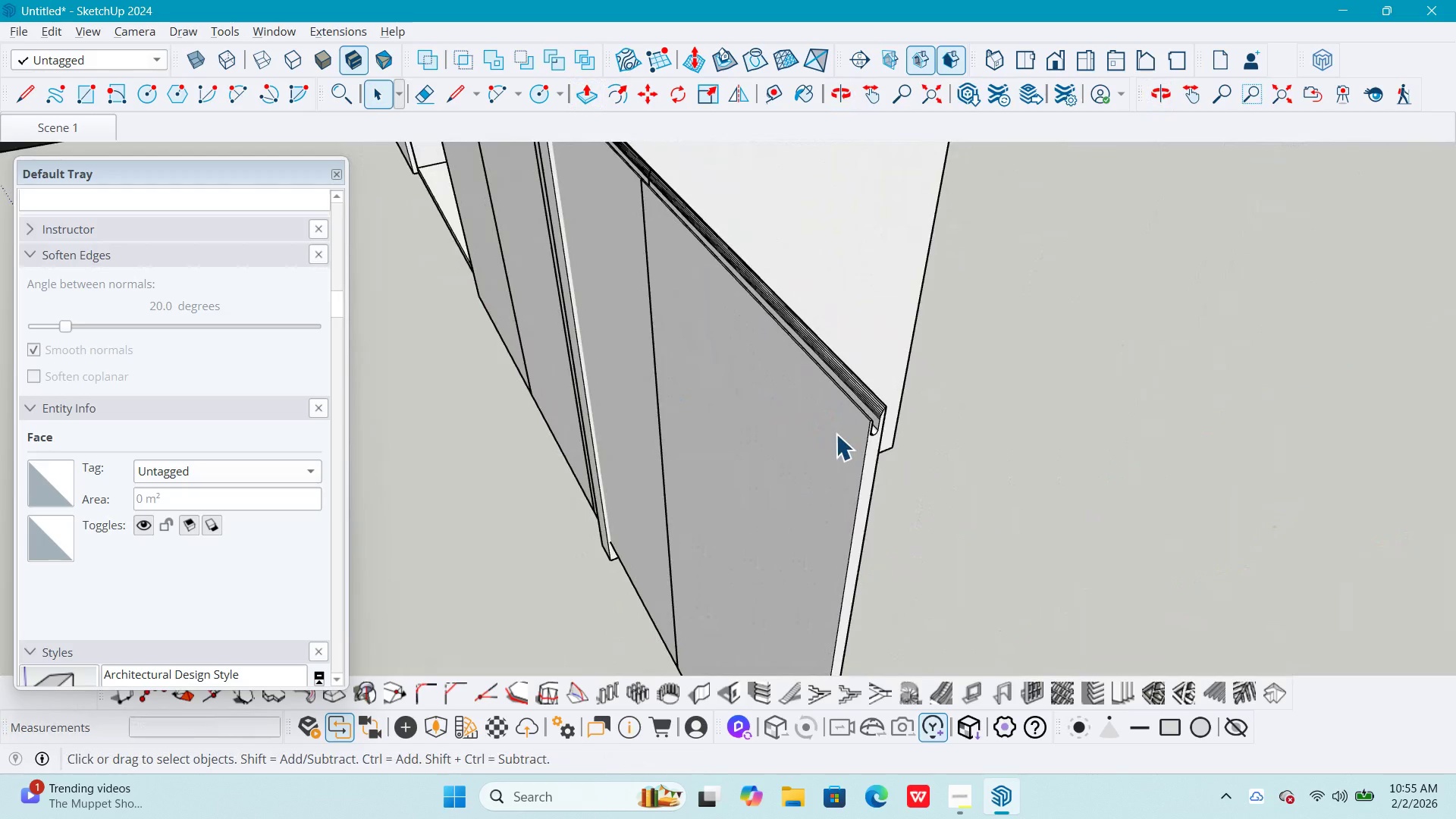 
left_click([836, 434])
 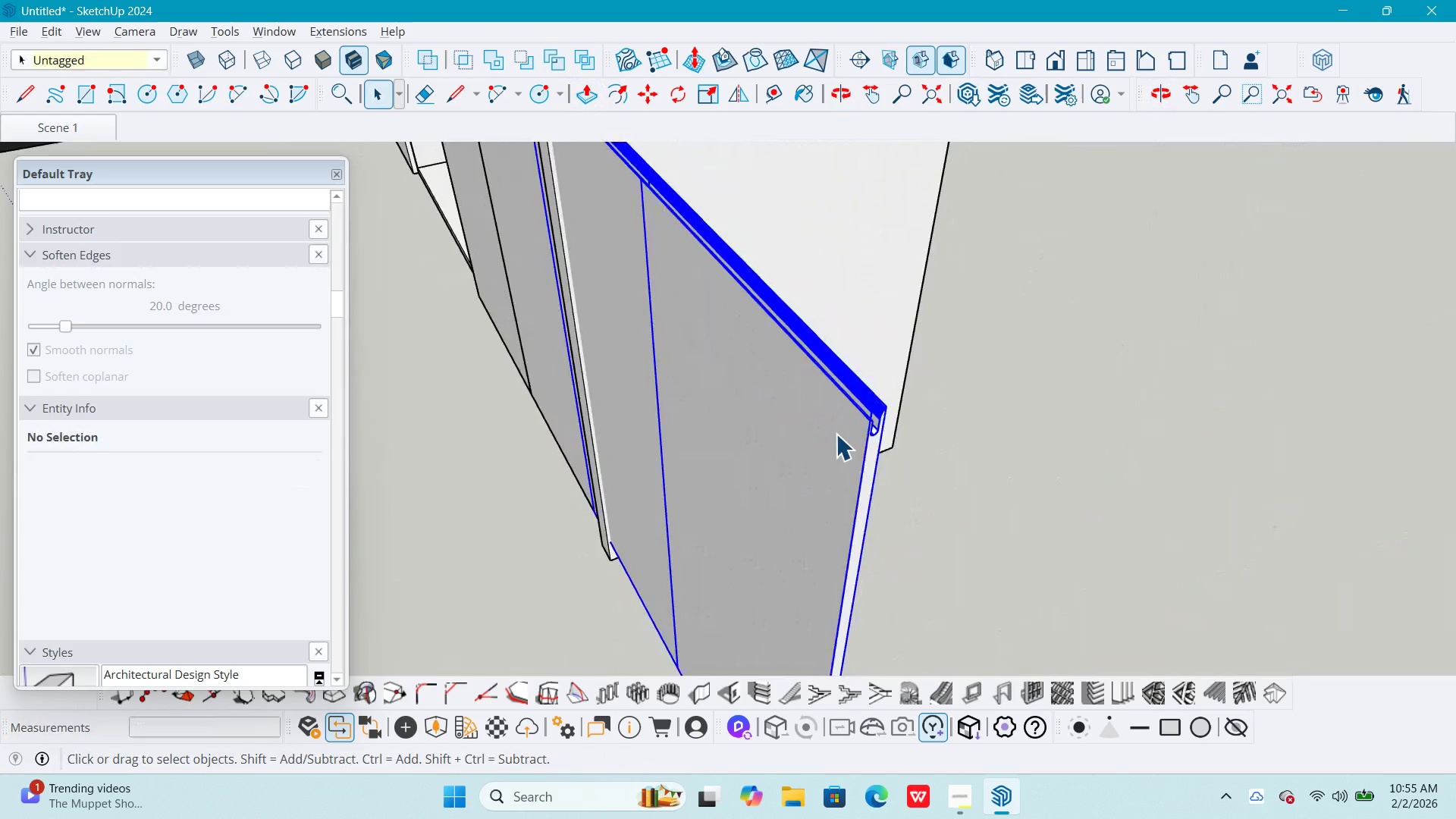 
scroll: coordinate [836, 435], scroll_direction: down, amount: 5.0
 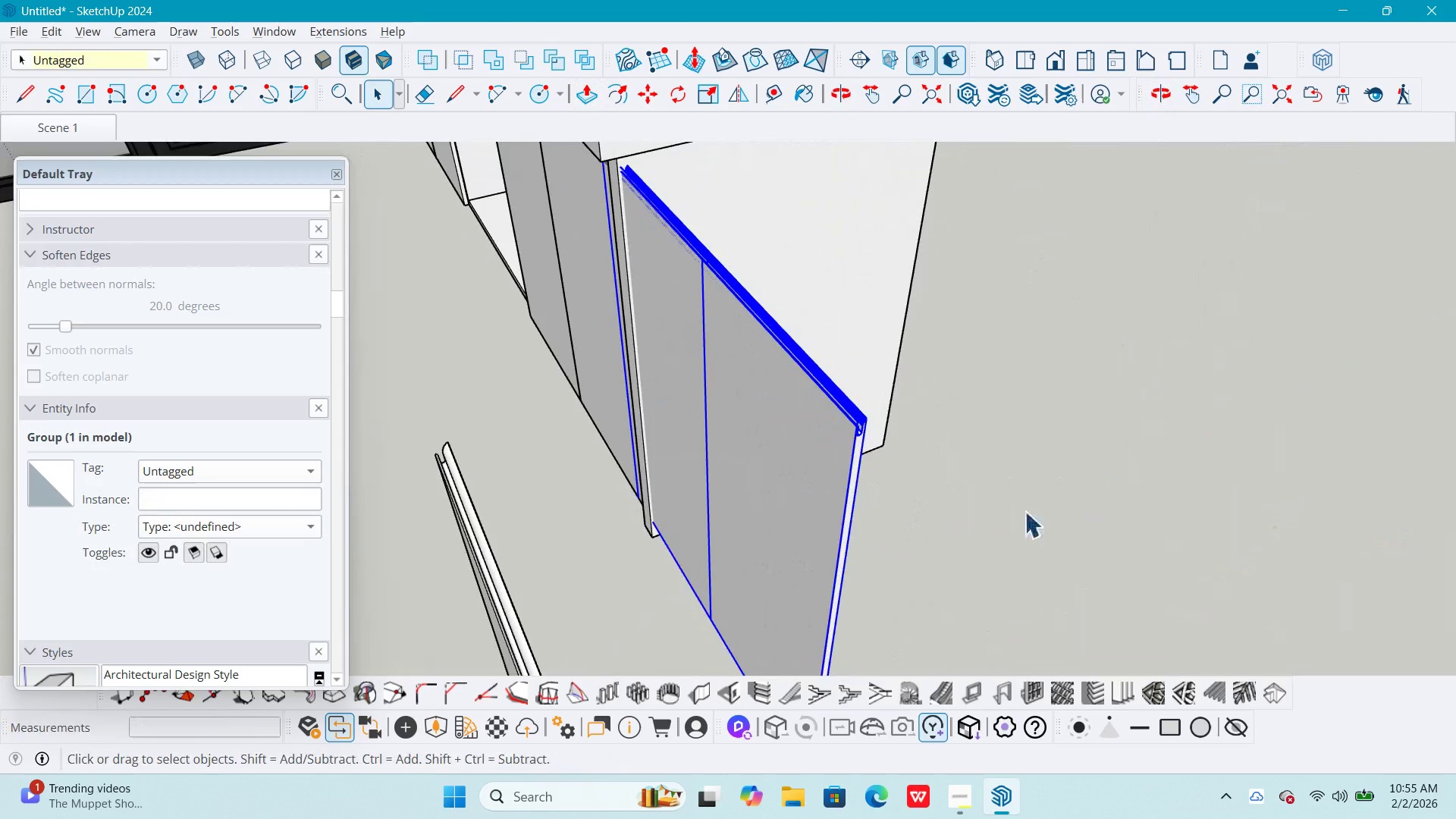 
key(M)
 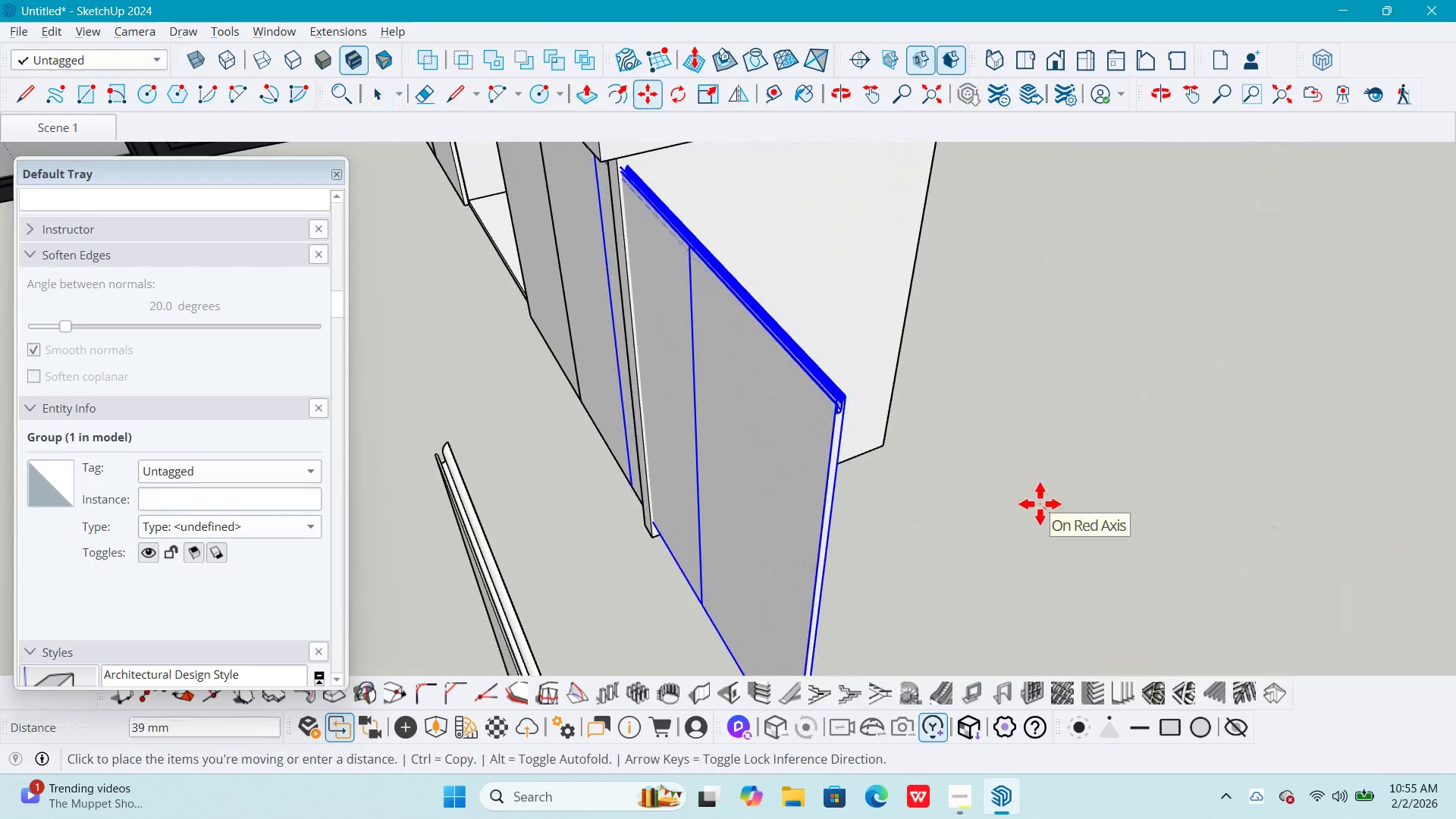 
key(Numpad1)
 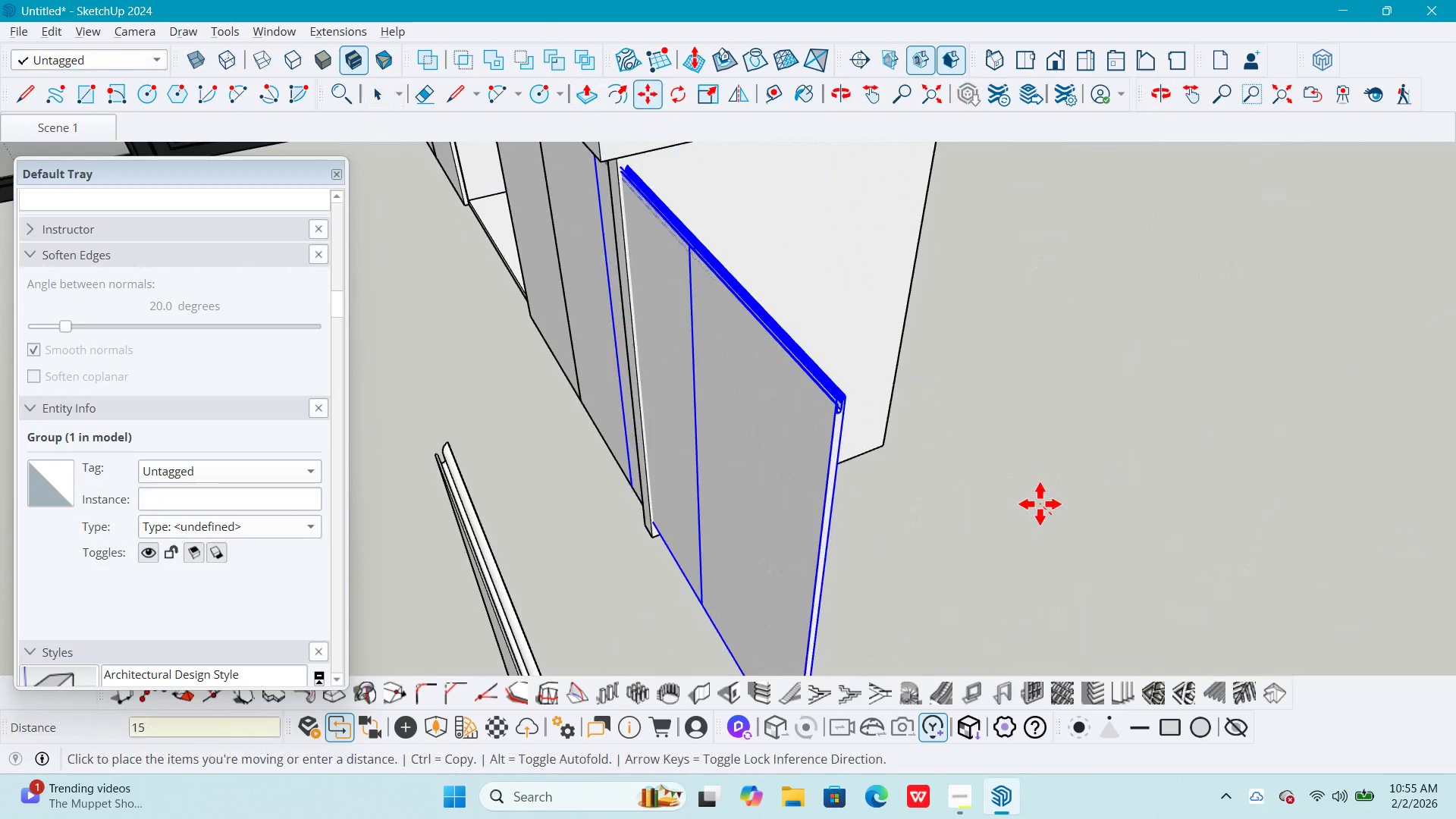 
key(Numpad5)
 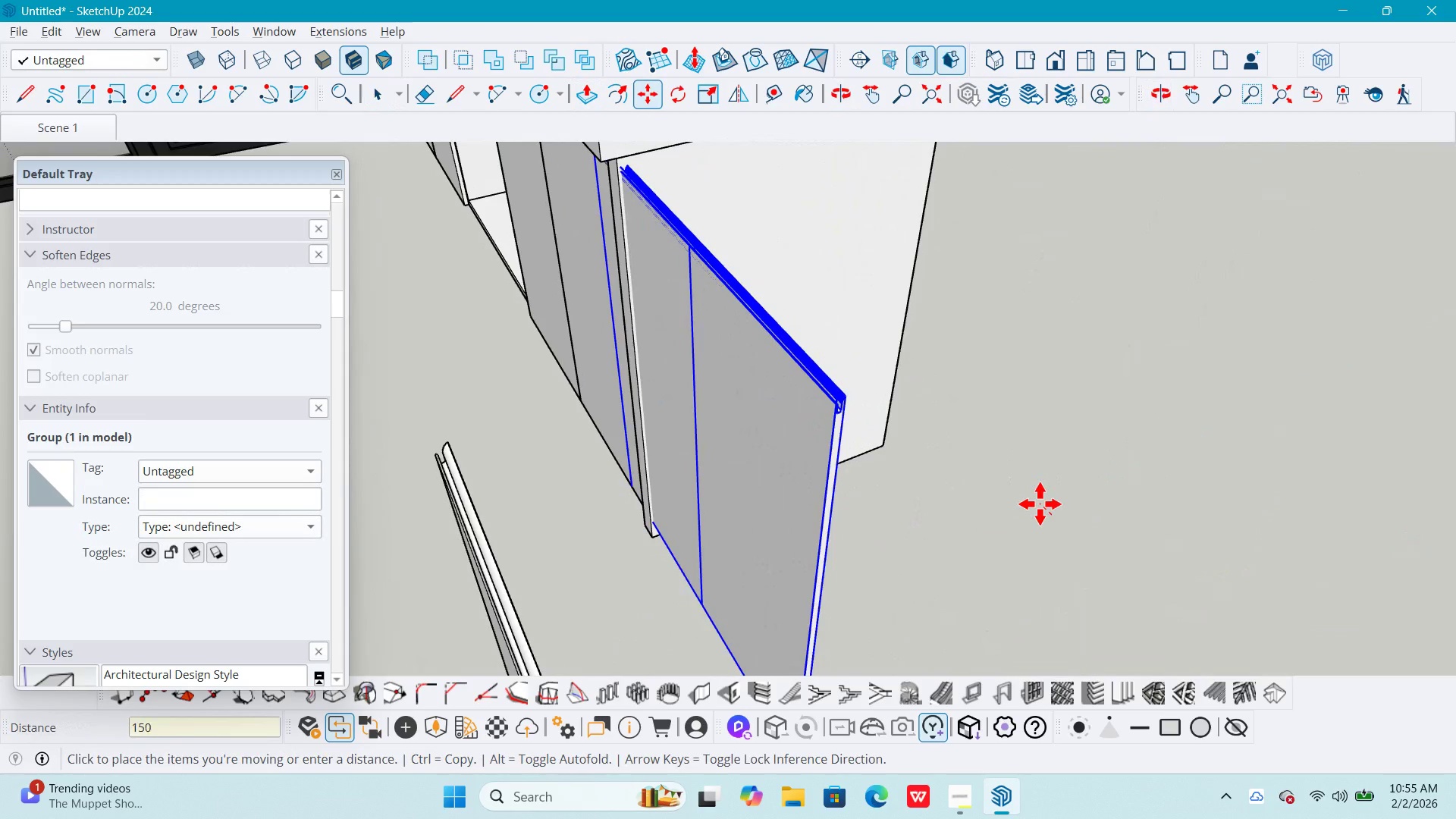 
key(Numpad0)
 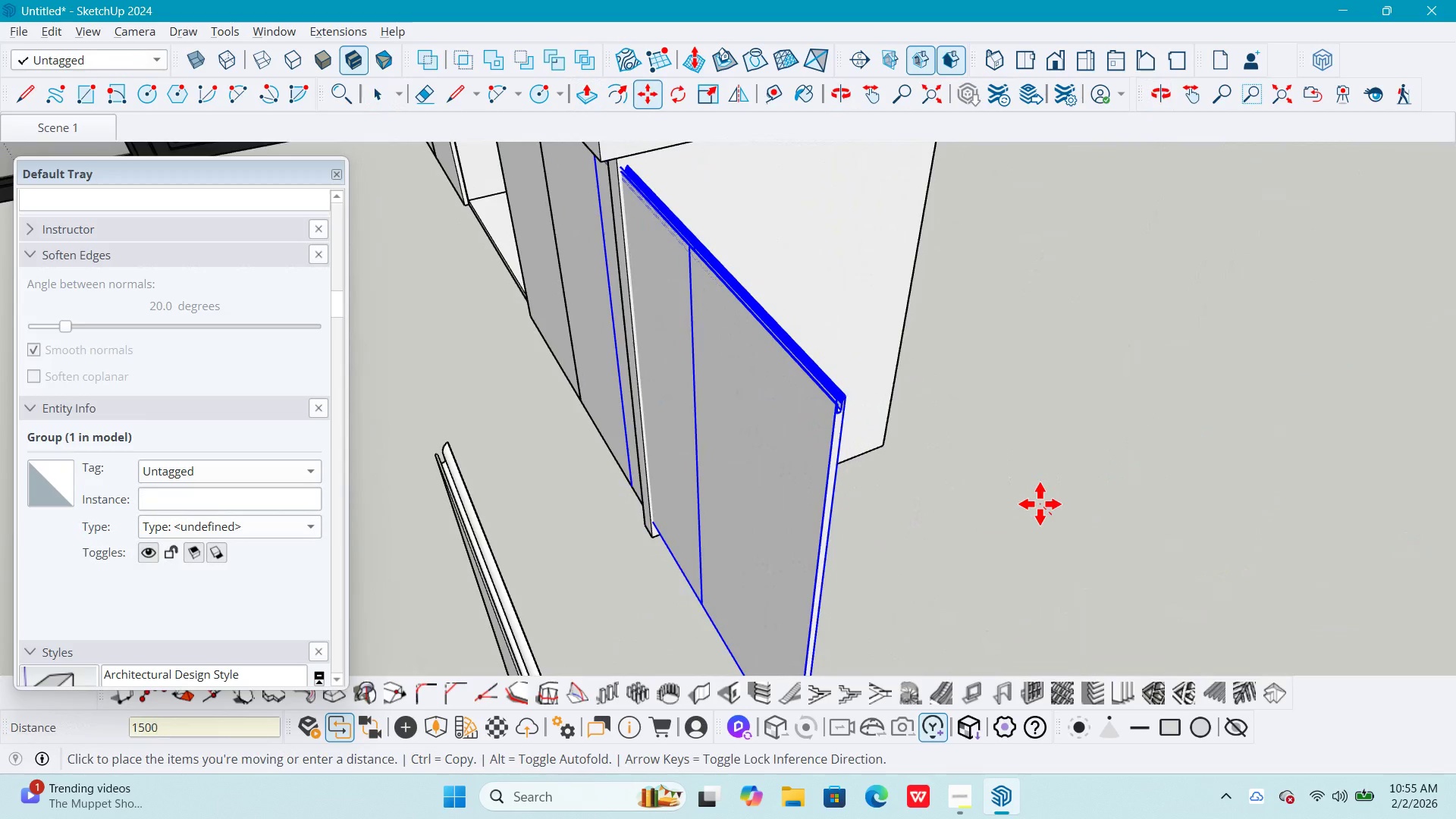 
key(Numpad0)
 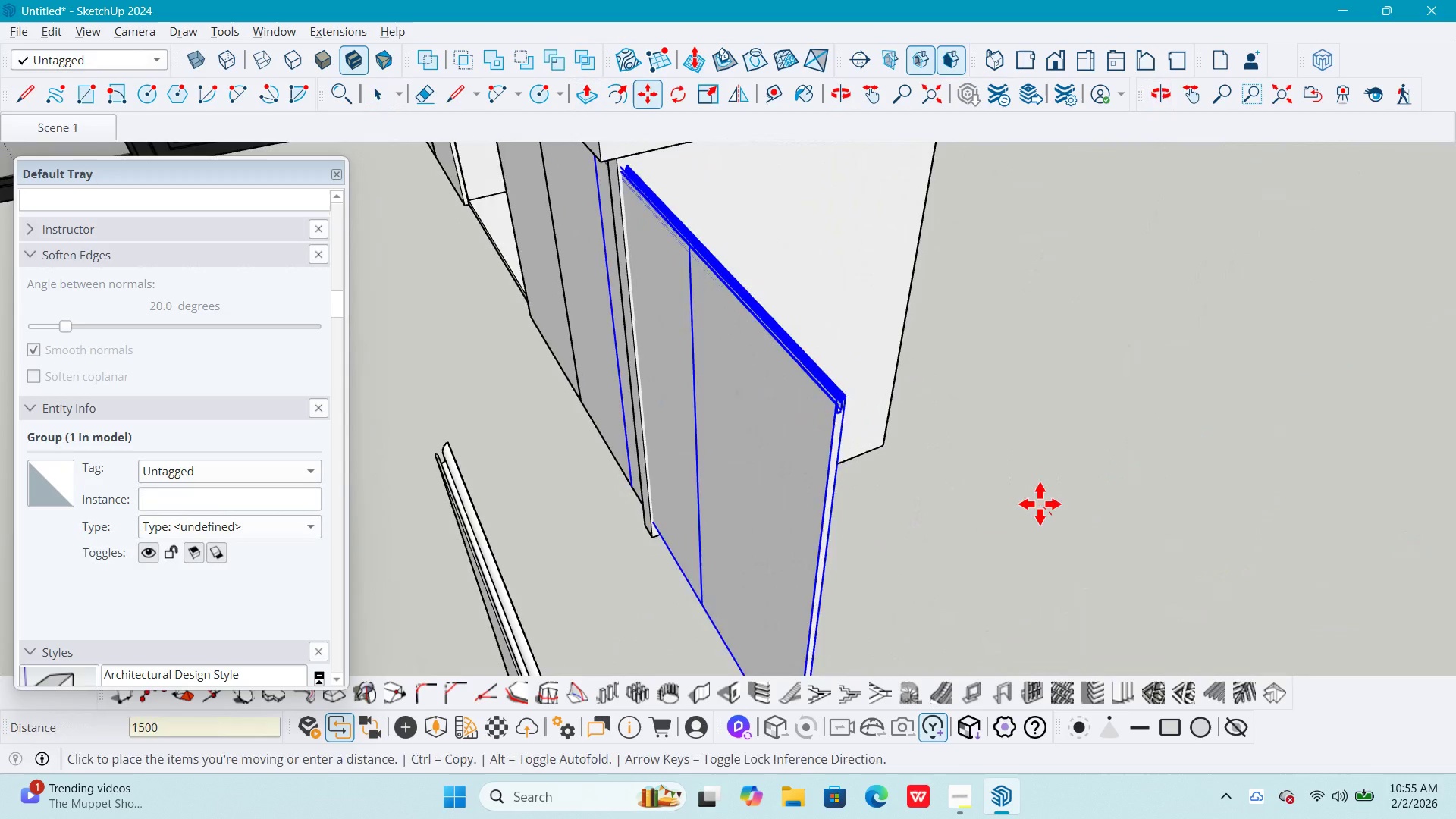 
key(NumpadEnter)
 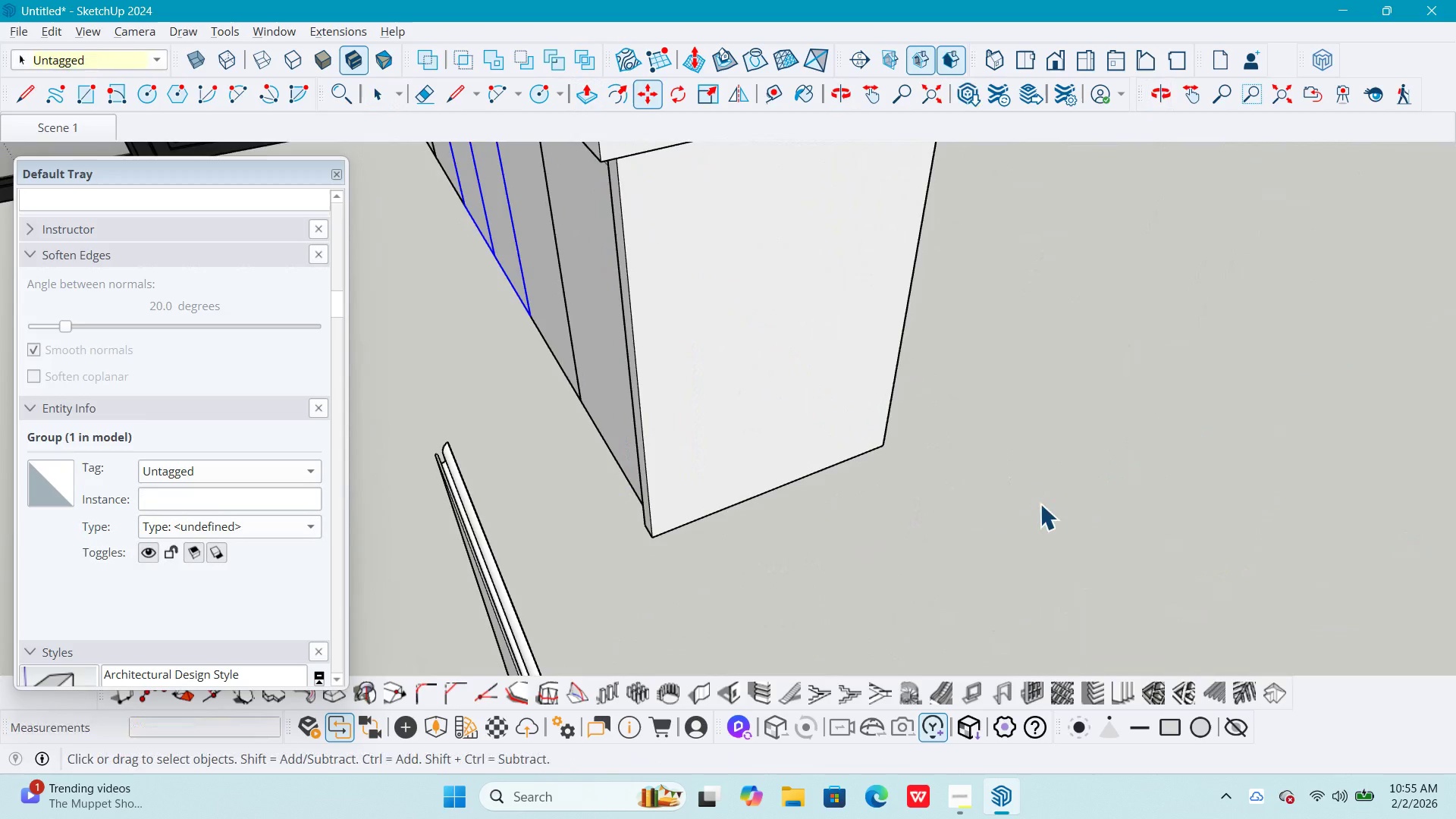 
key(Space)
 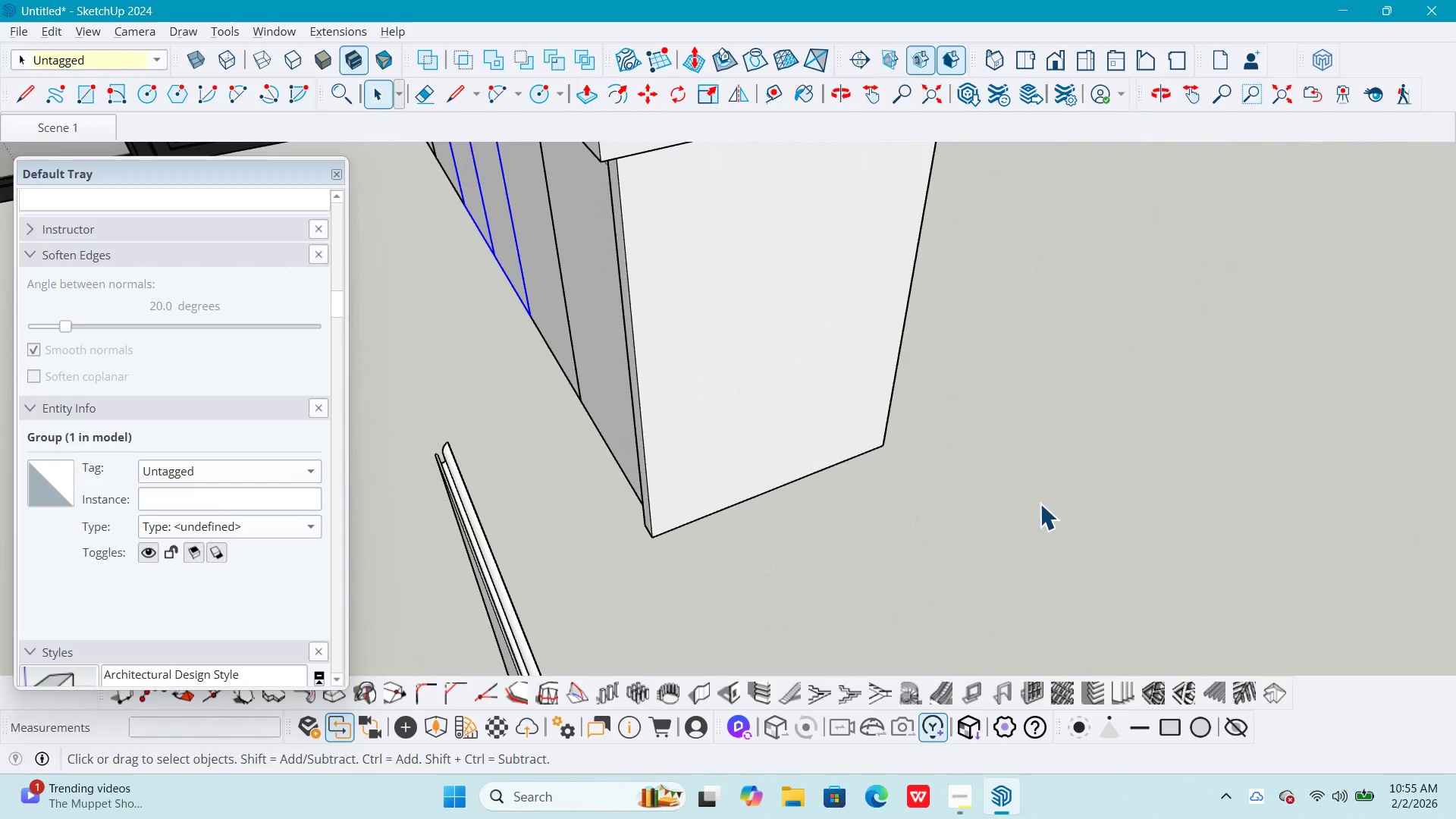 
key(Escape)
 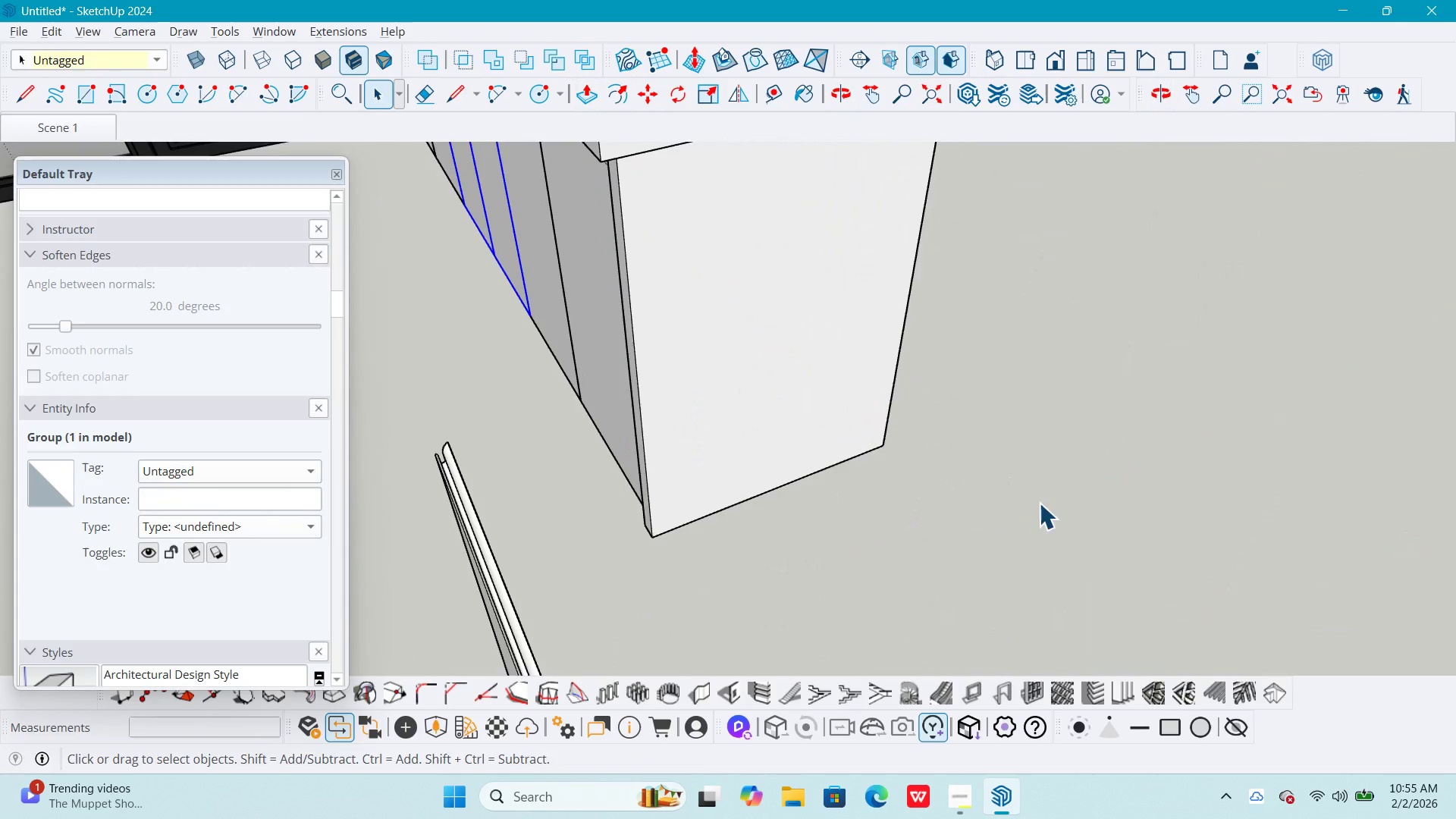 
key(Escape)
 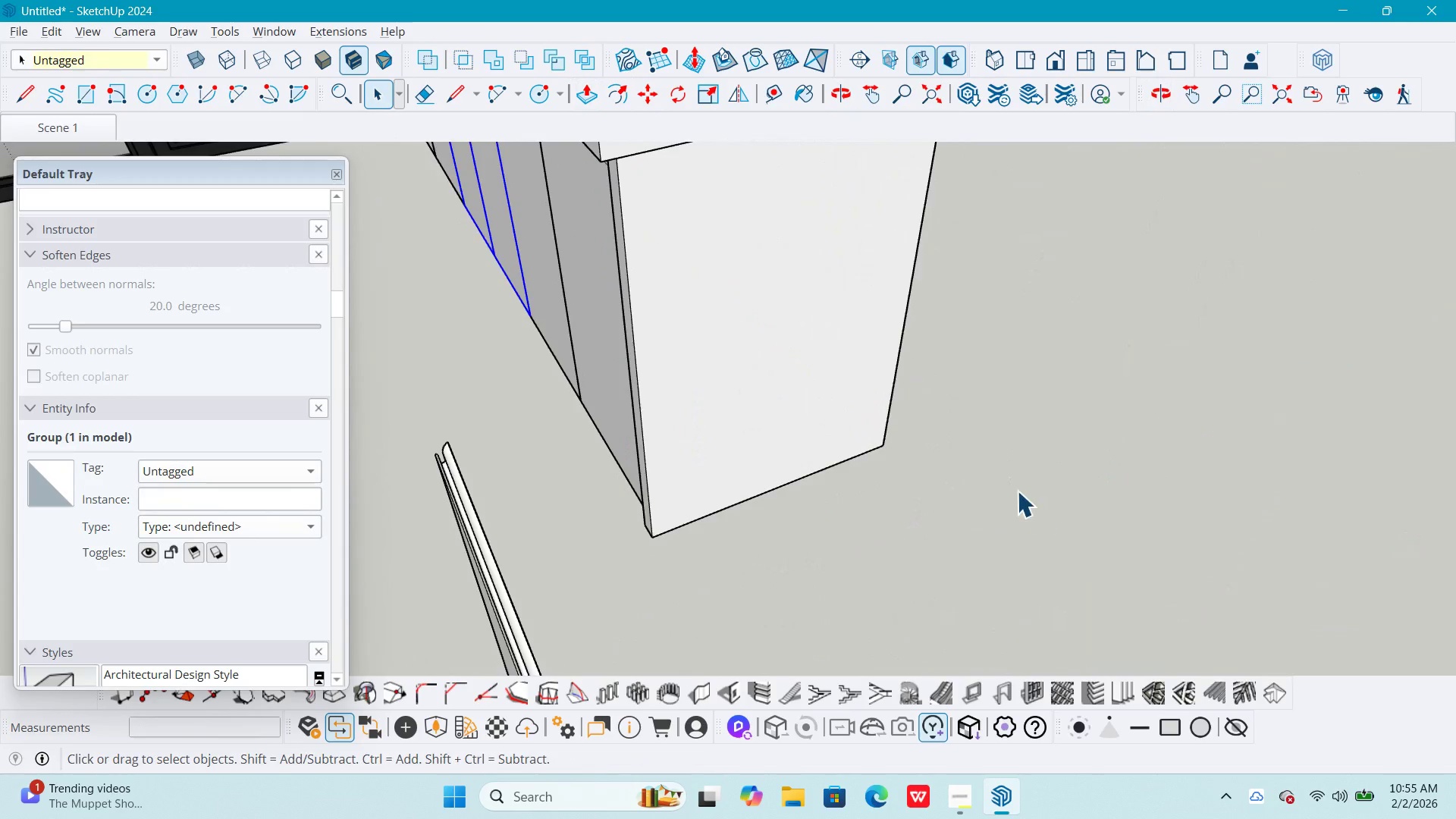 
scroll: coordinate [1017, 491], scroll_direction: down, amount: 7.0
 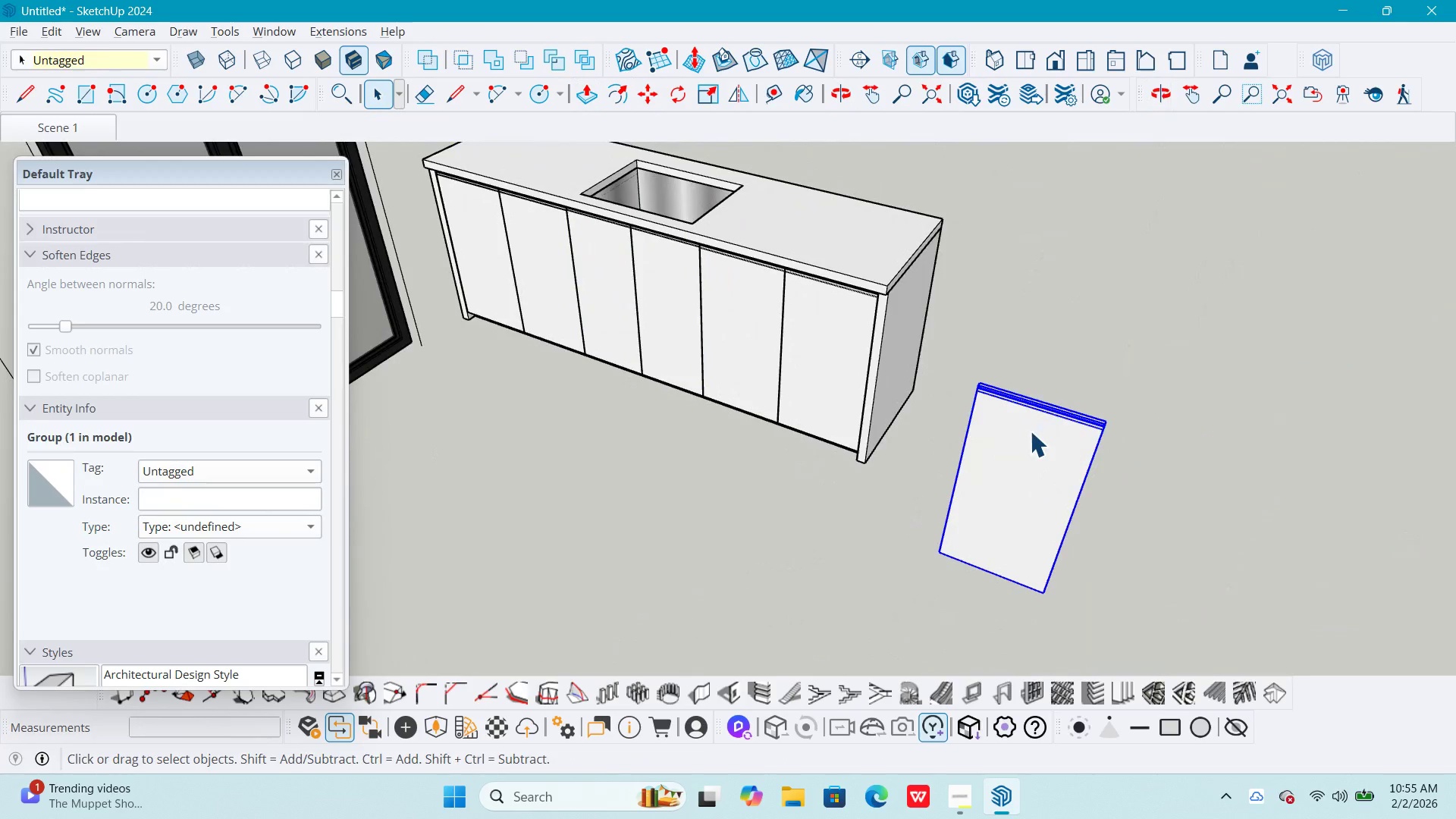 
key(Delete)
 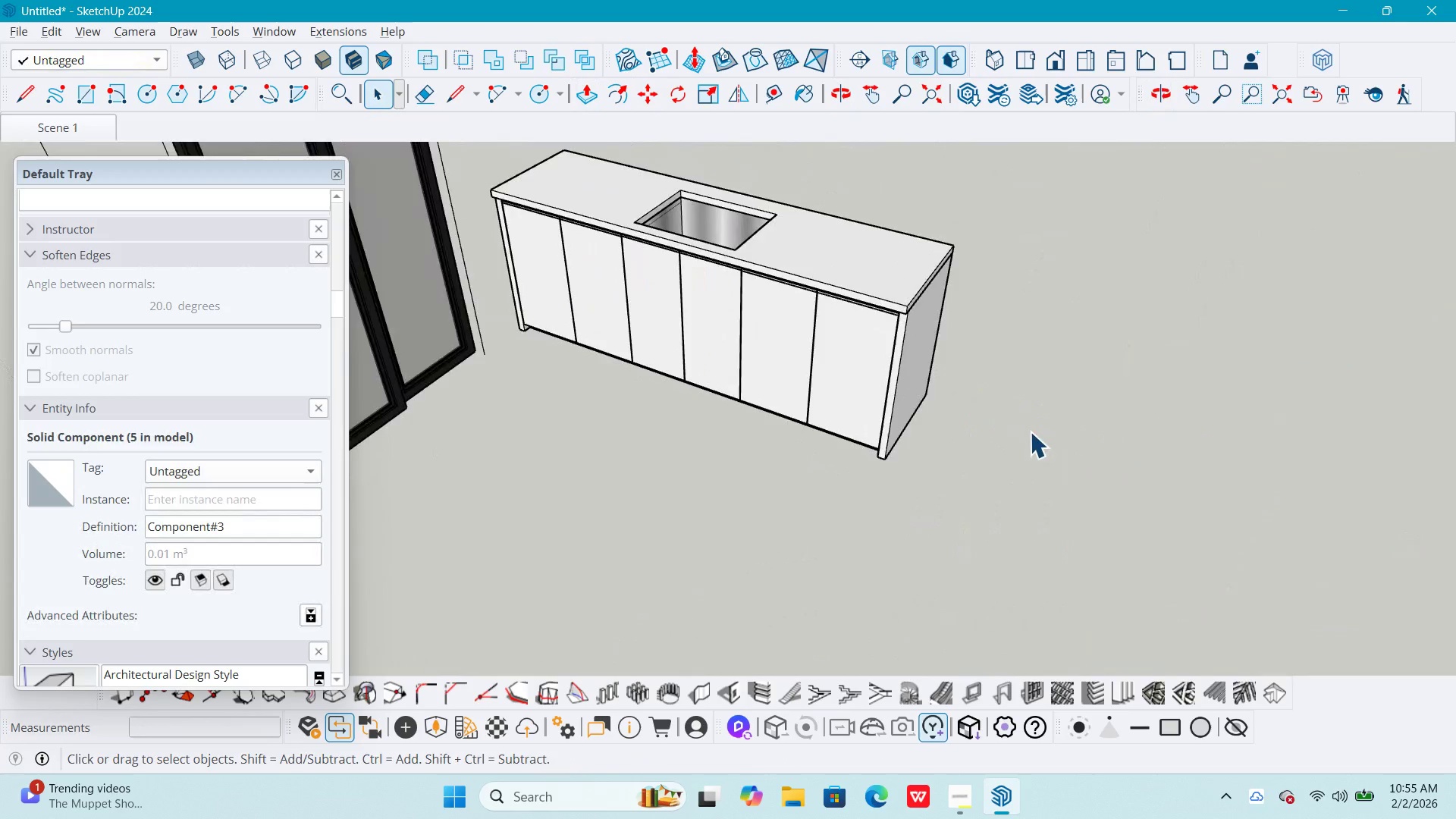 
hold_key(key=ShiftLeft, duration=0.41)
 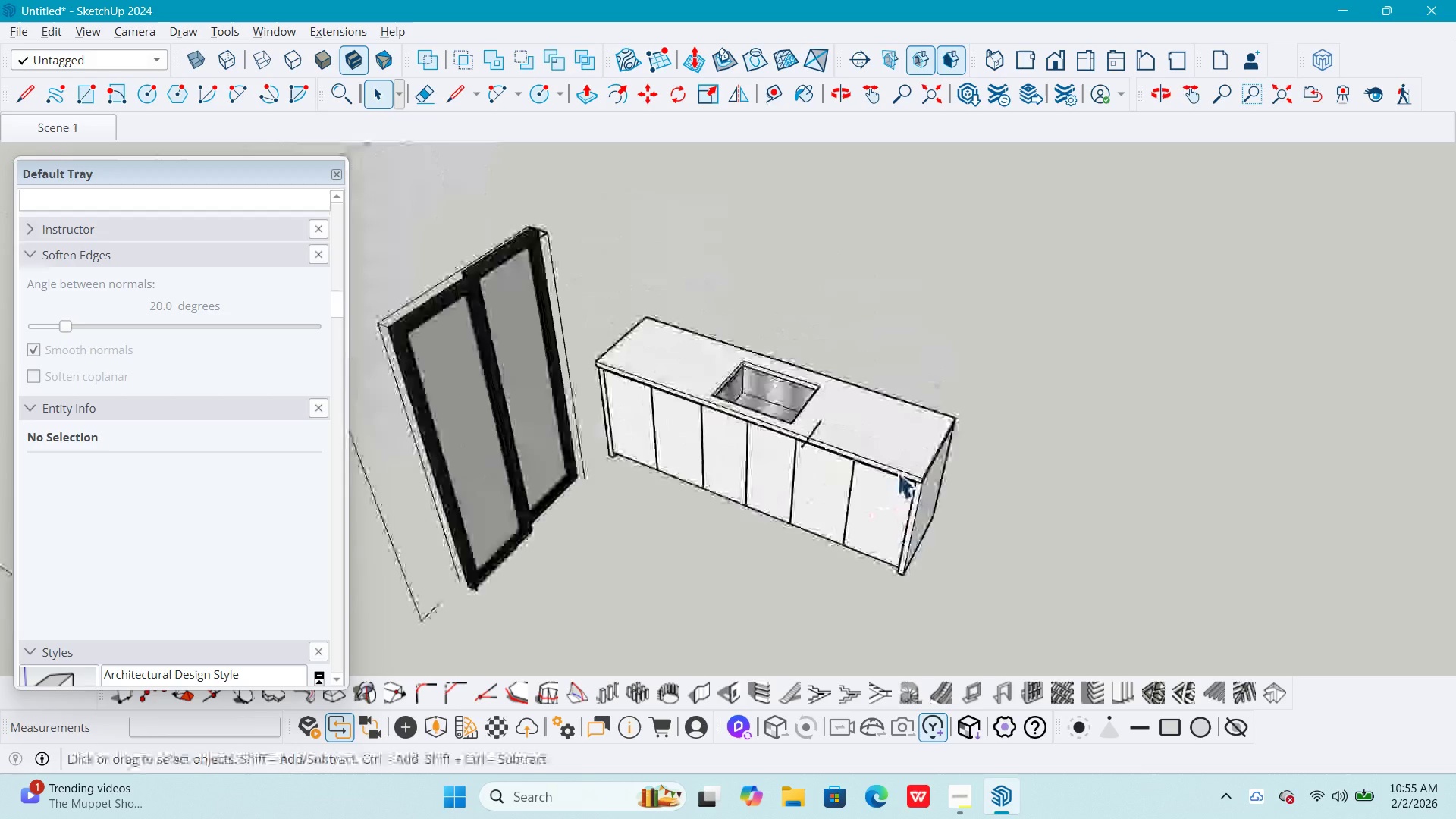 
scroll: coordinate [1030, 431], scroll_direction: down, amount: 4.0
 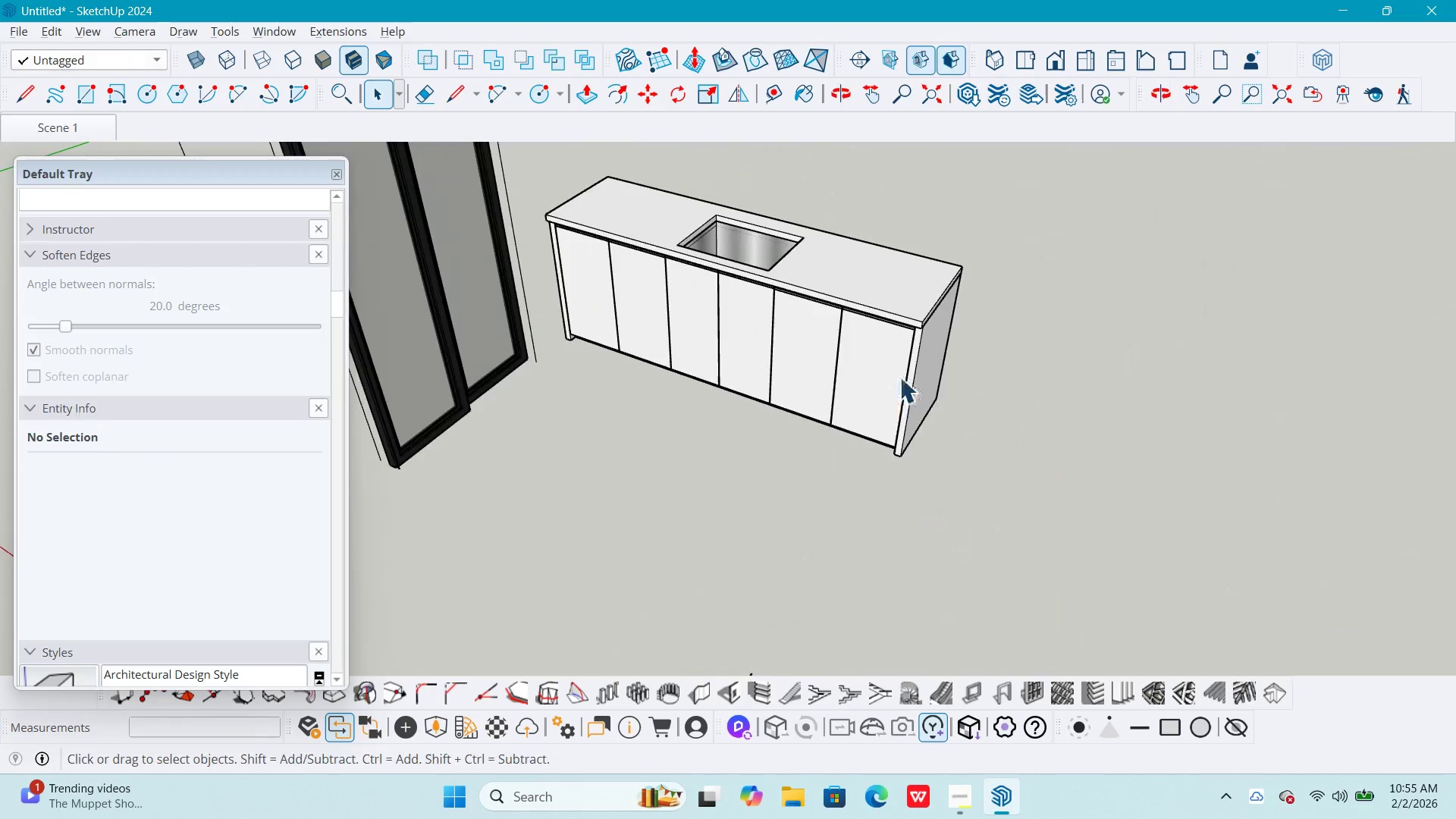 
key(Escape)
 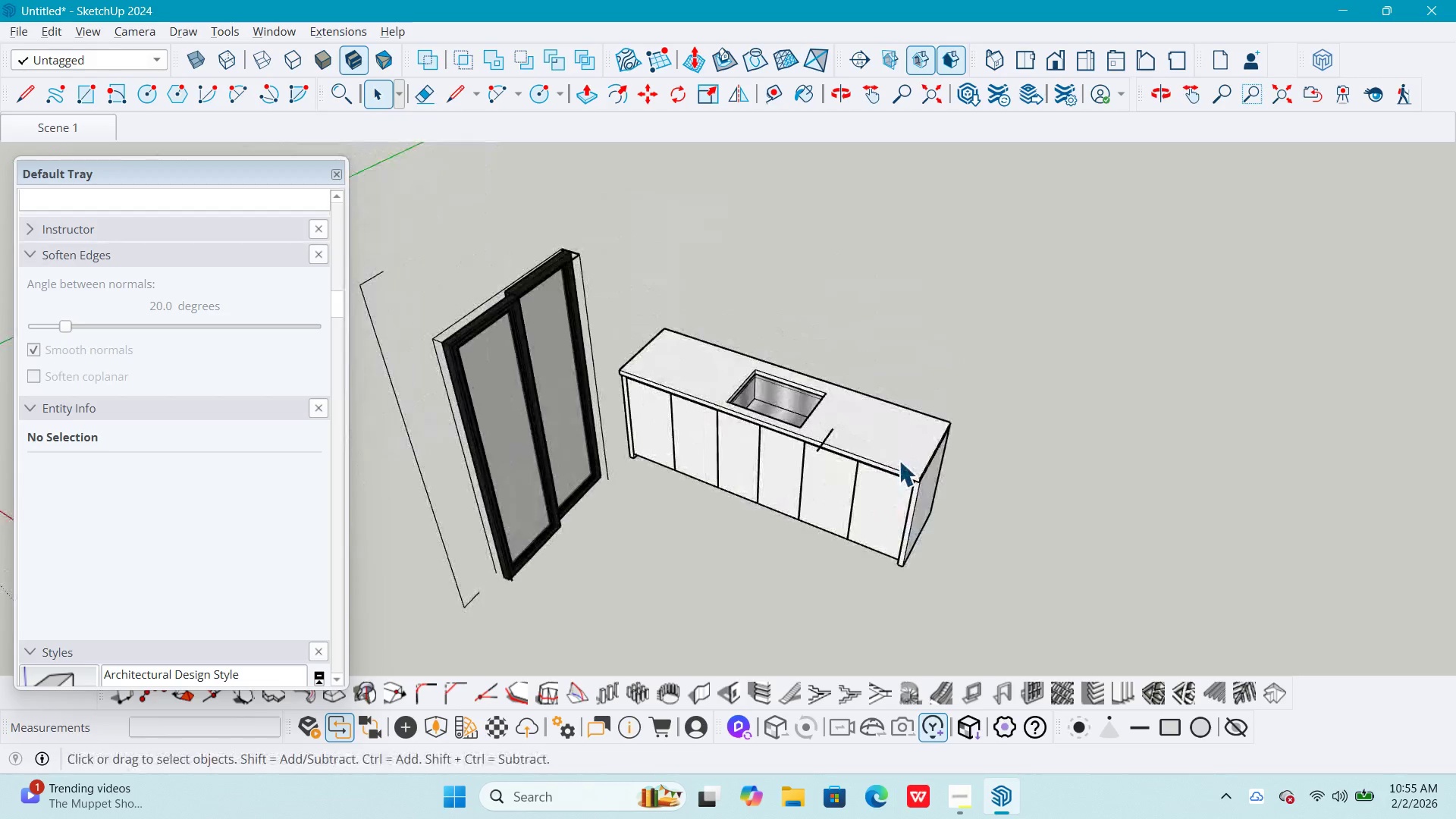 
key(Escape)
 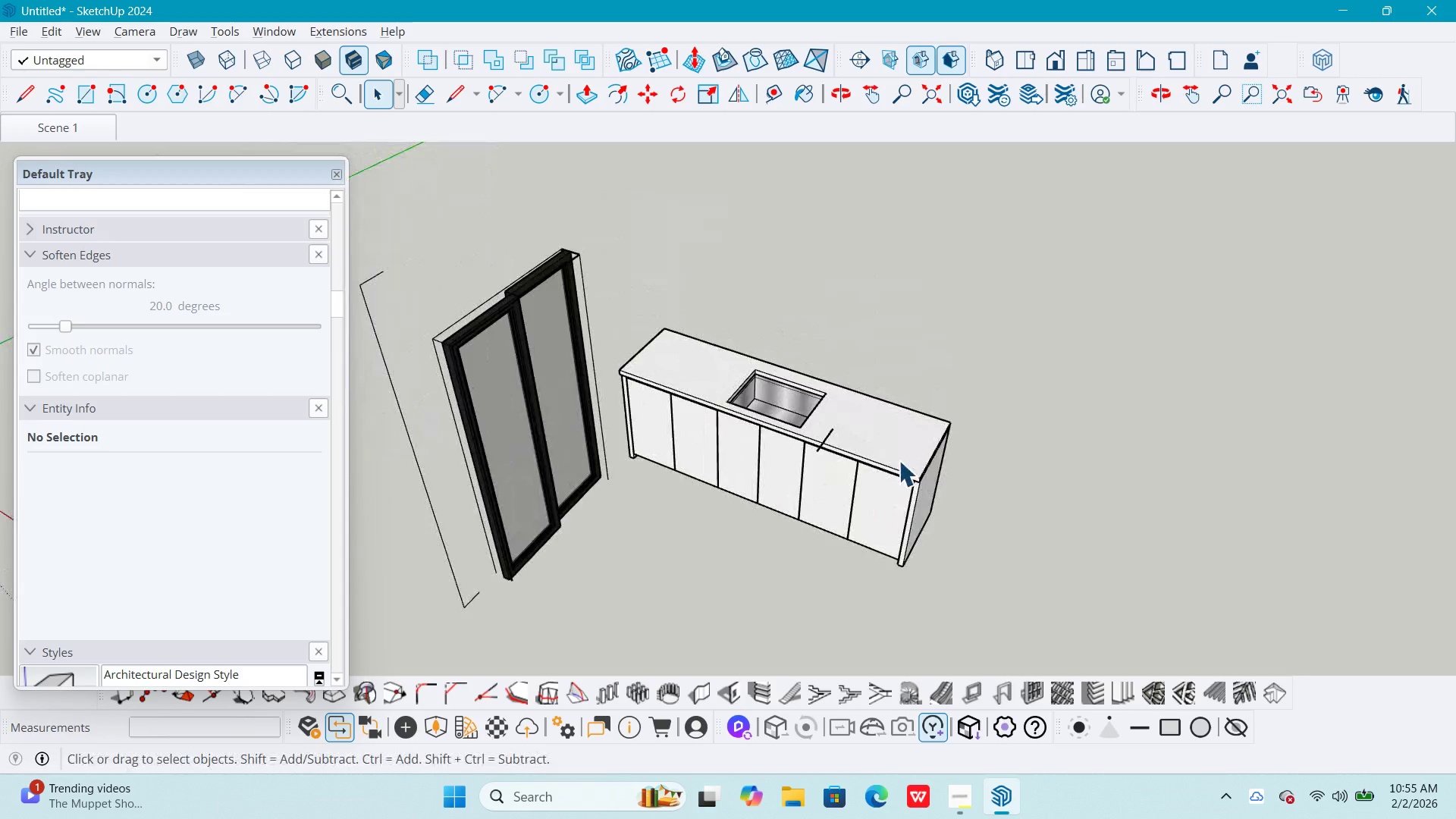 
key(Escape)
 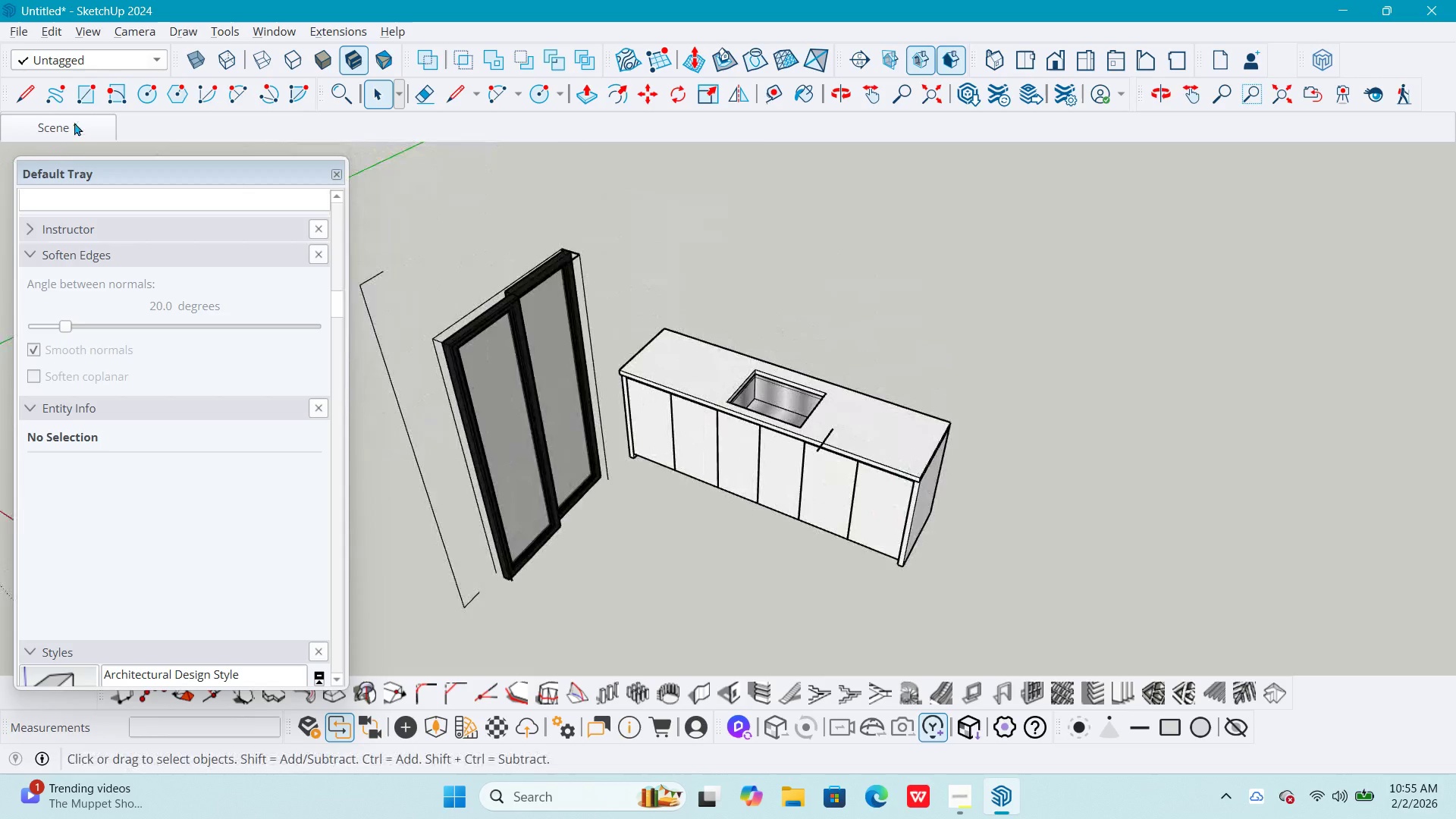 
scroll: coordinate [897, 472], scroll_direction: down, amount: 4.0
 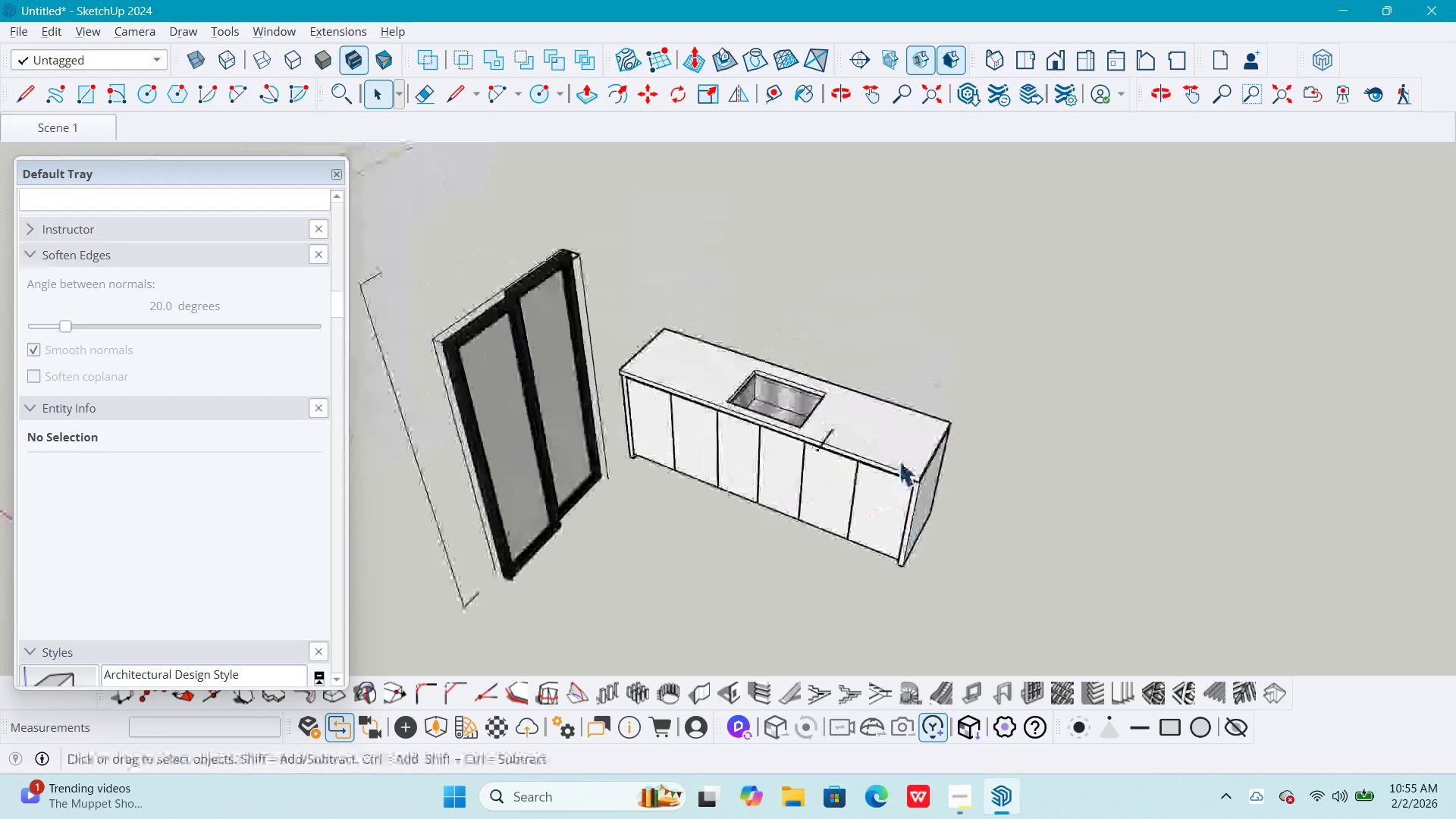 
left_click([74, 122])
 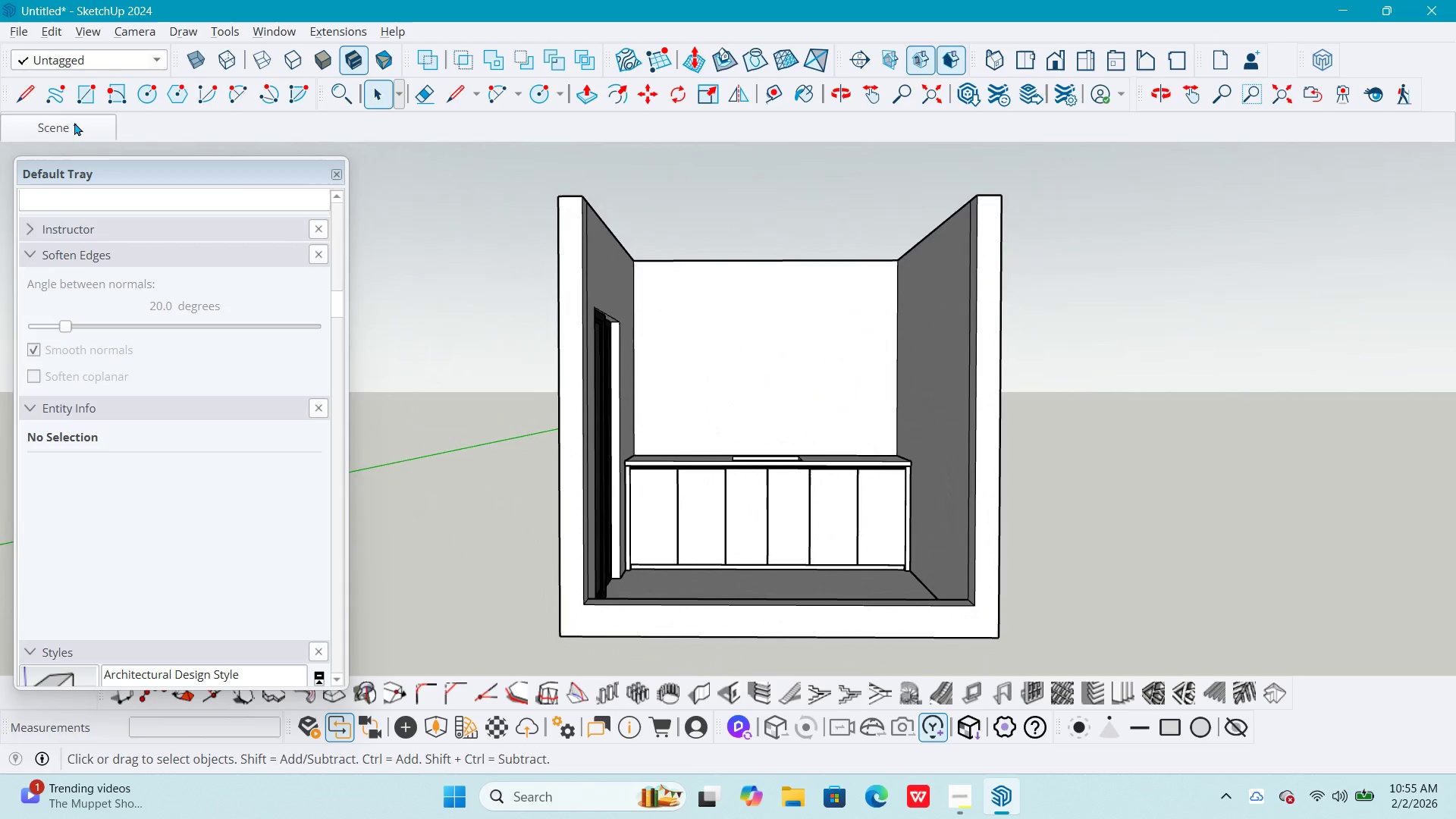 
wait(10.27)
 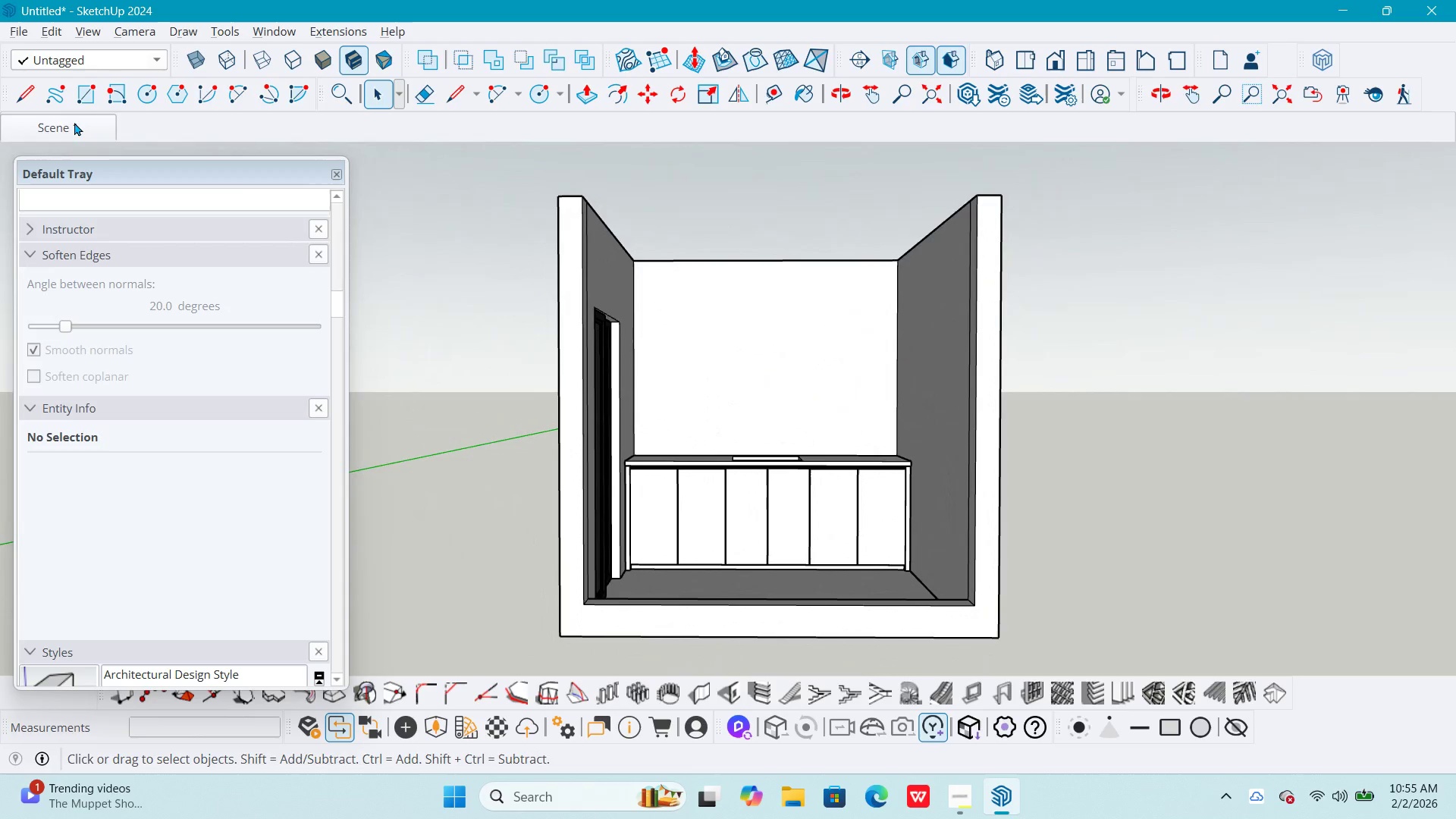 
key(Space)
 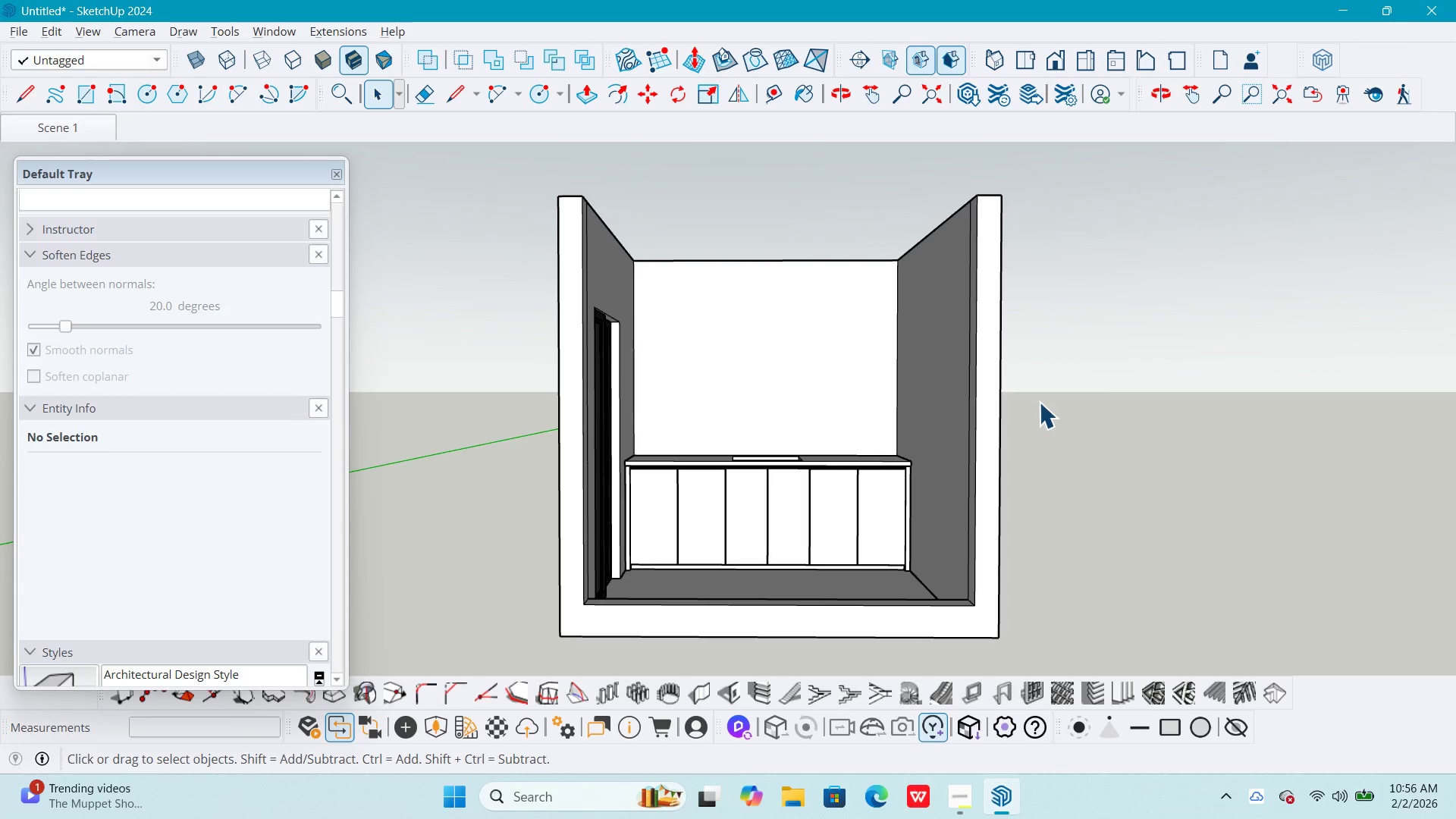 
left_click_drag(start_coordinate=[1053, 399], to_coordinate=[1103, 414])
 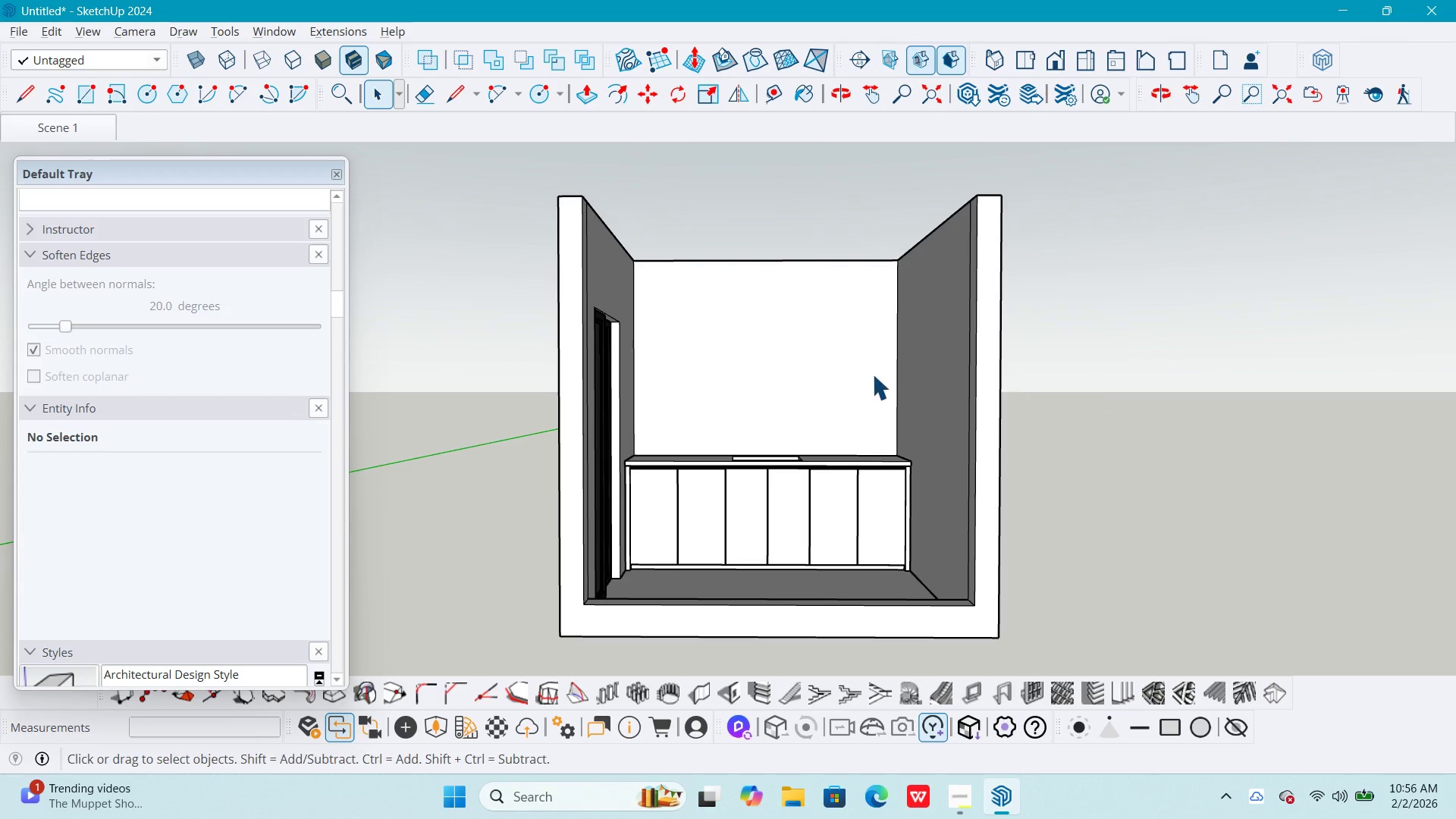 
key(Escape)
 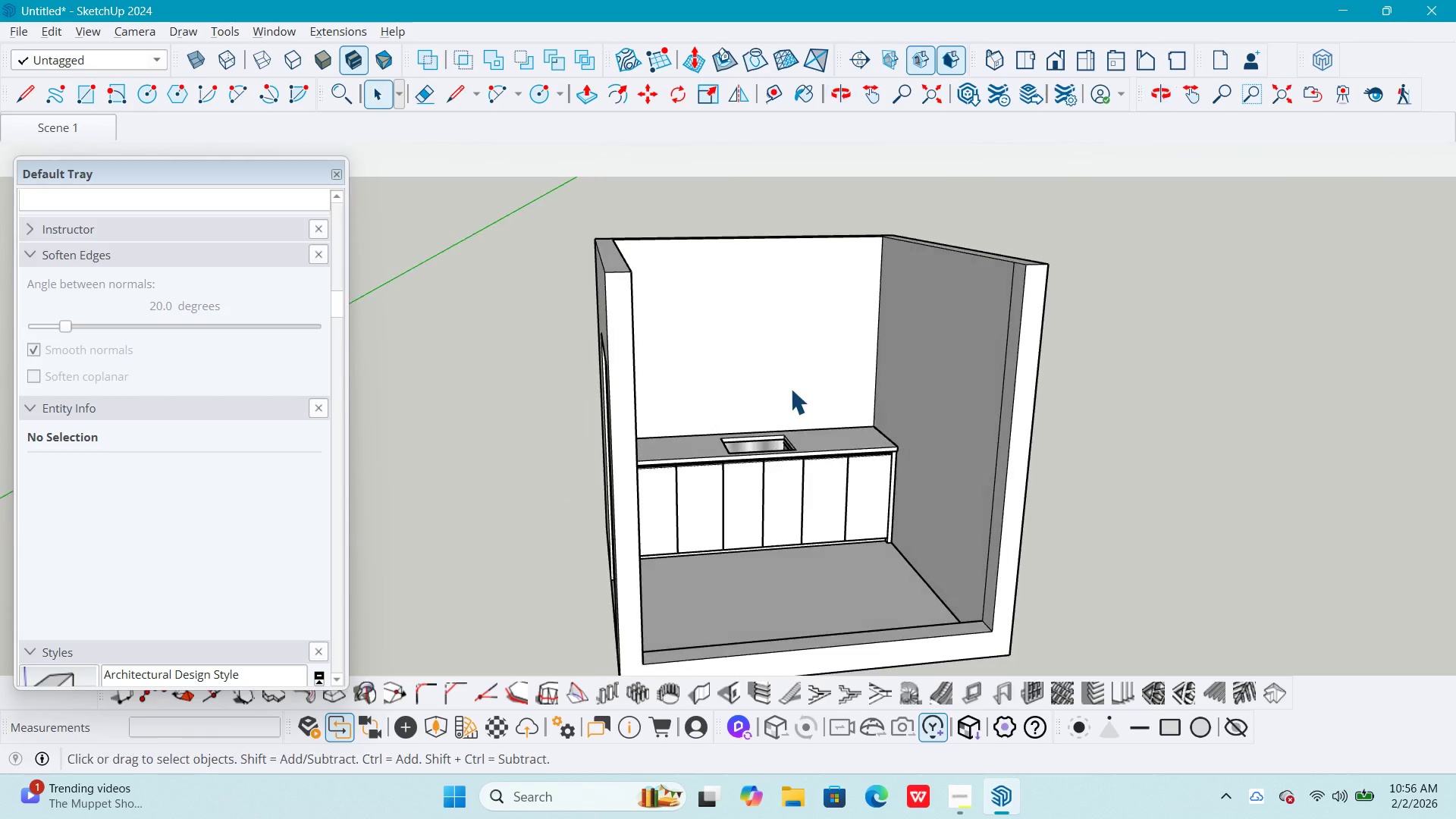 
key(Escape)
 